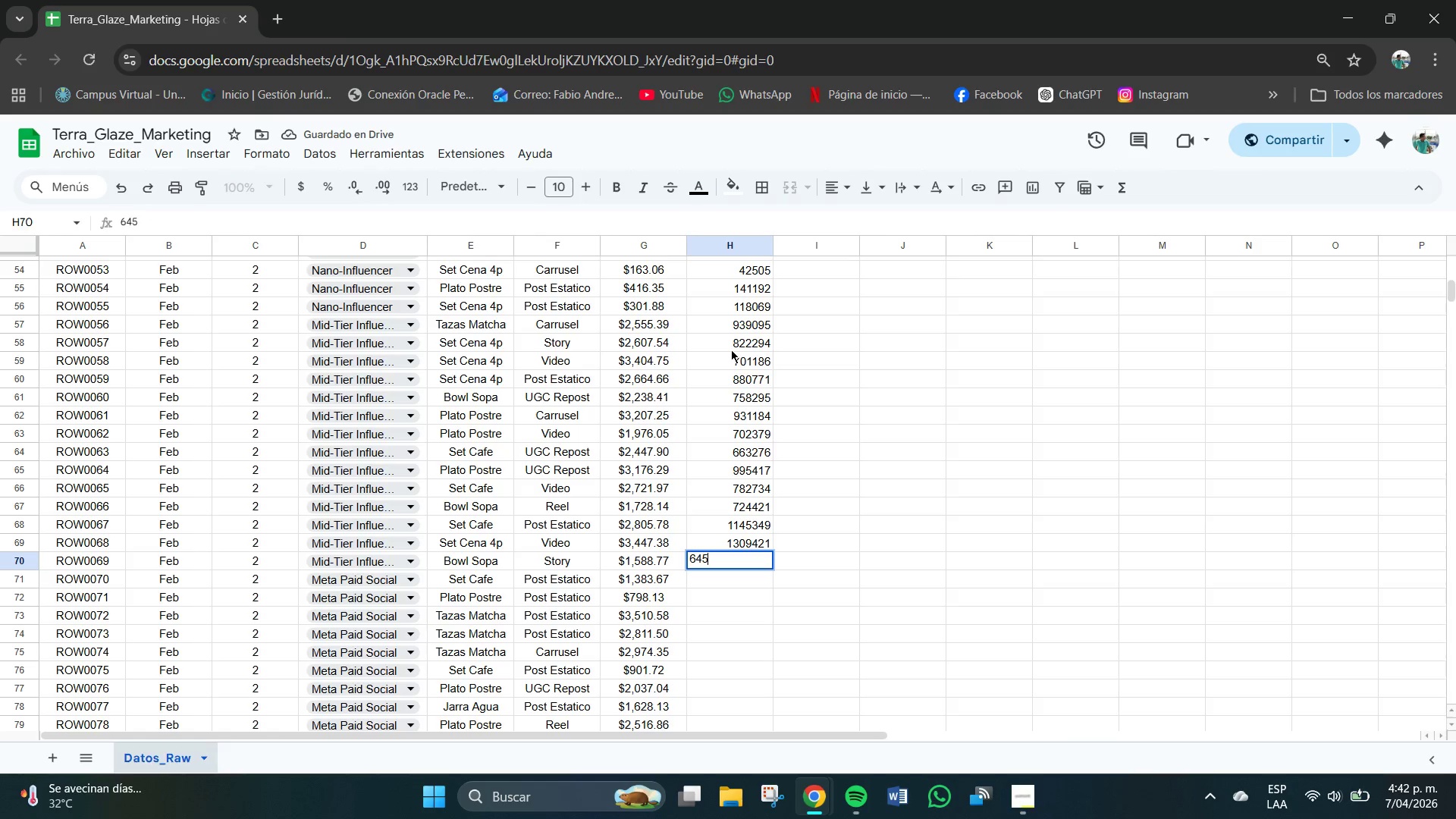 
key(Numpad5)
 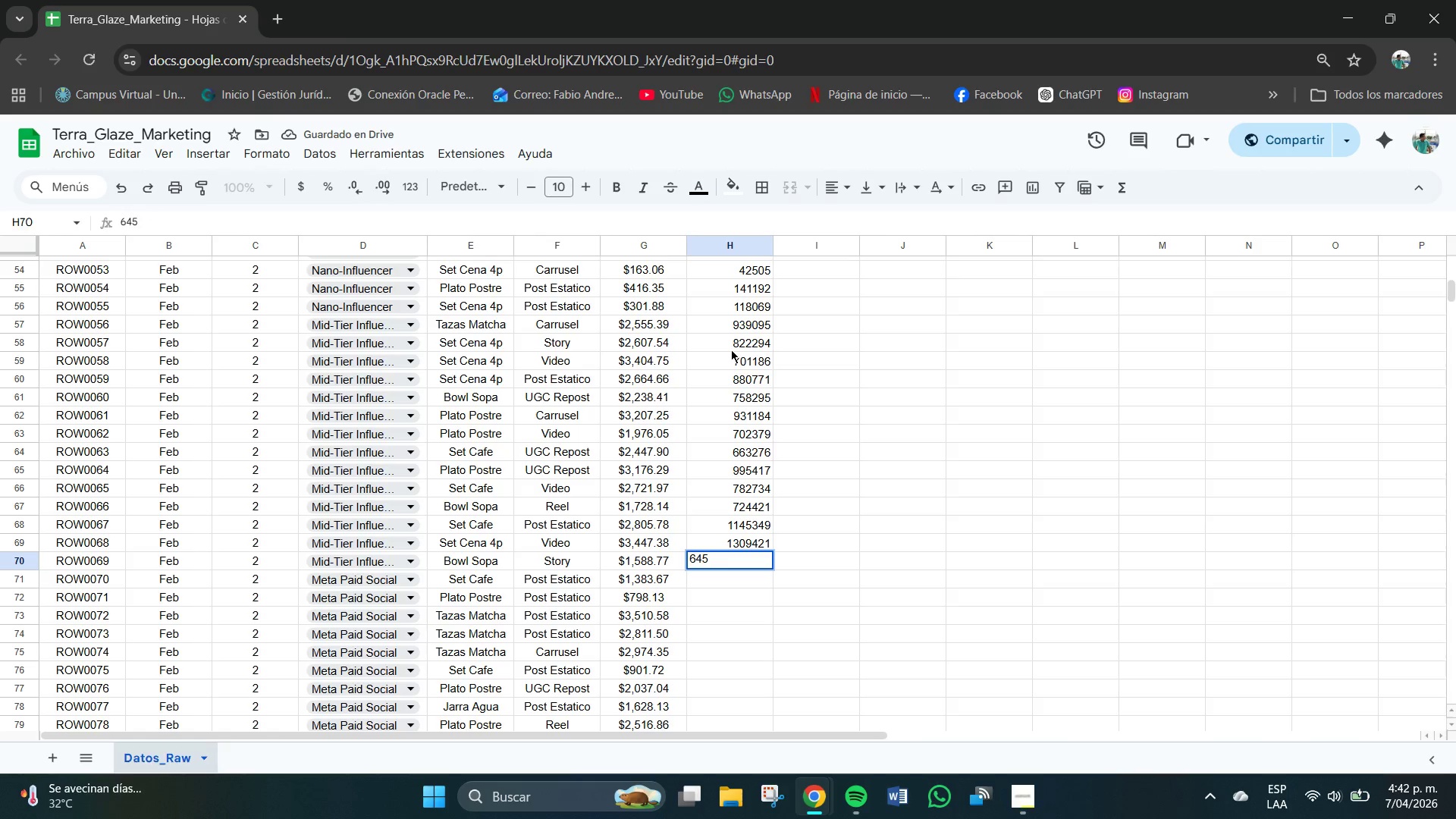 
key(Numpad9)
 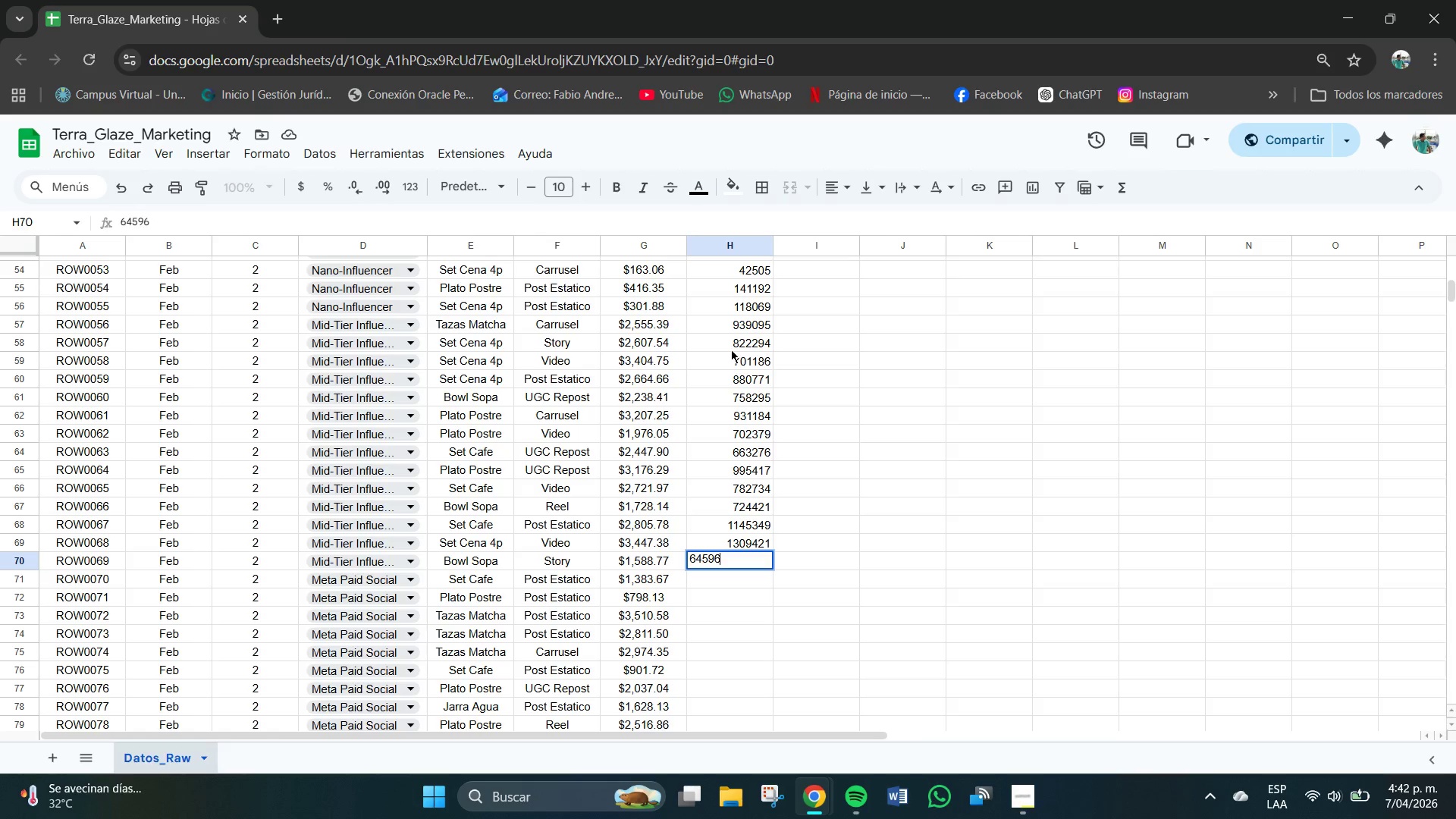 
key(Numpad6)
 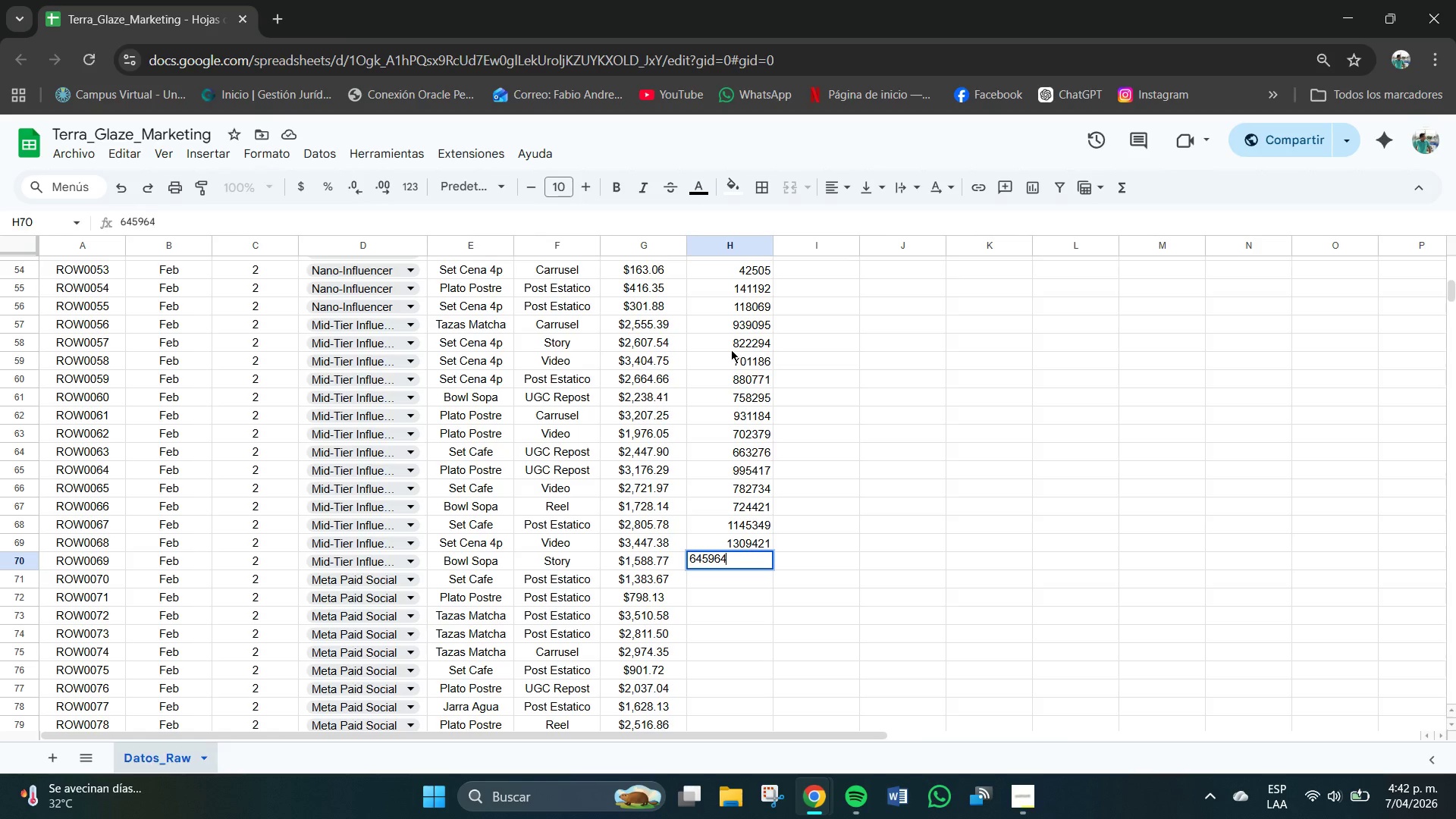 
key(Numpad4)
 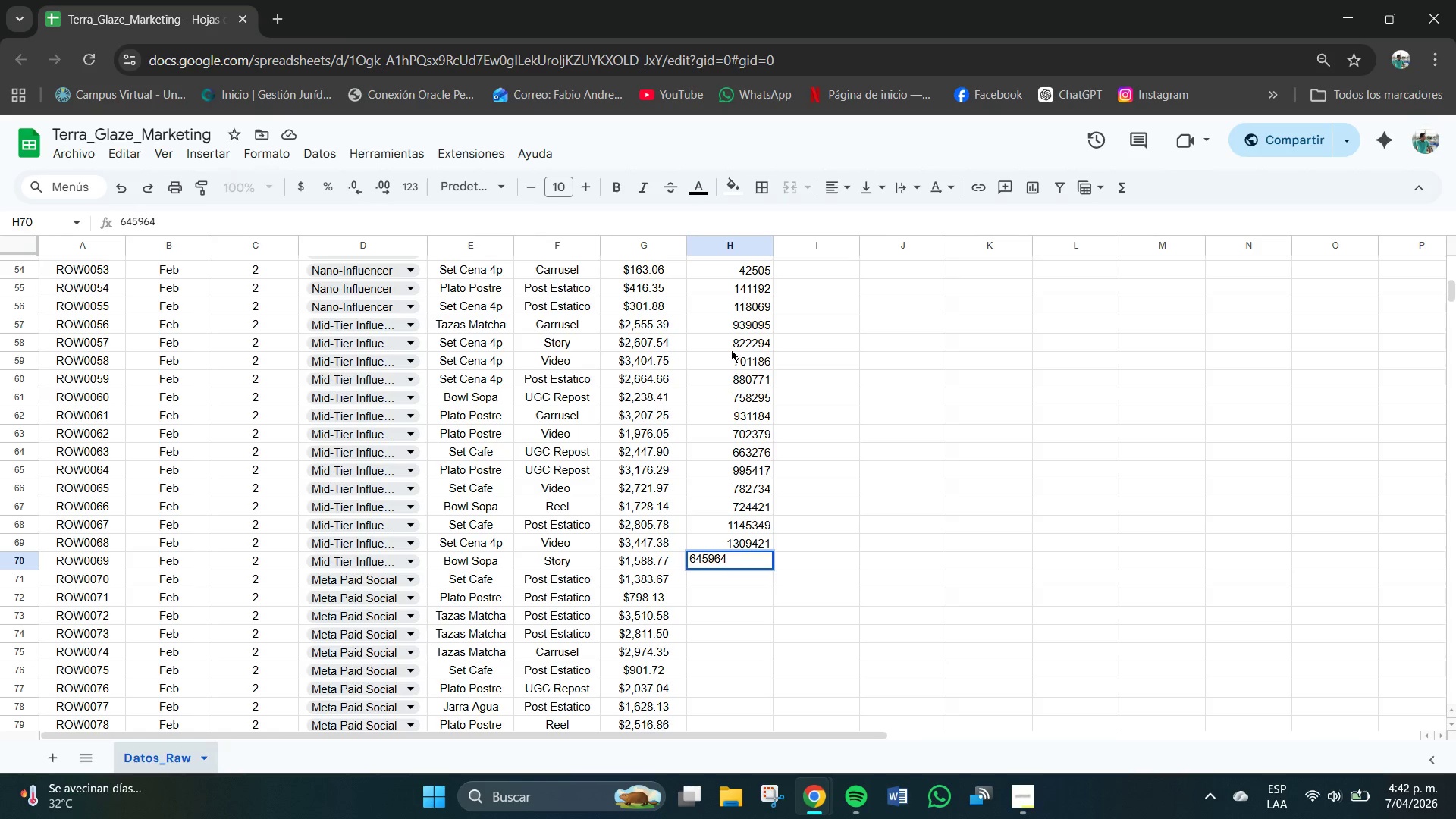 
key(NumpadEnter)
 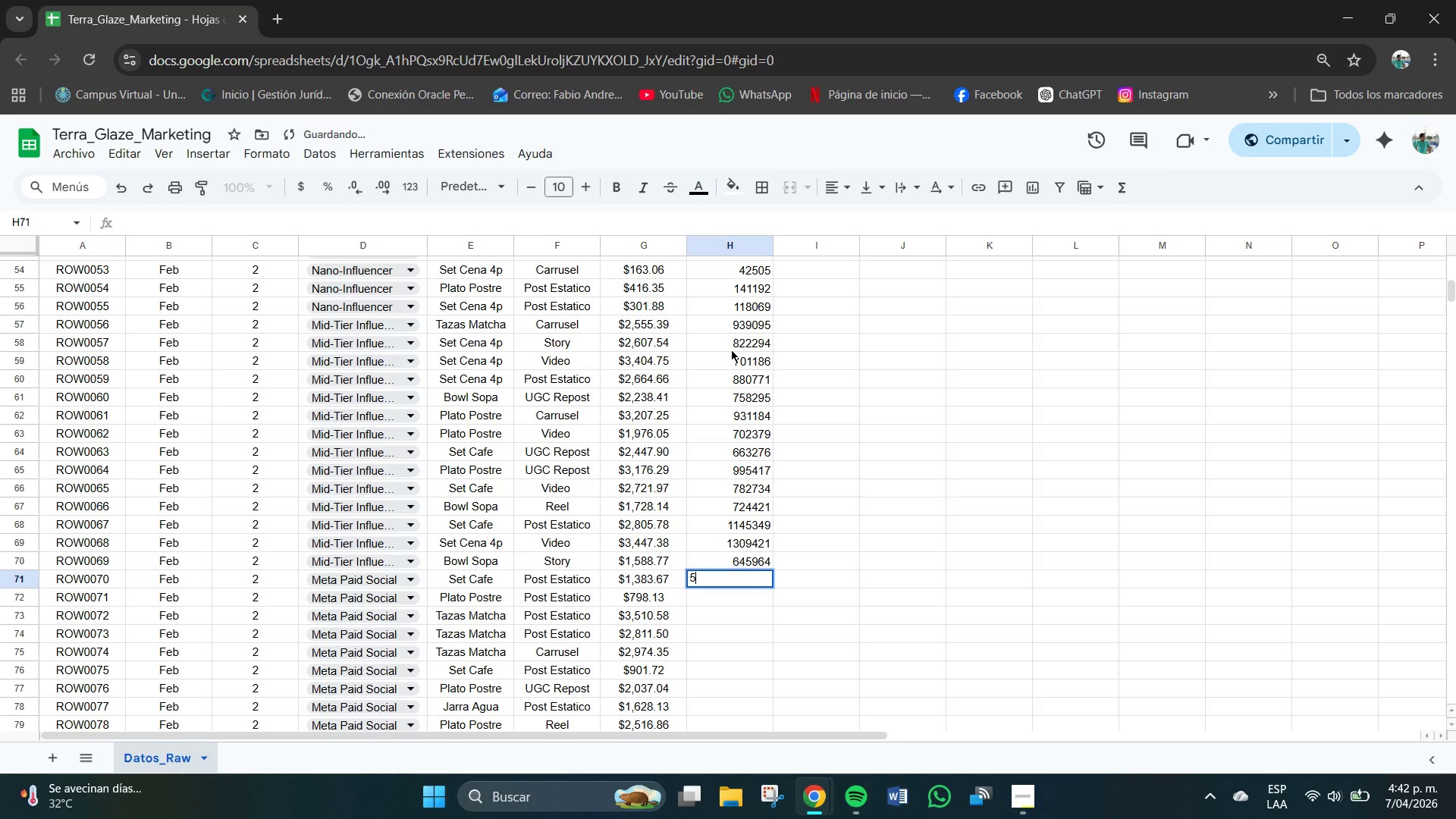 
key(Numpad5)
 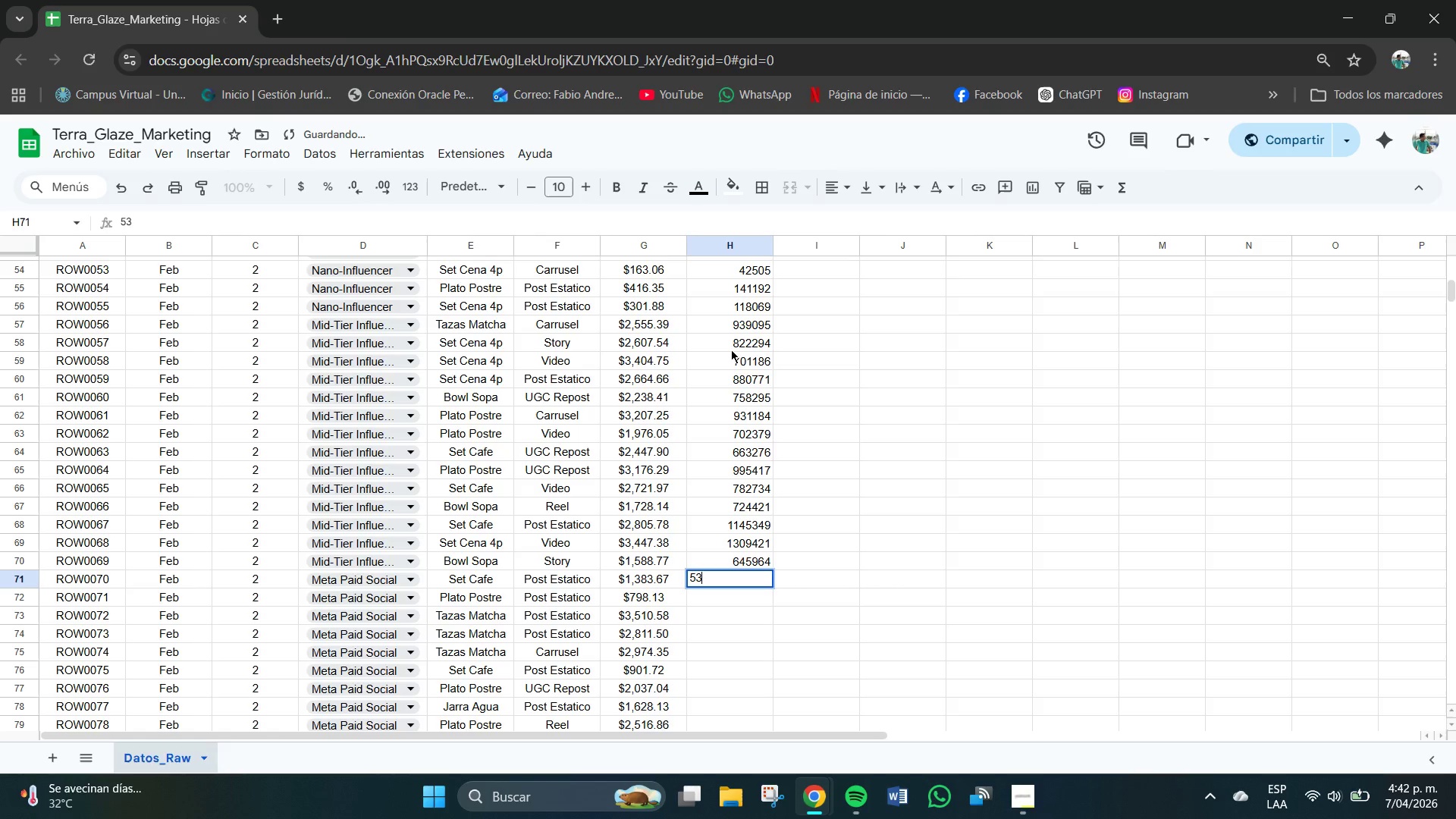 
key(Numpad3)
 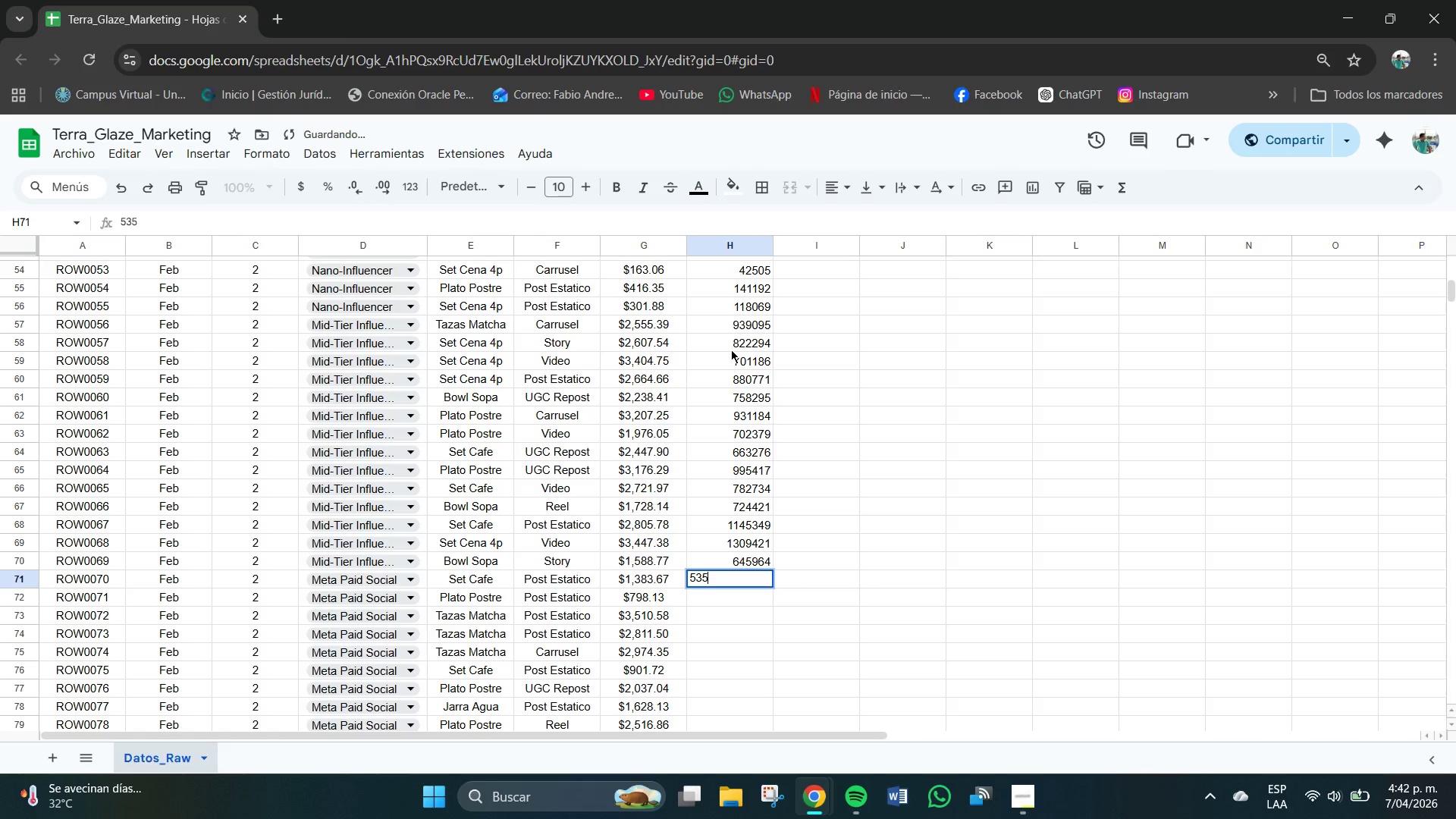 
key(Numpad5)
 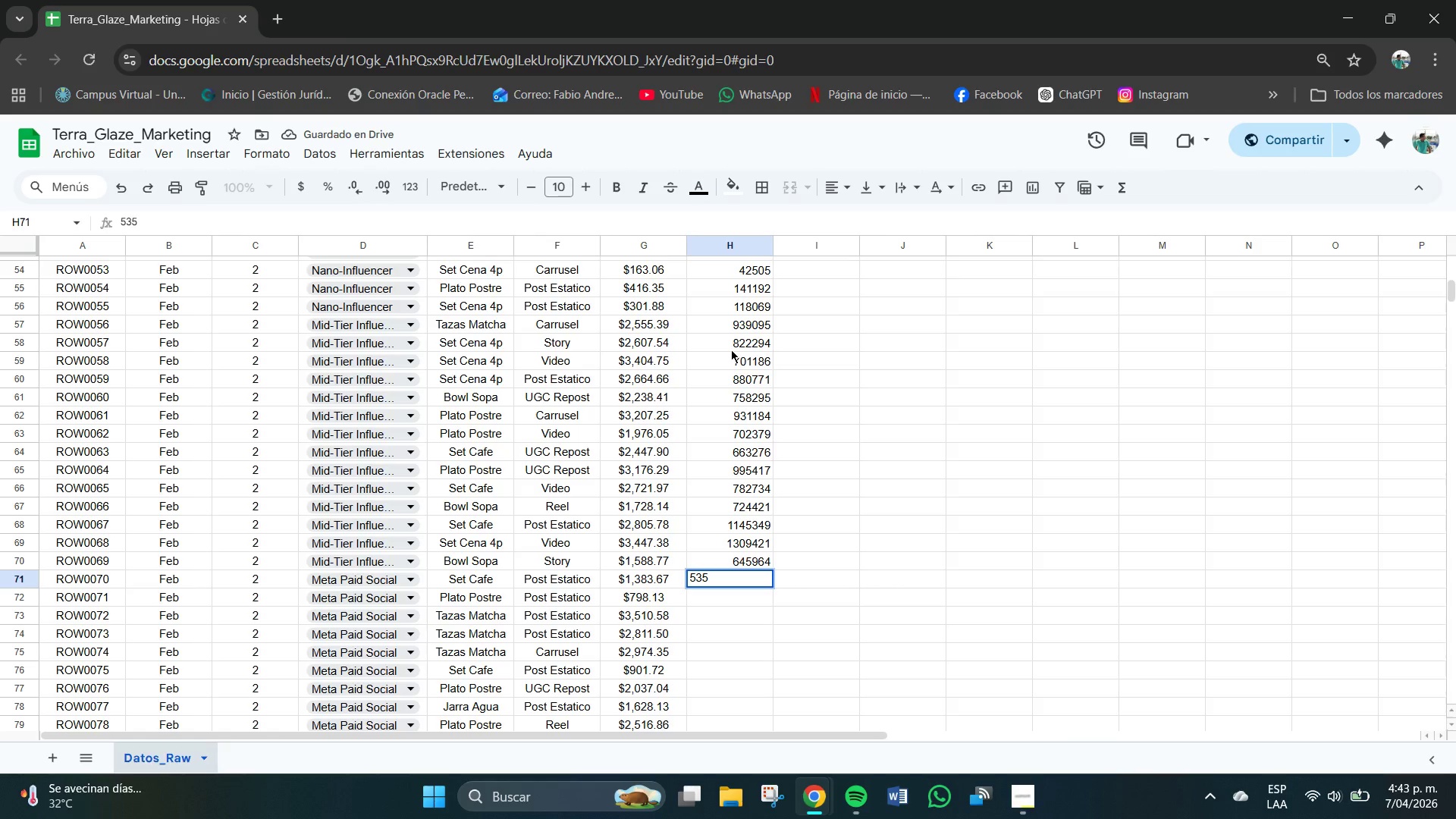 
key(Numpad2)
 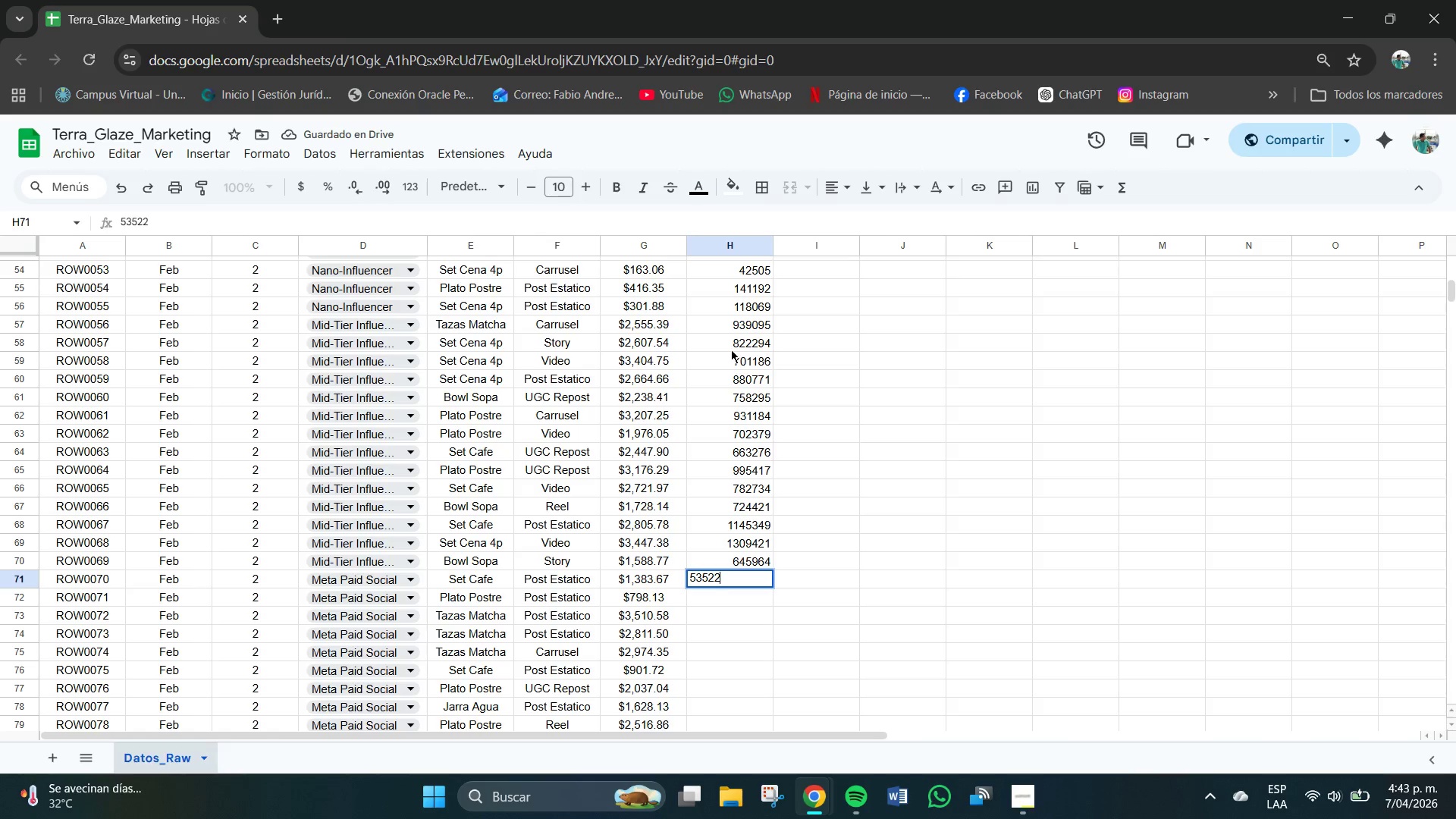 
key(Numpad2)
 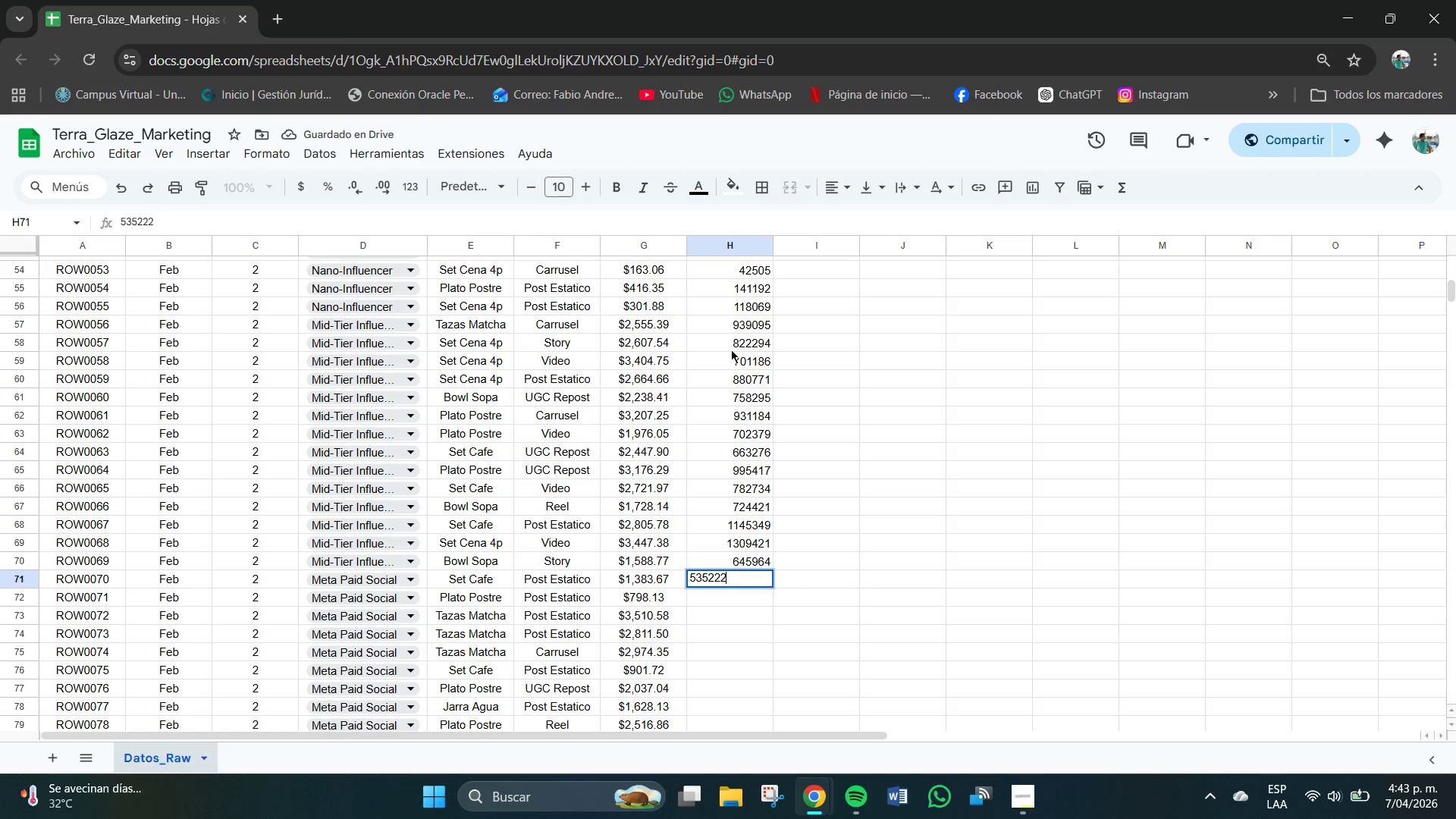 
key(Numpad2)
 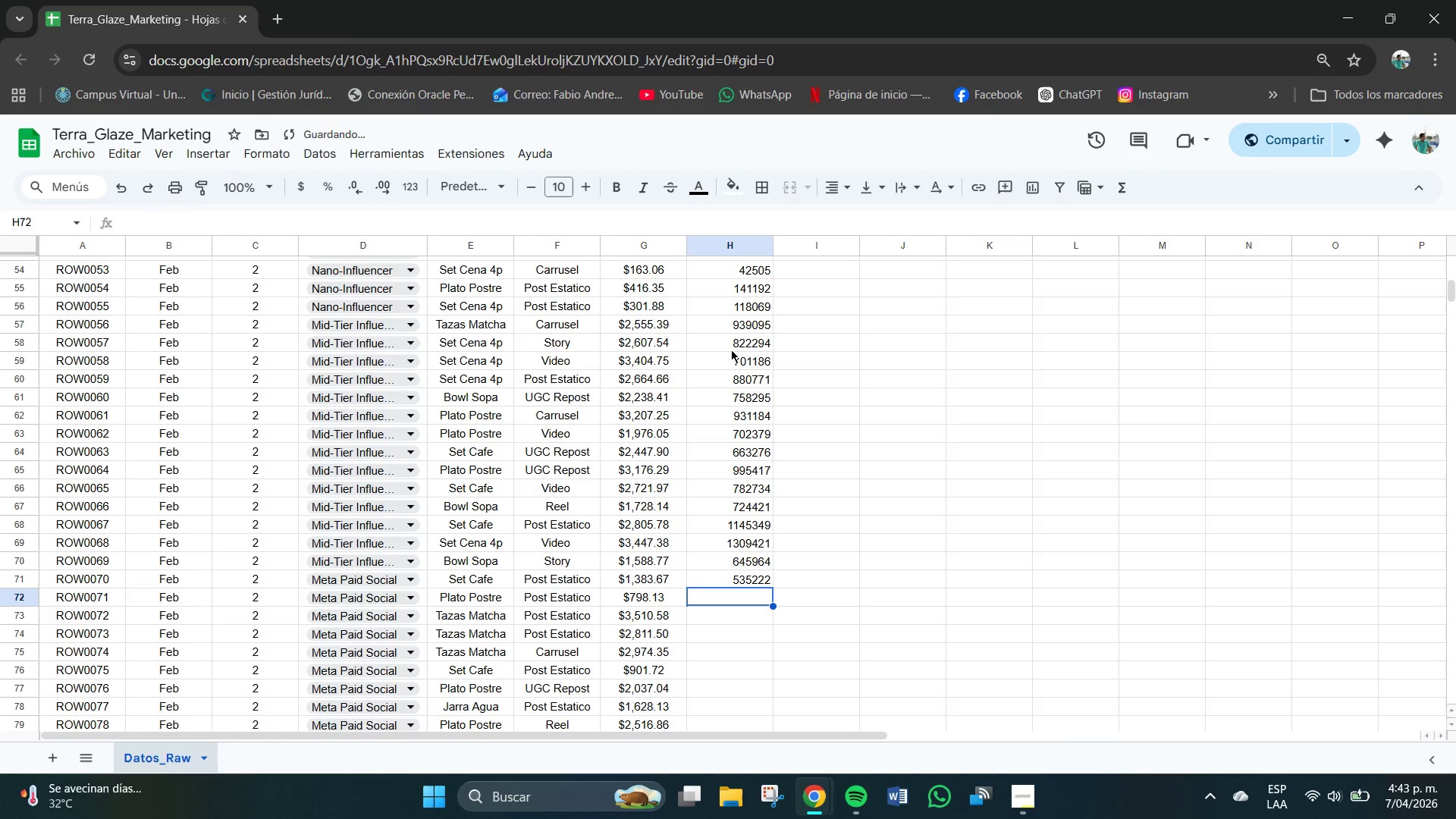 
key(NumpadEnter)
 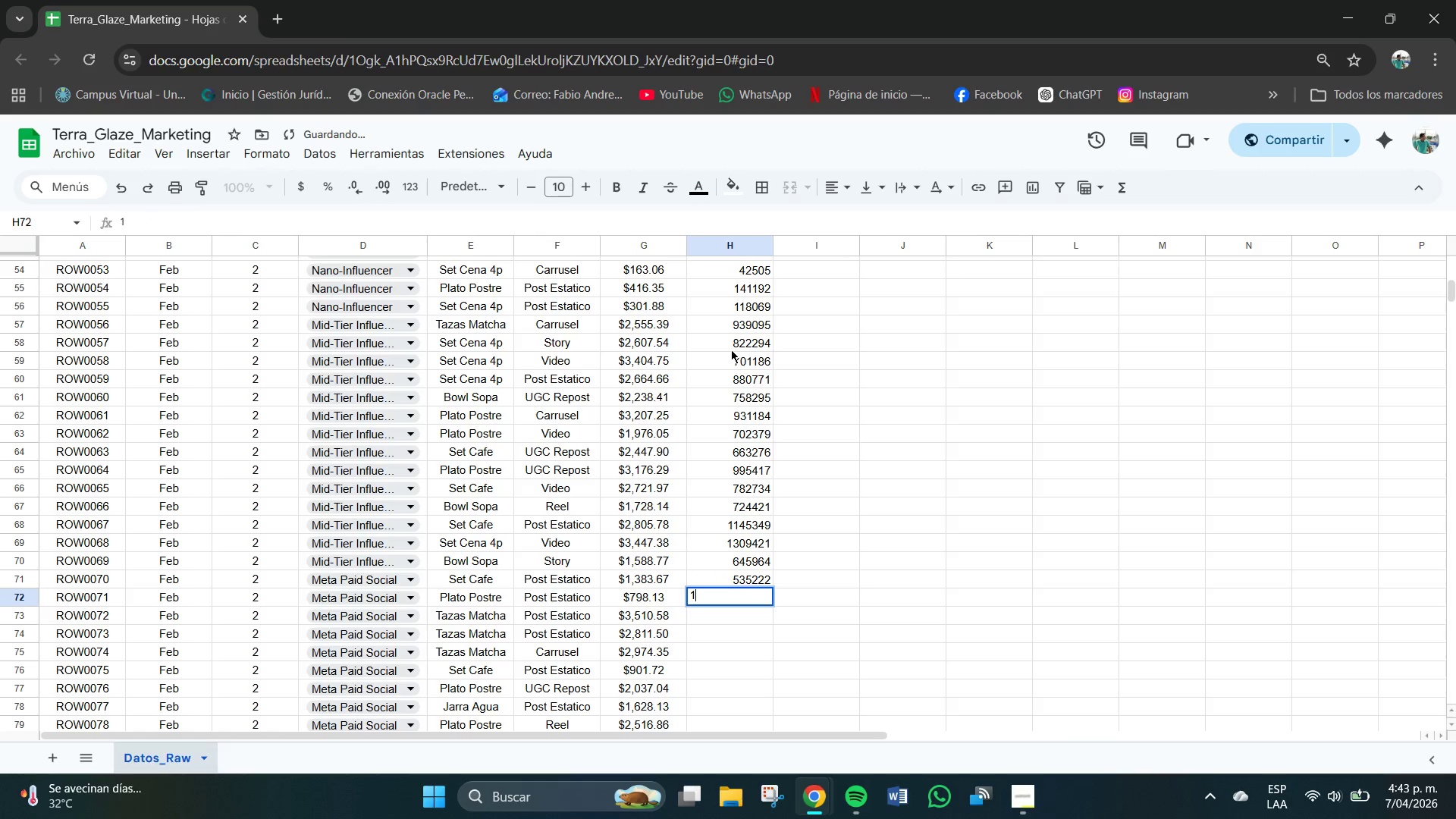 
key(Numpad1)
 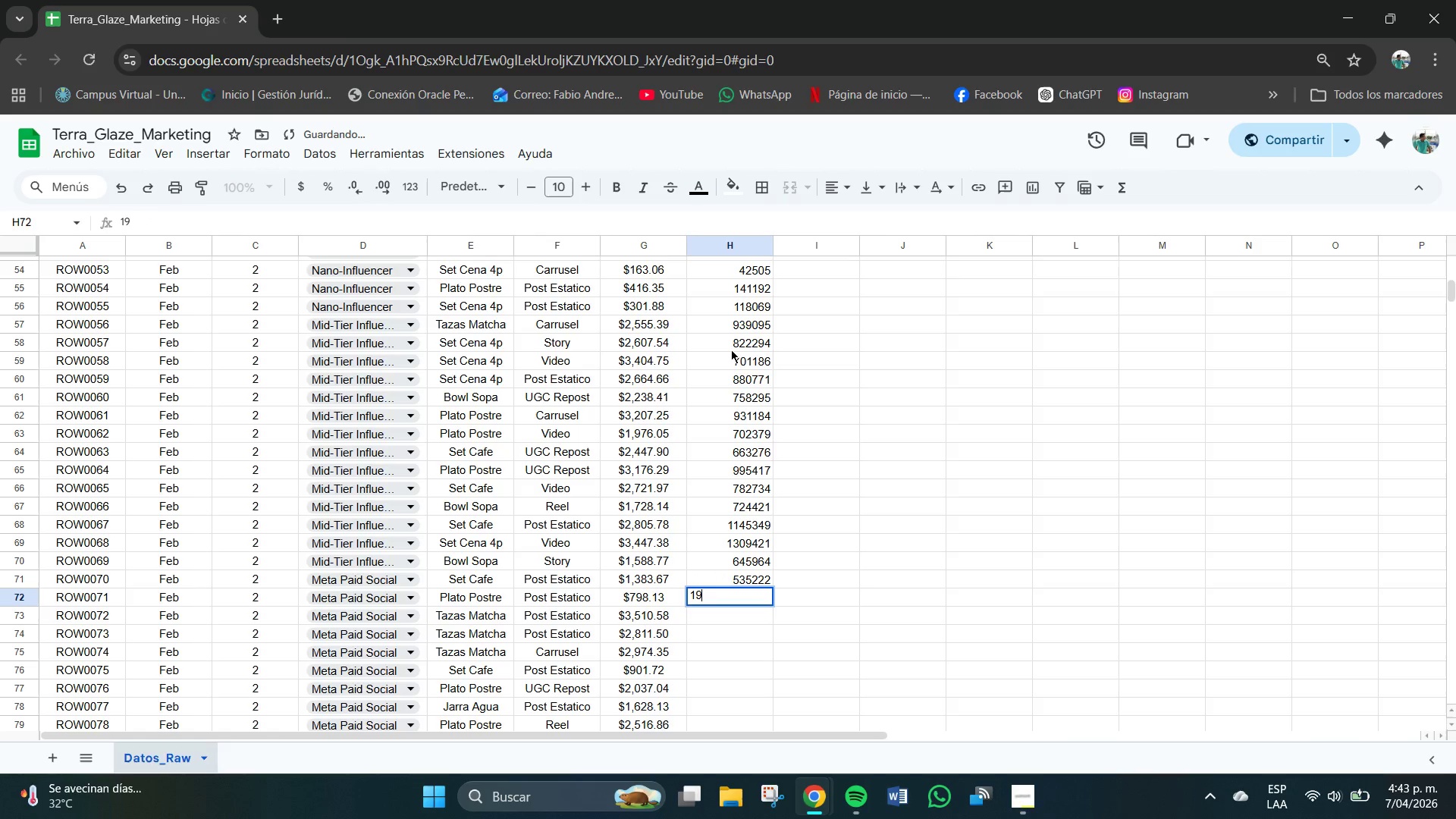 
key(Numpad9)
 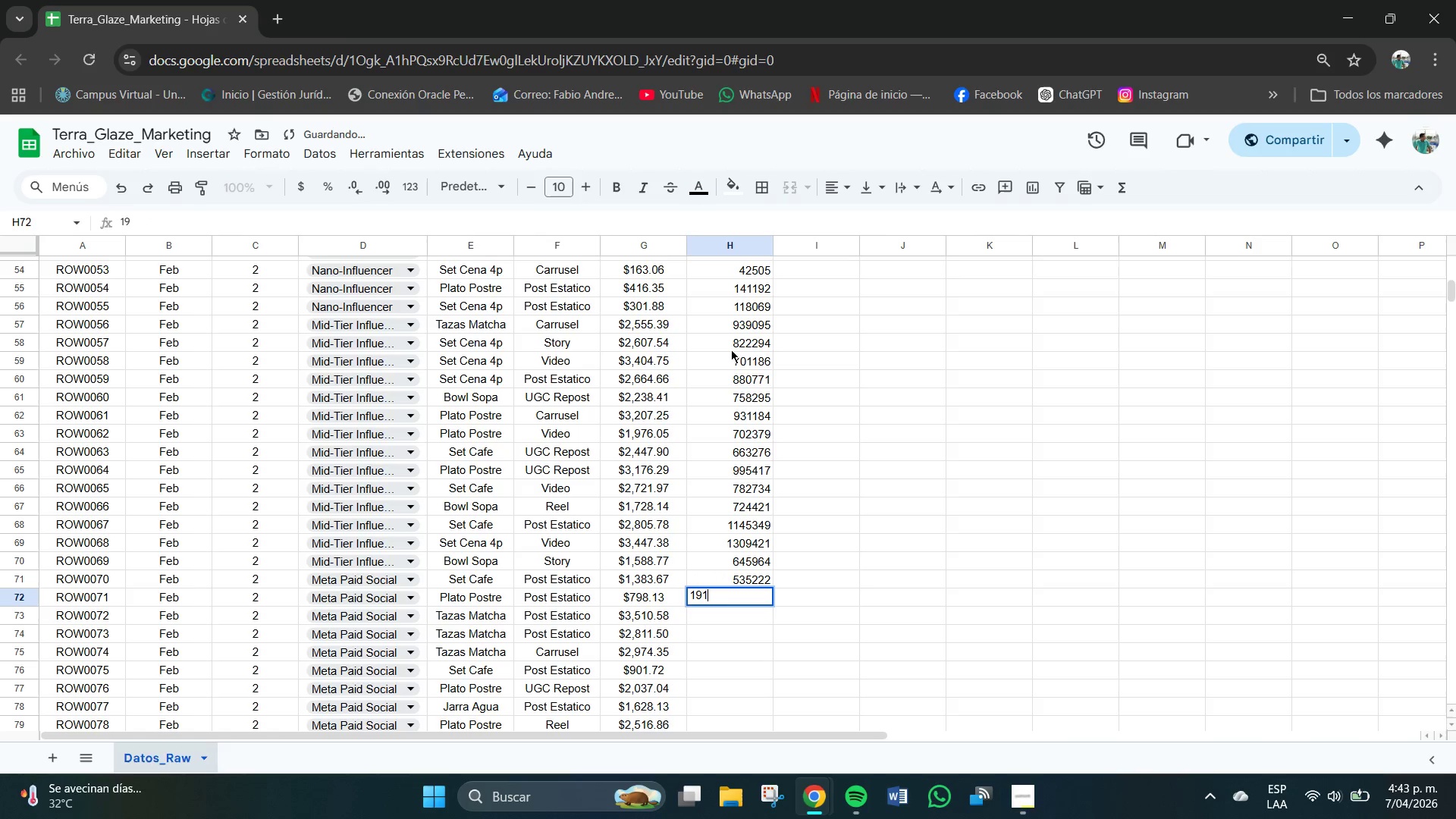 
key(Numpad1)
 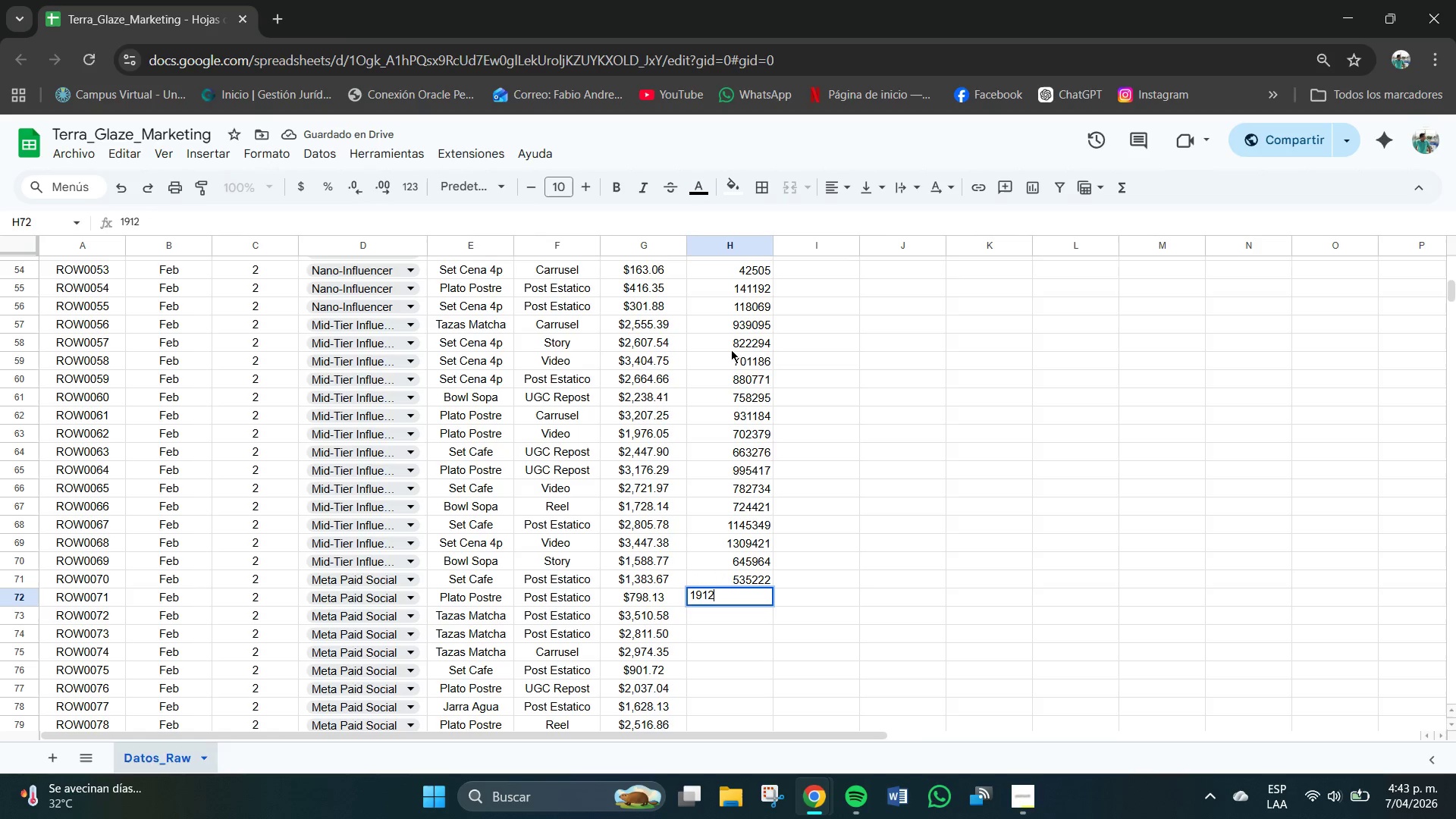 
key(Numpad2)
 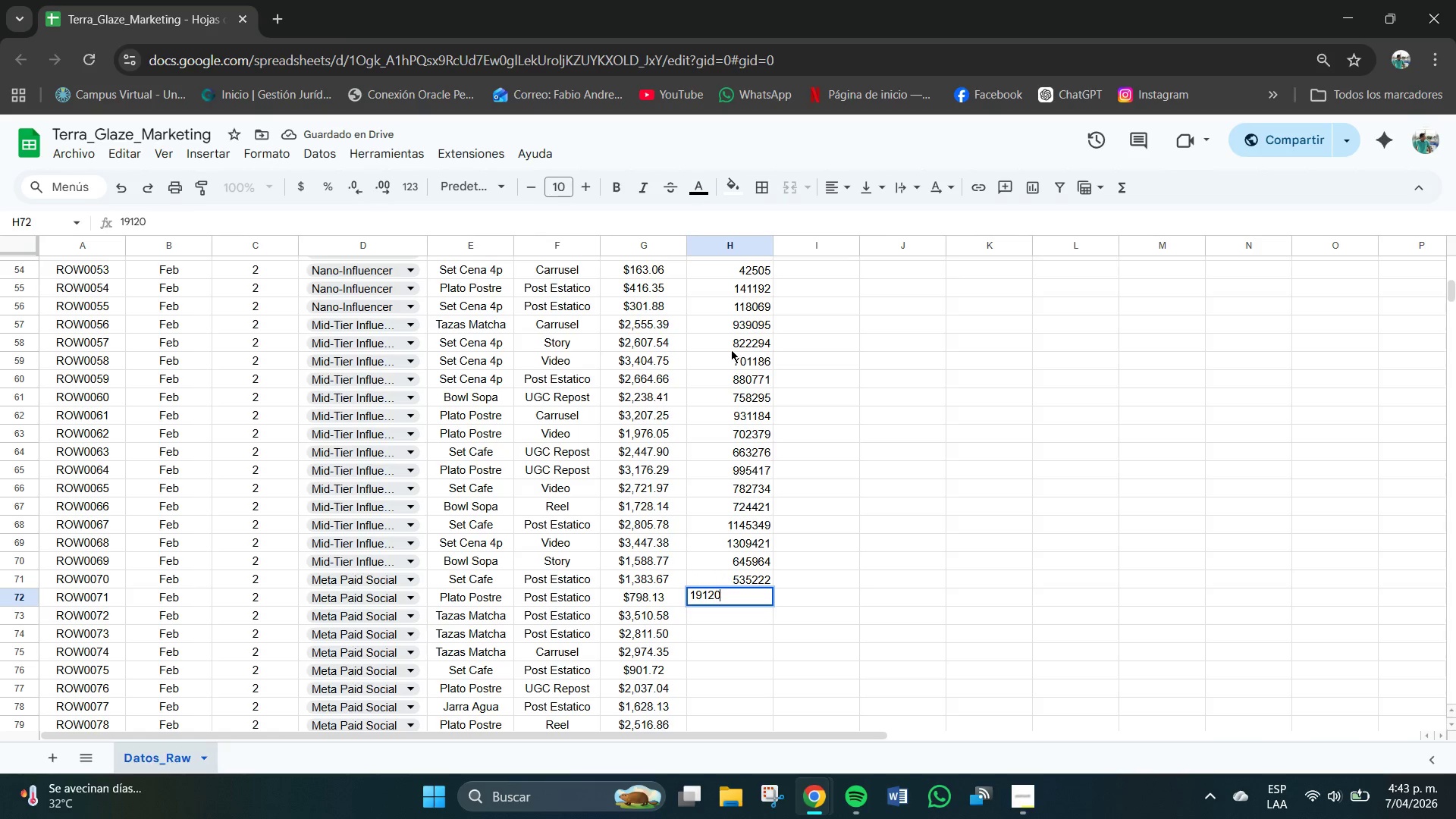 
key(Numpad0)
 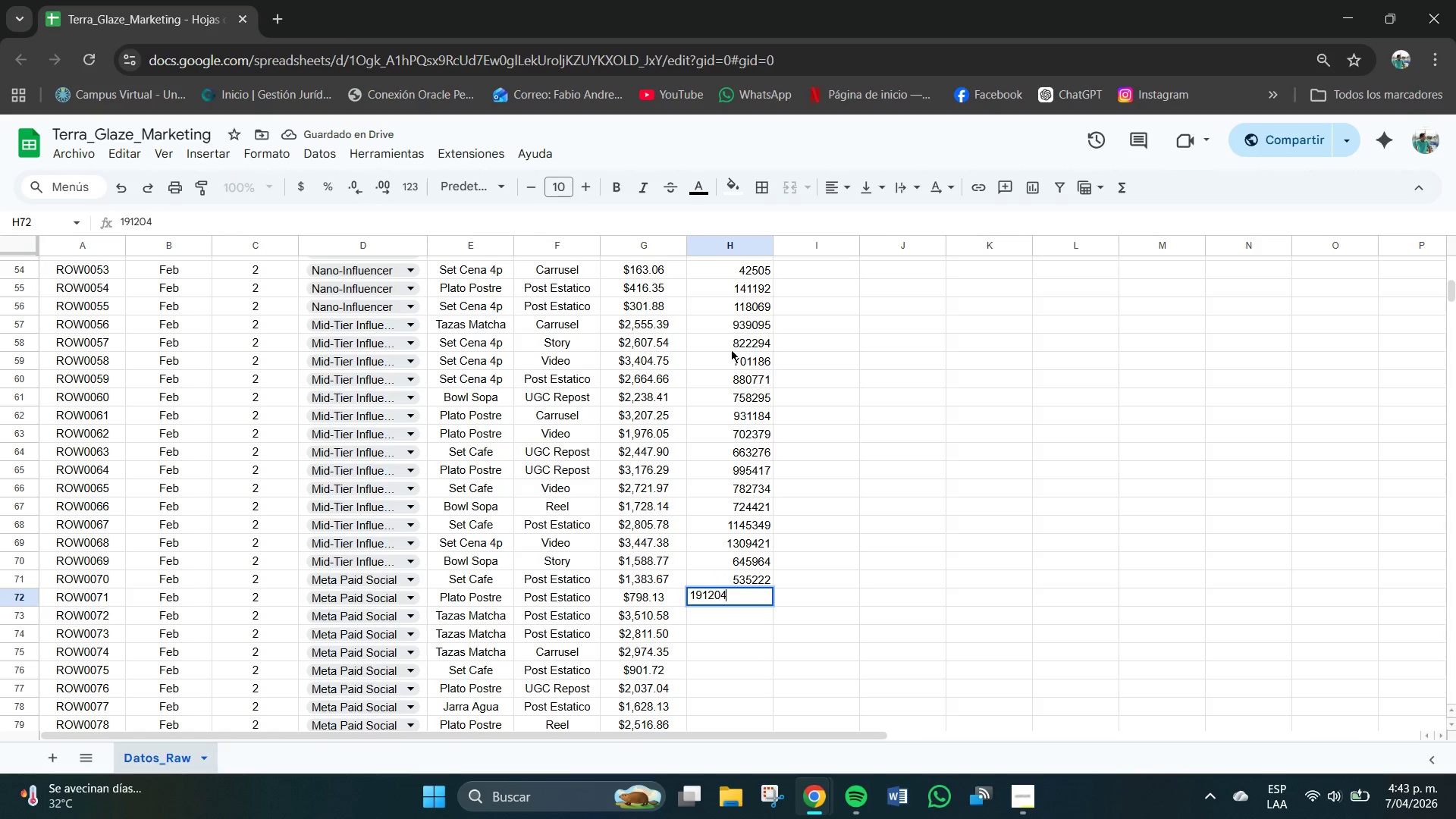 
key(Numpad4)
 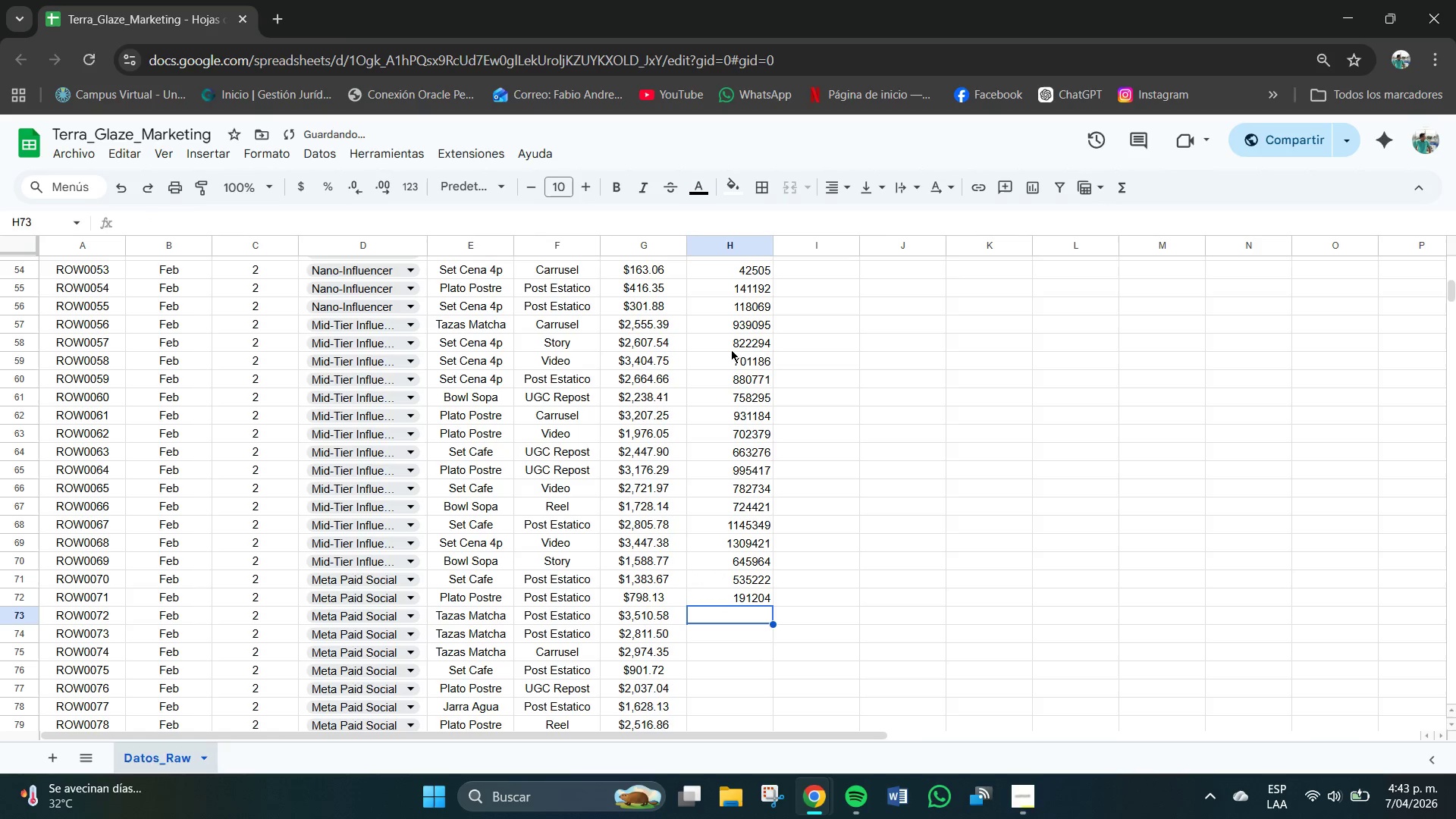 
key(NumpadEnter)
 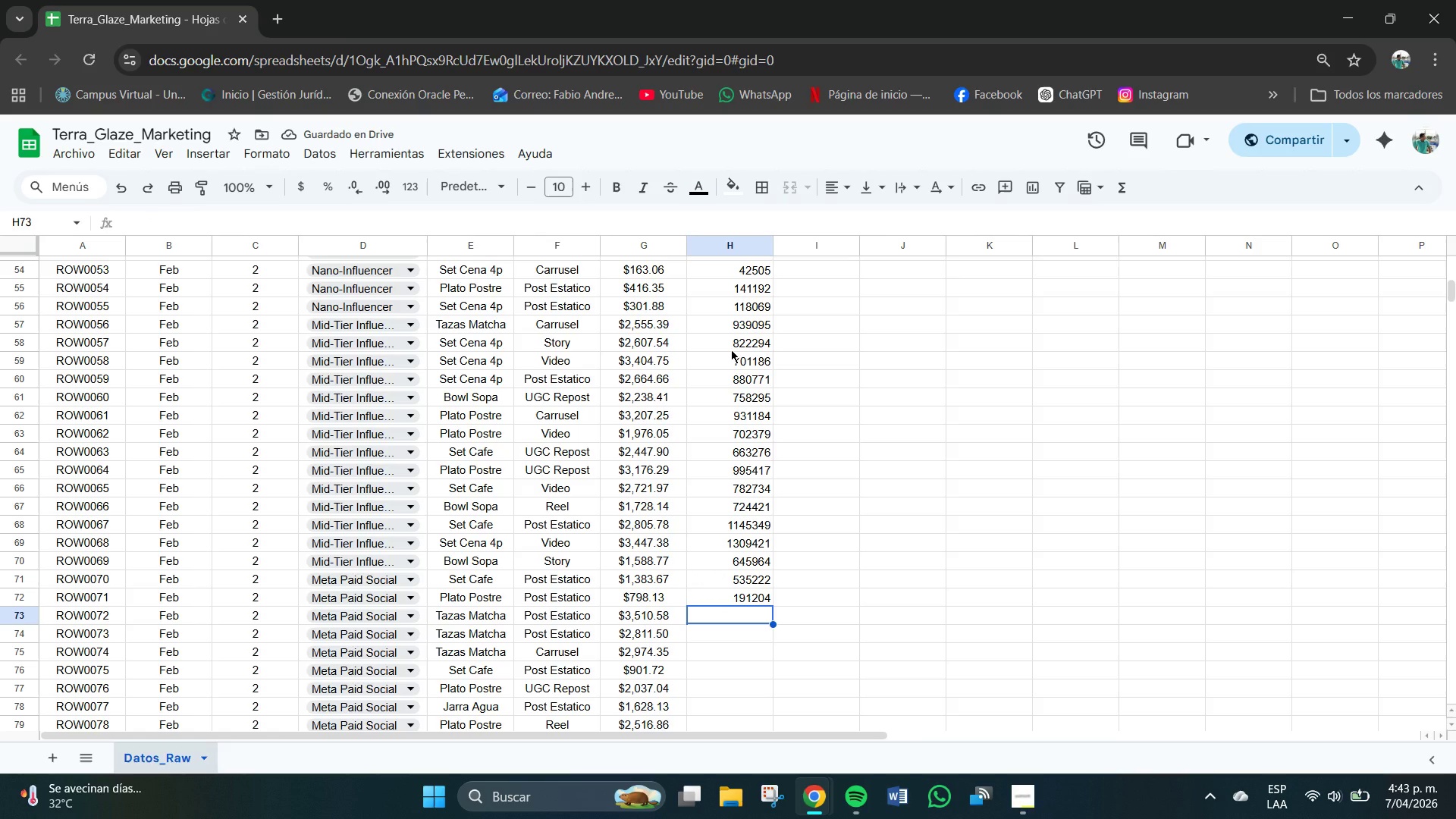 
wait(9.28)
 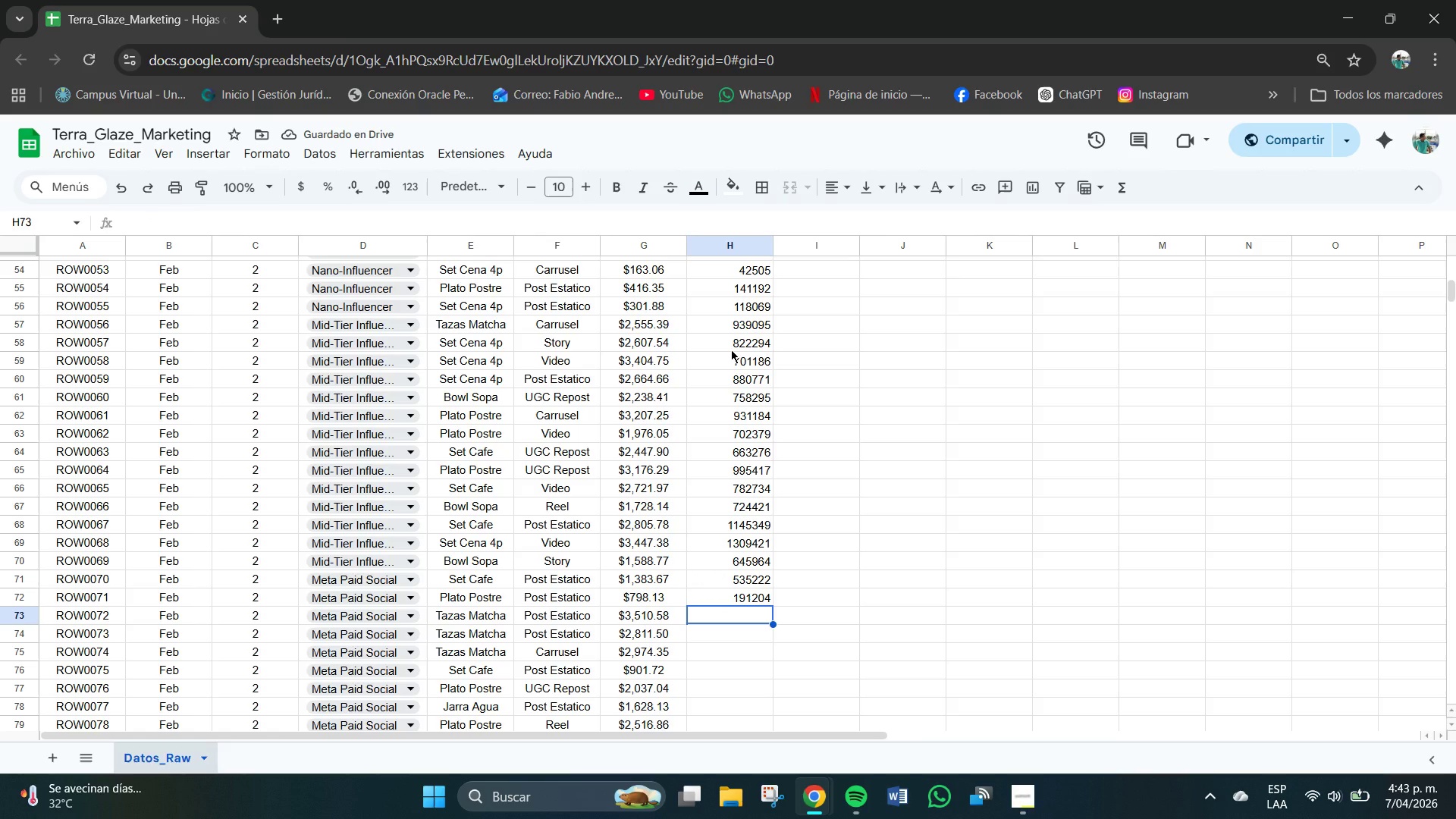 
key(Numpad1)
 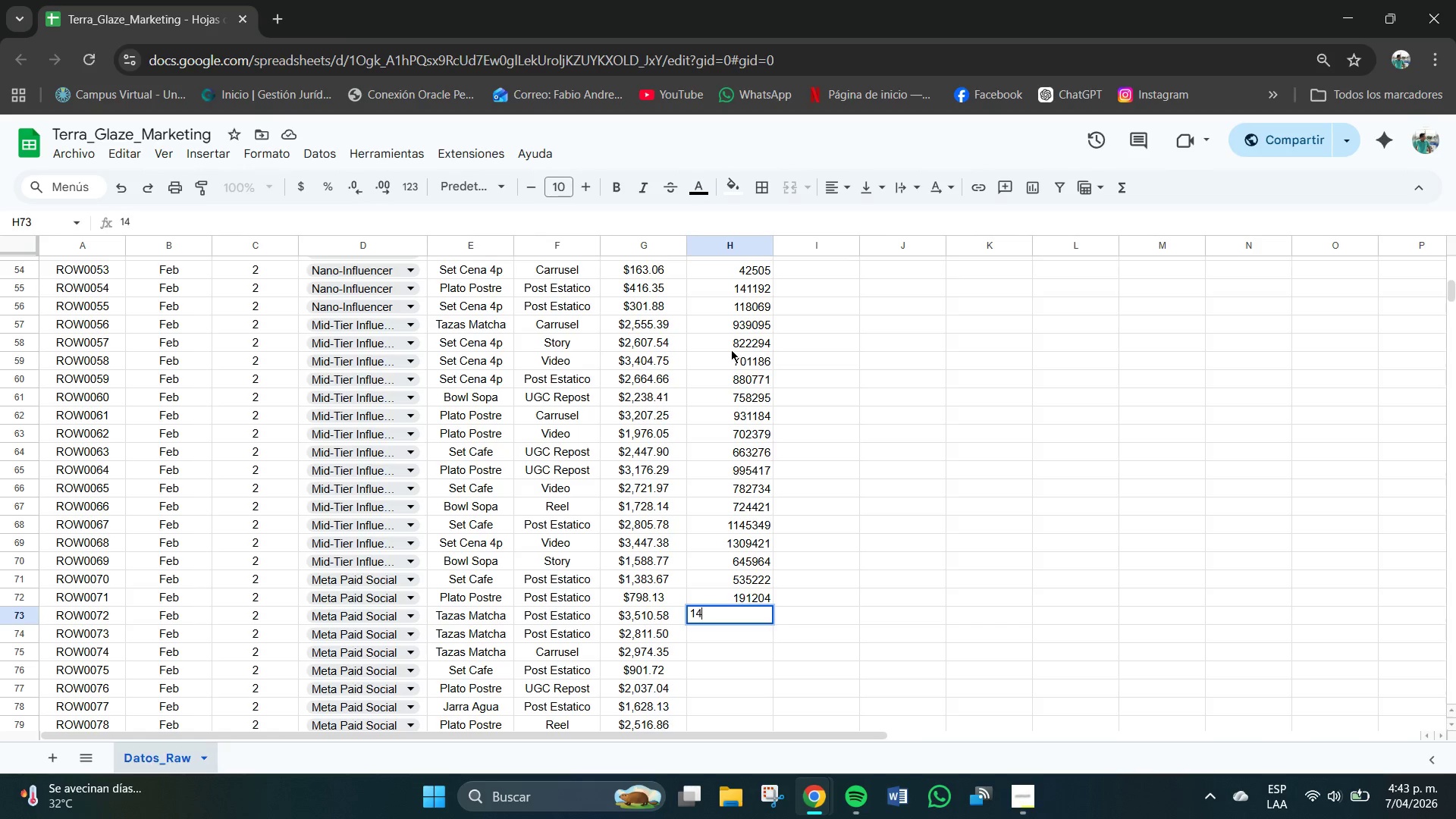 
key(Numpad4)
 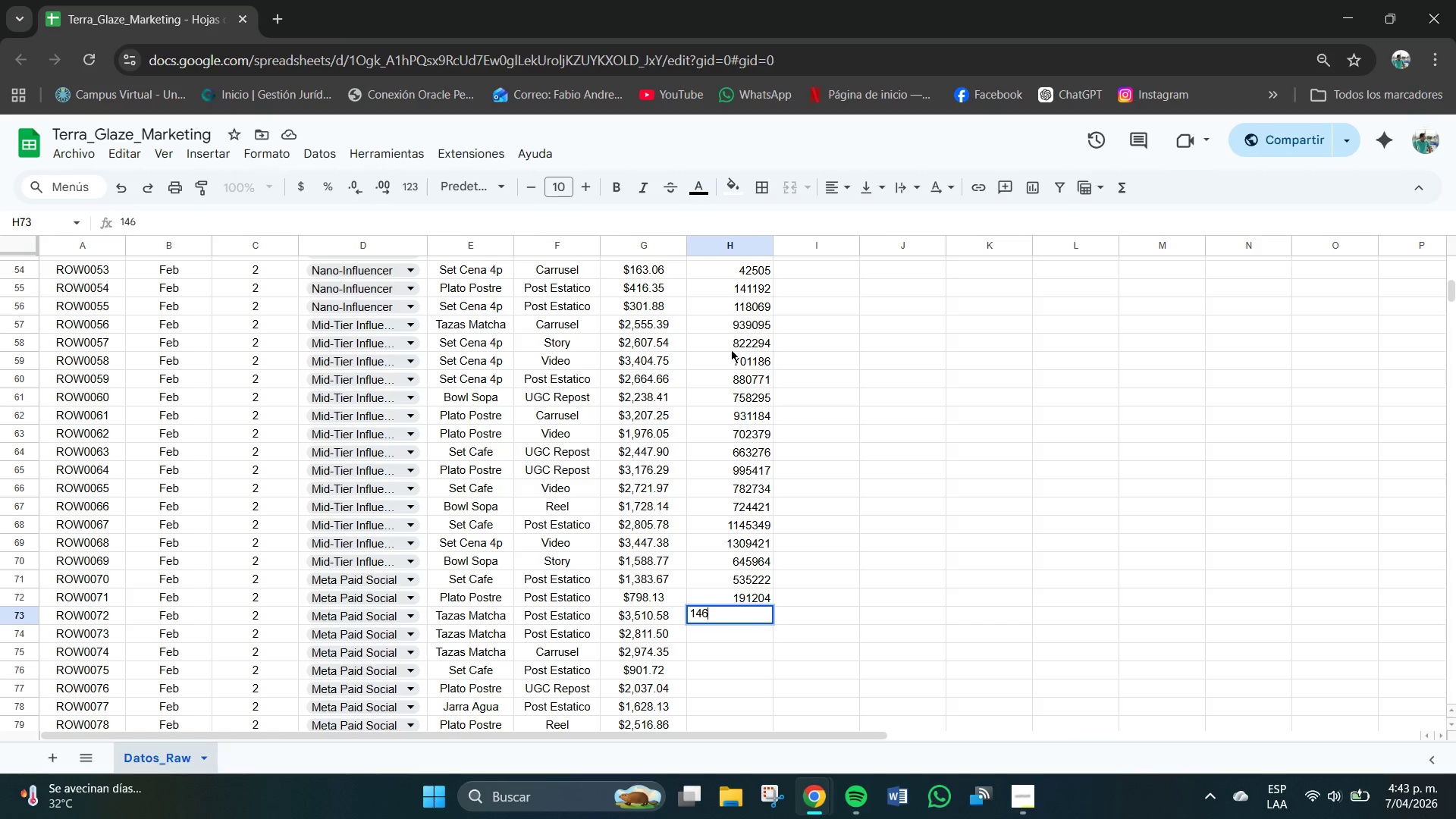 
key(Numpad6)
 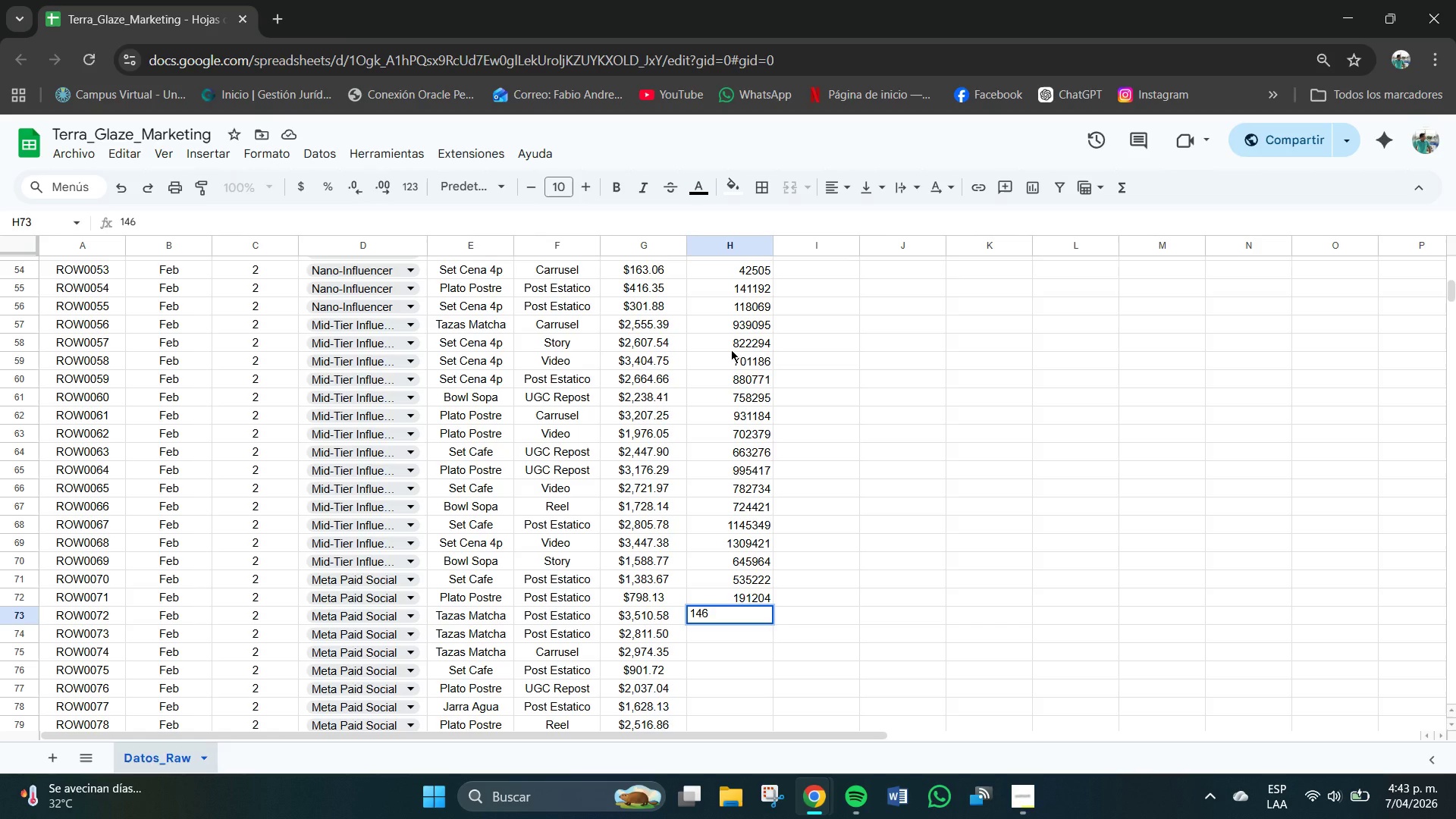 
key(Numpad6)
 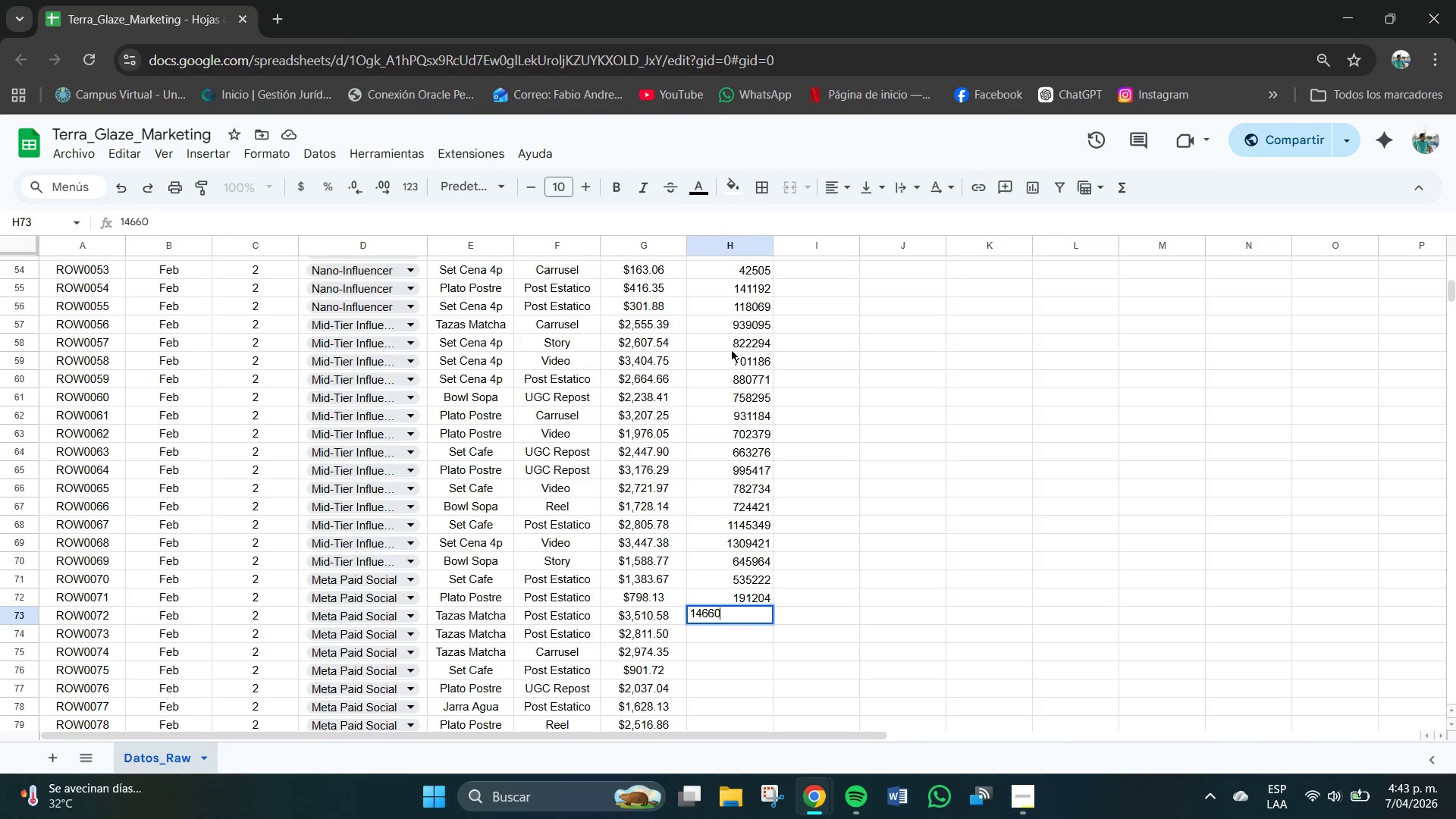 
key(Numpad0)
 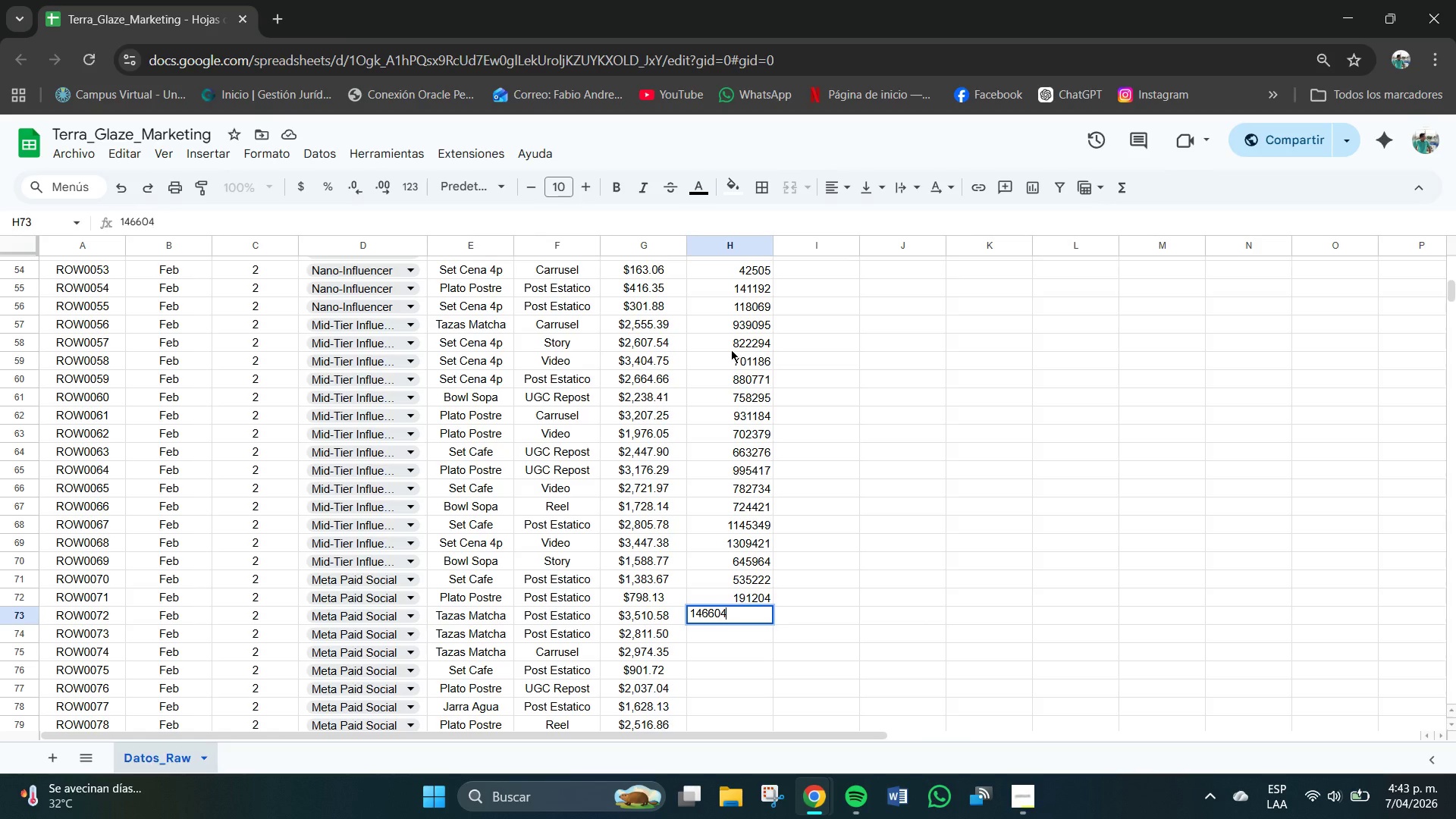 
key(Numpad4)
 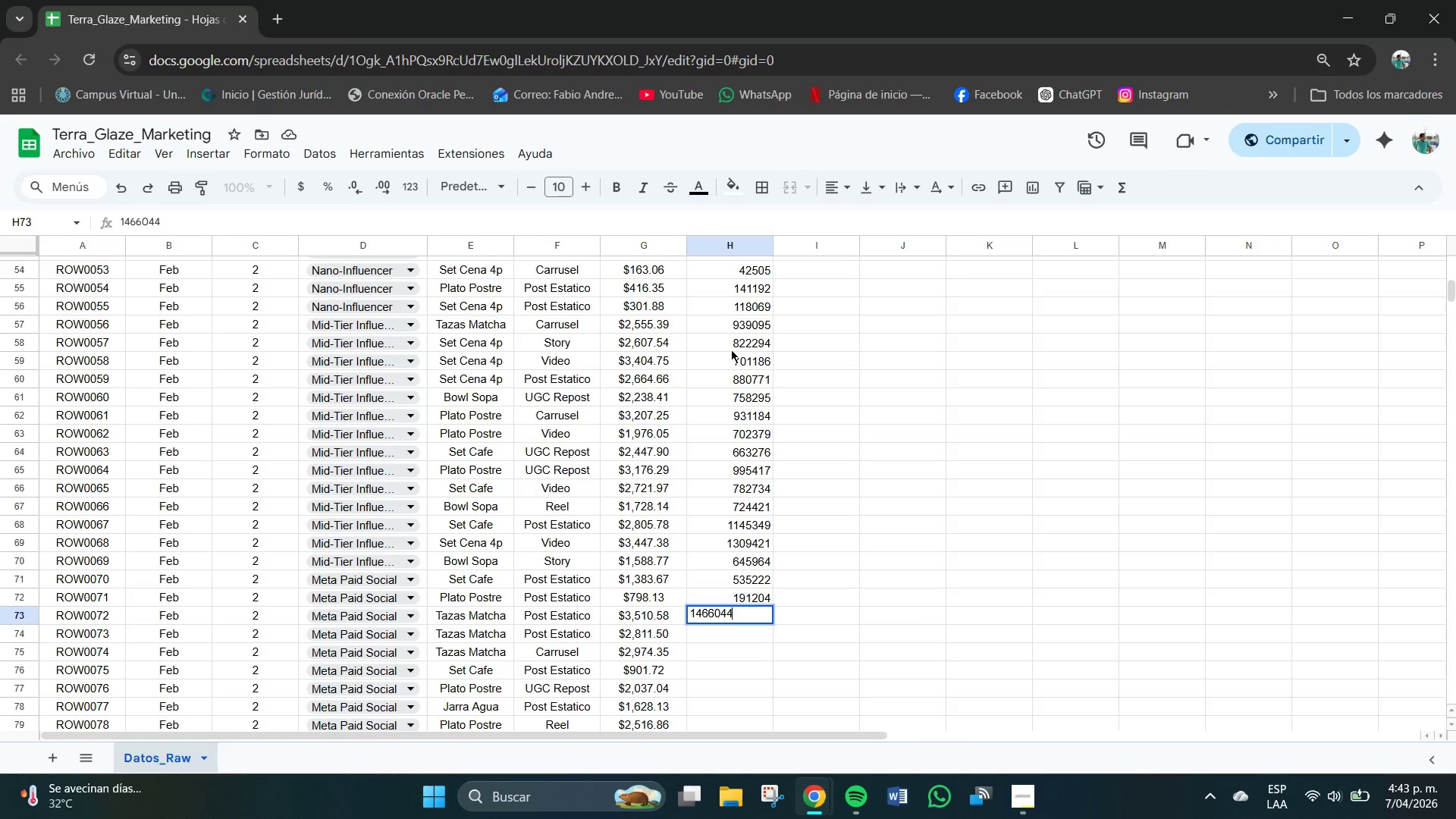 
key(Numpad4)
 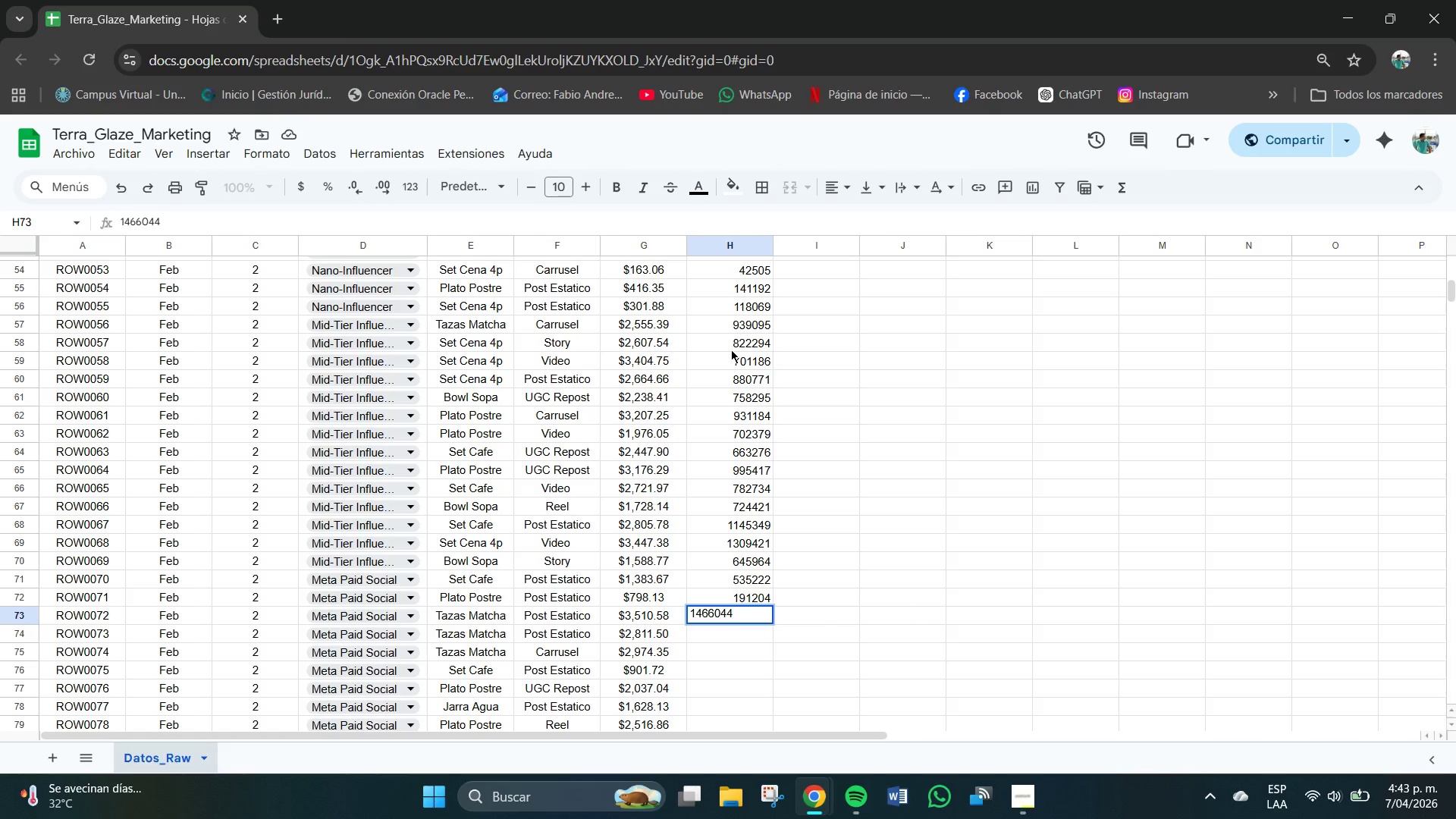 
key(NumpadEnter)
 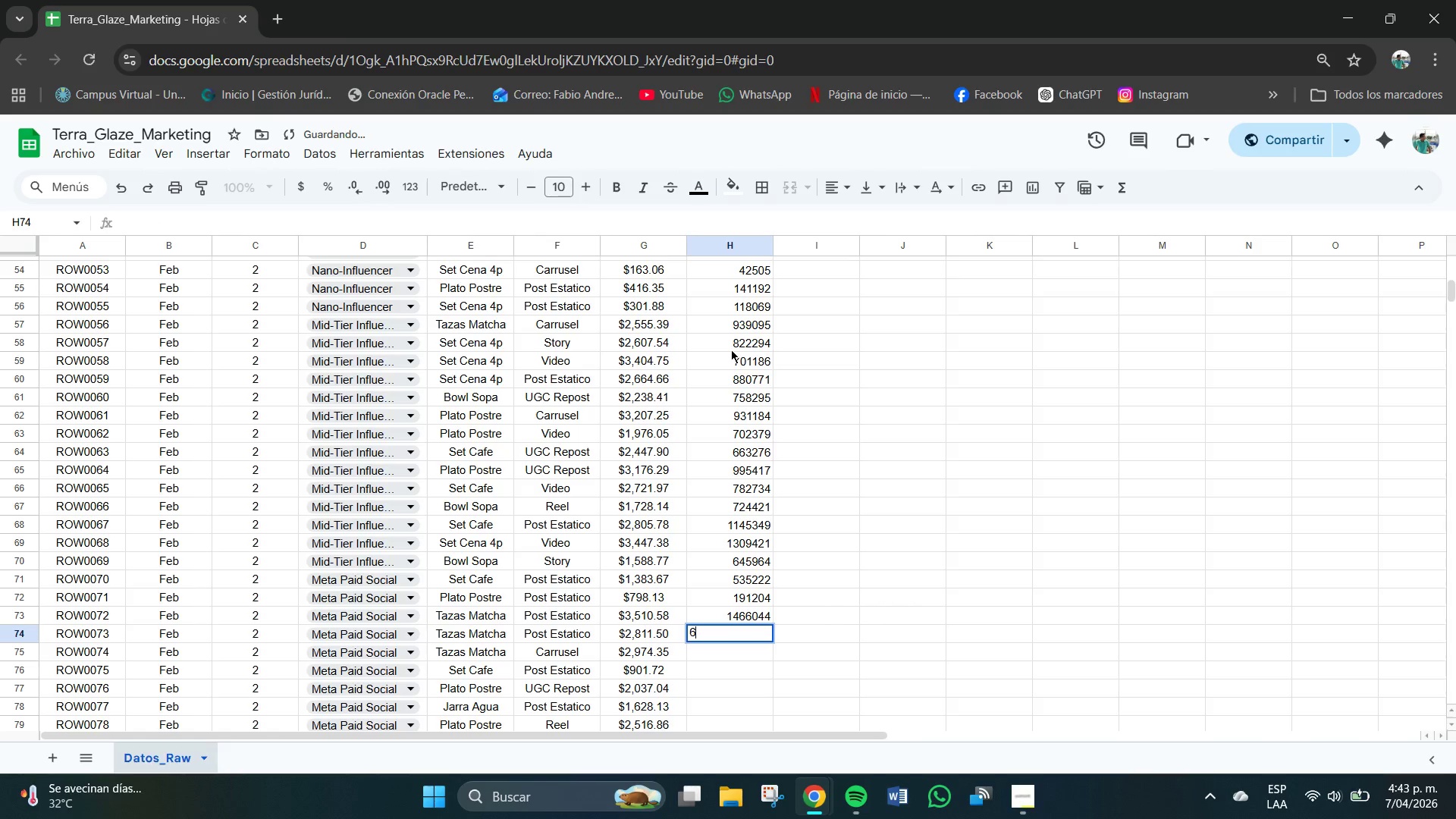 
key(Numpad6)
 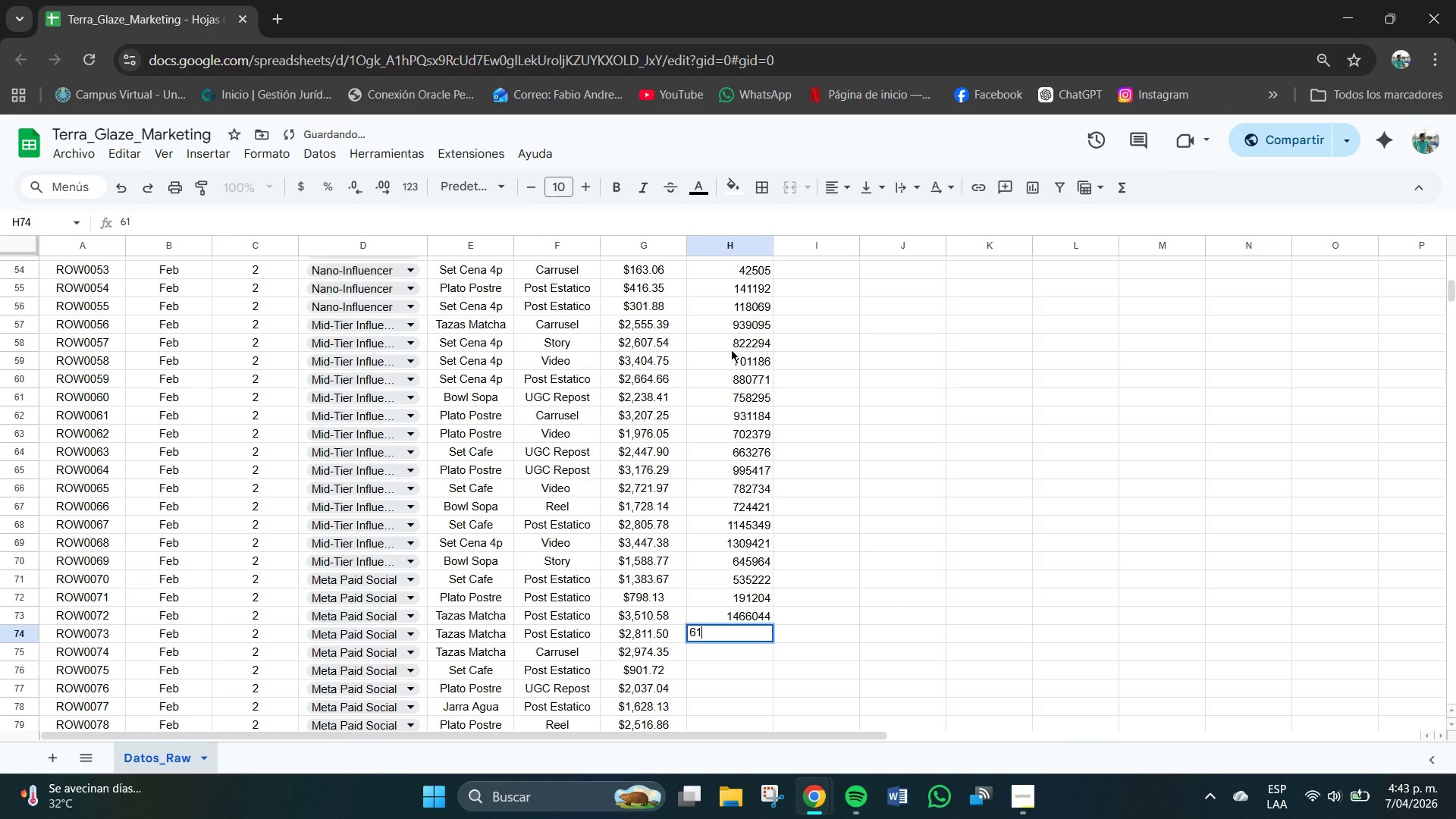 
key(Numpad1)
 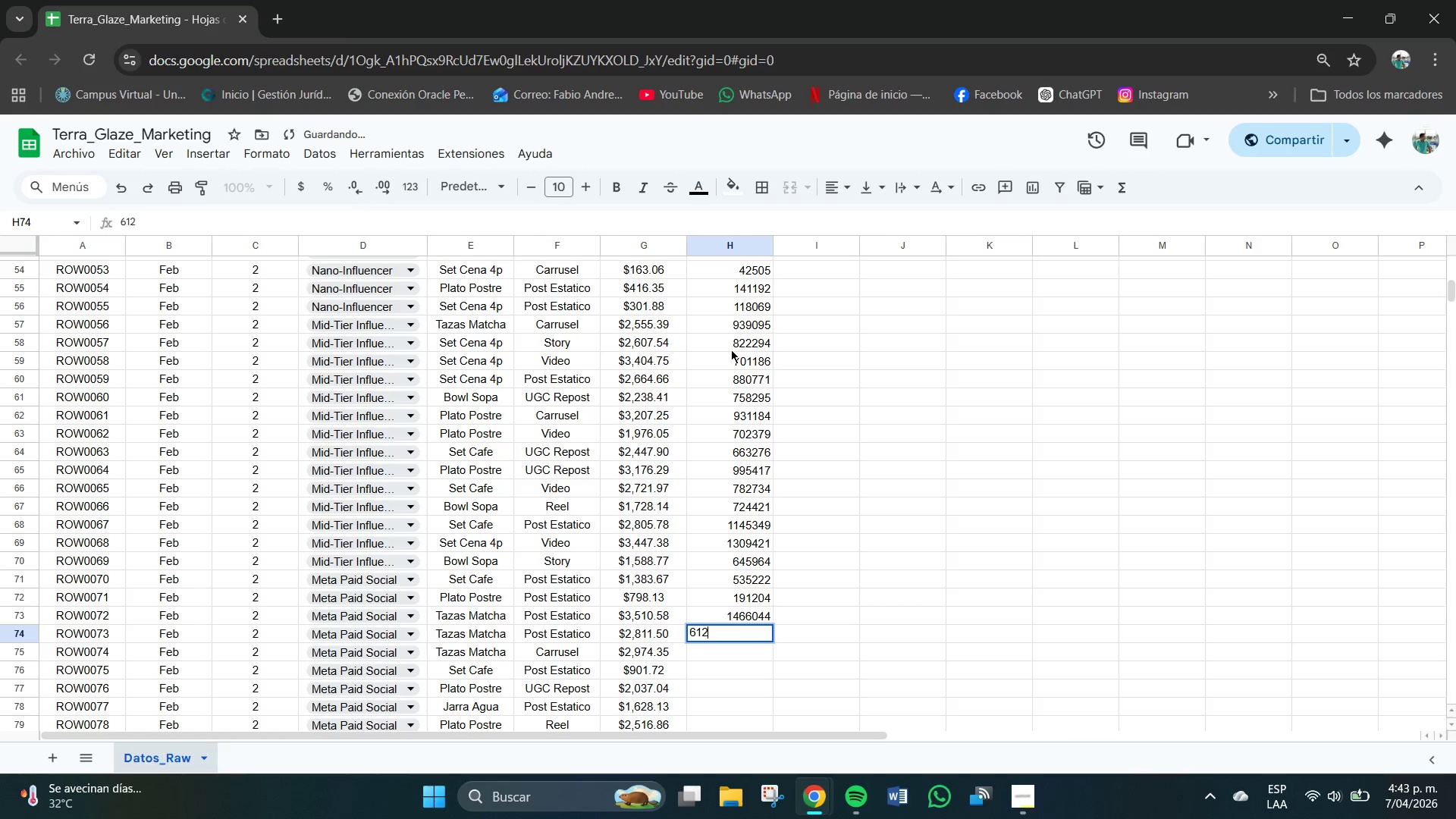 
key(Numpad2)
 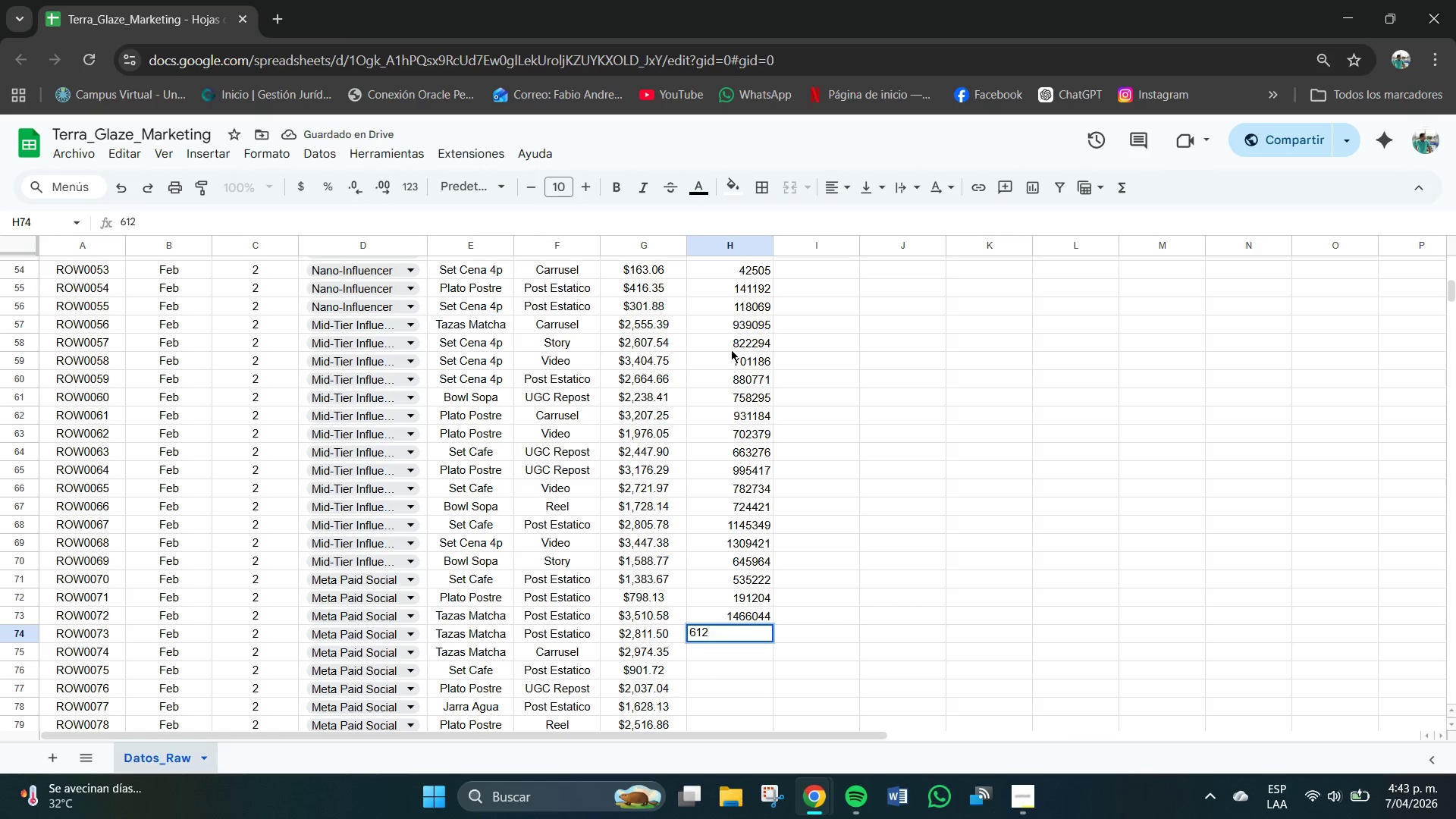 
key(Numpad0)
 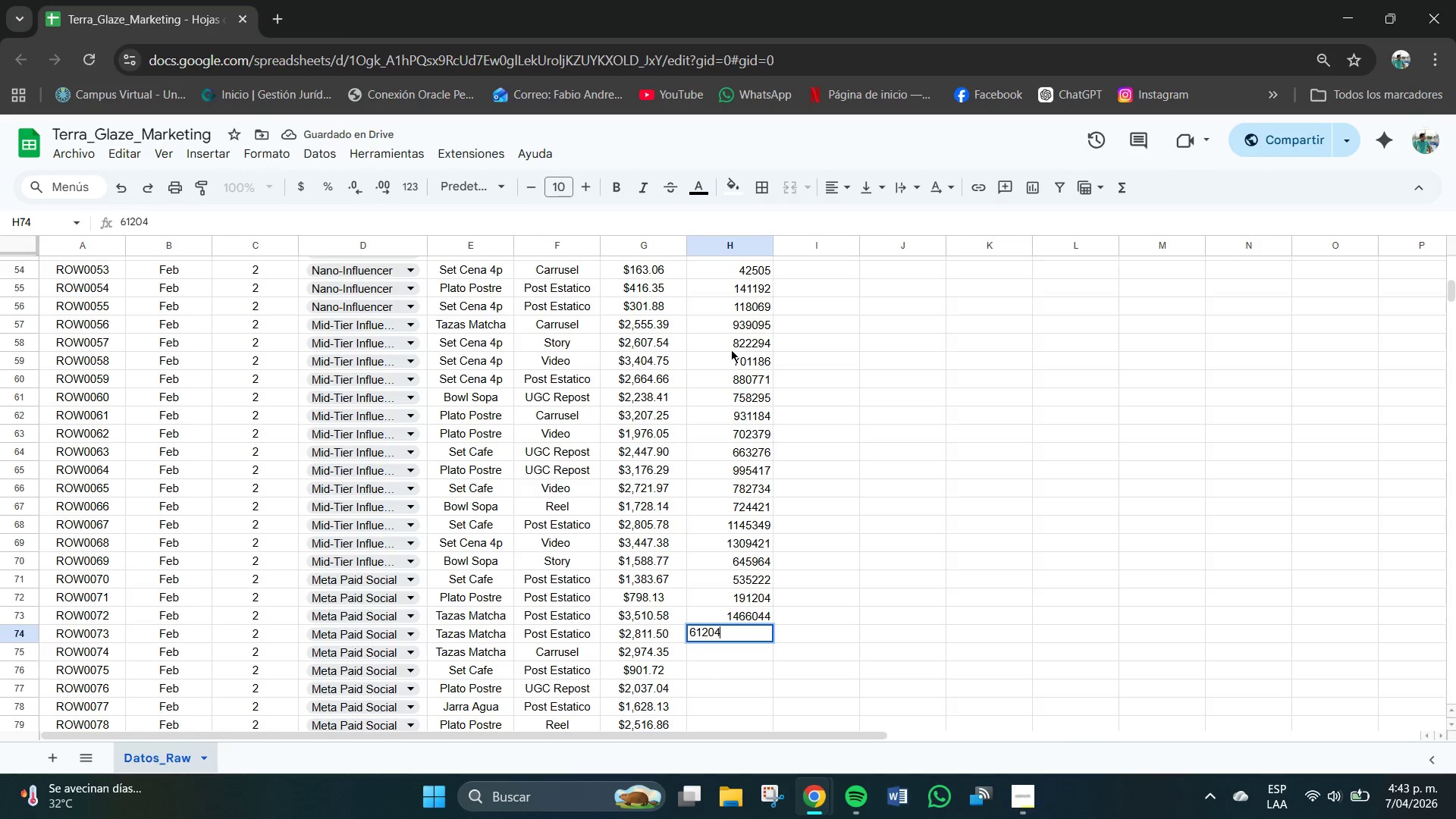 
key(Numpad4)
 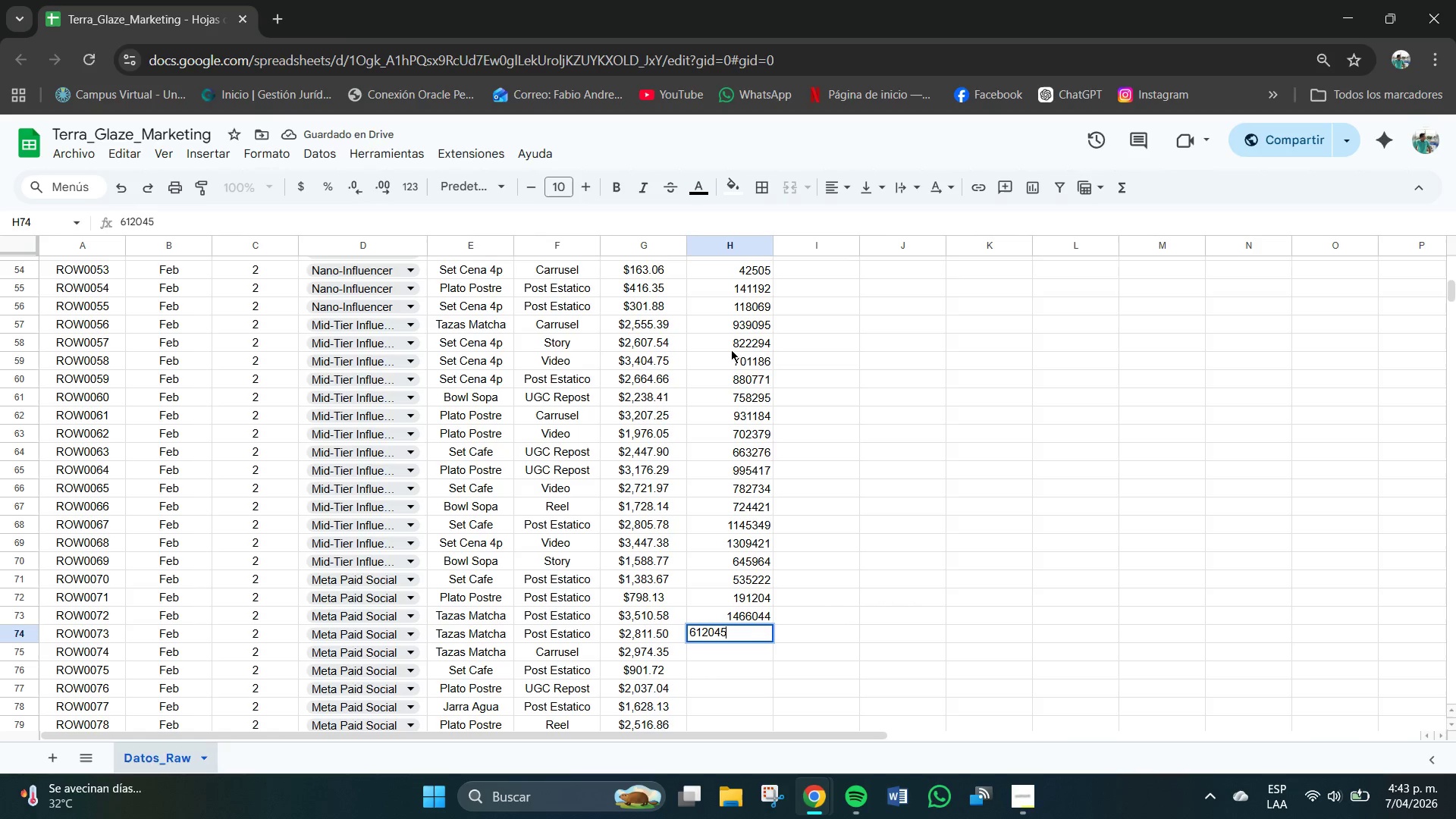 
key(Numpad5)
 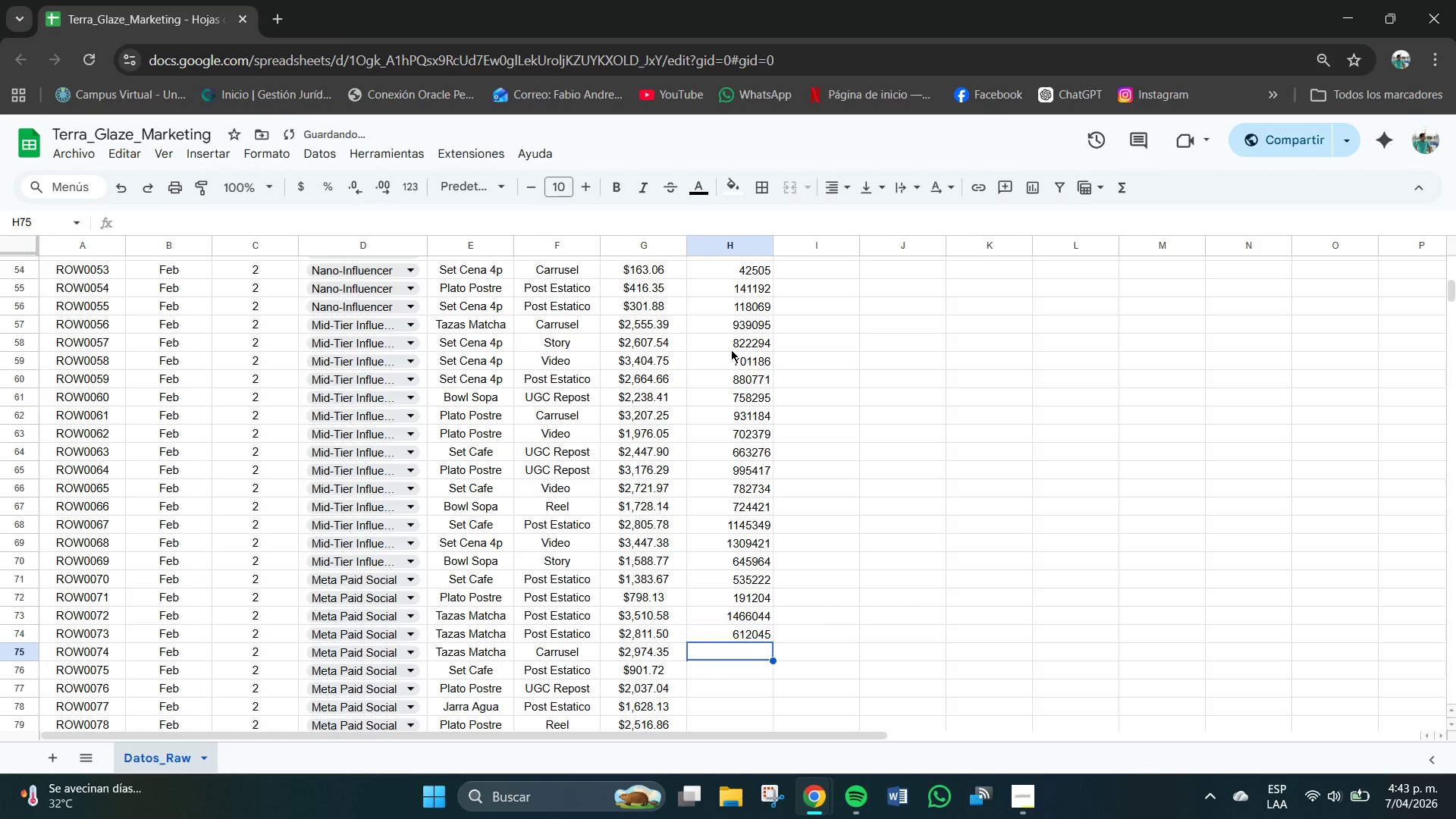 
key(NumpadEnter)
 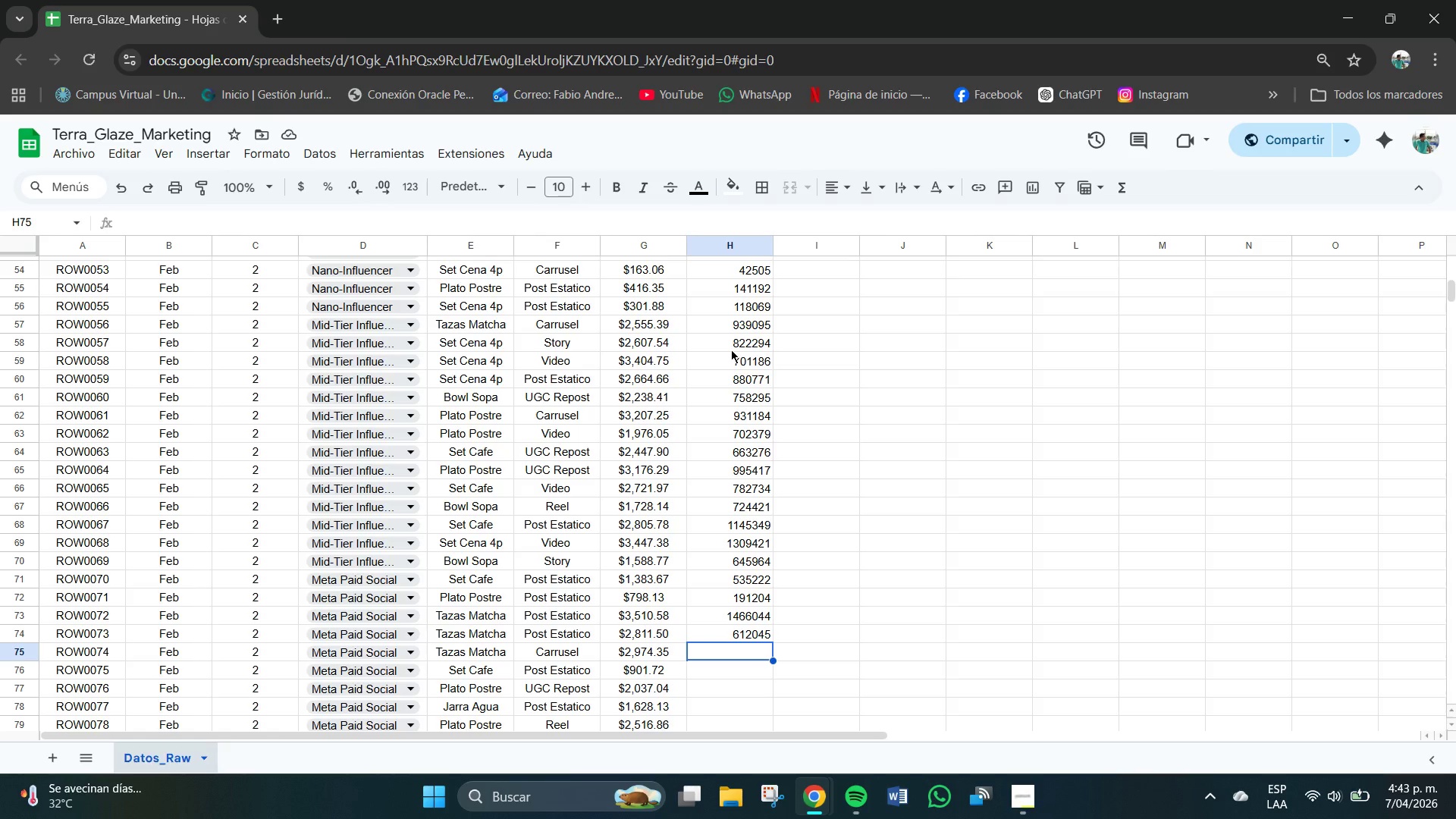 
wait(16.5)
 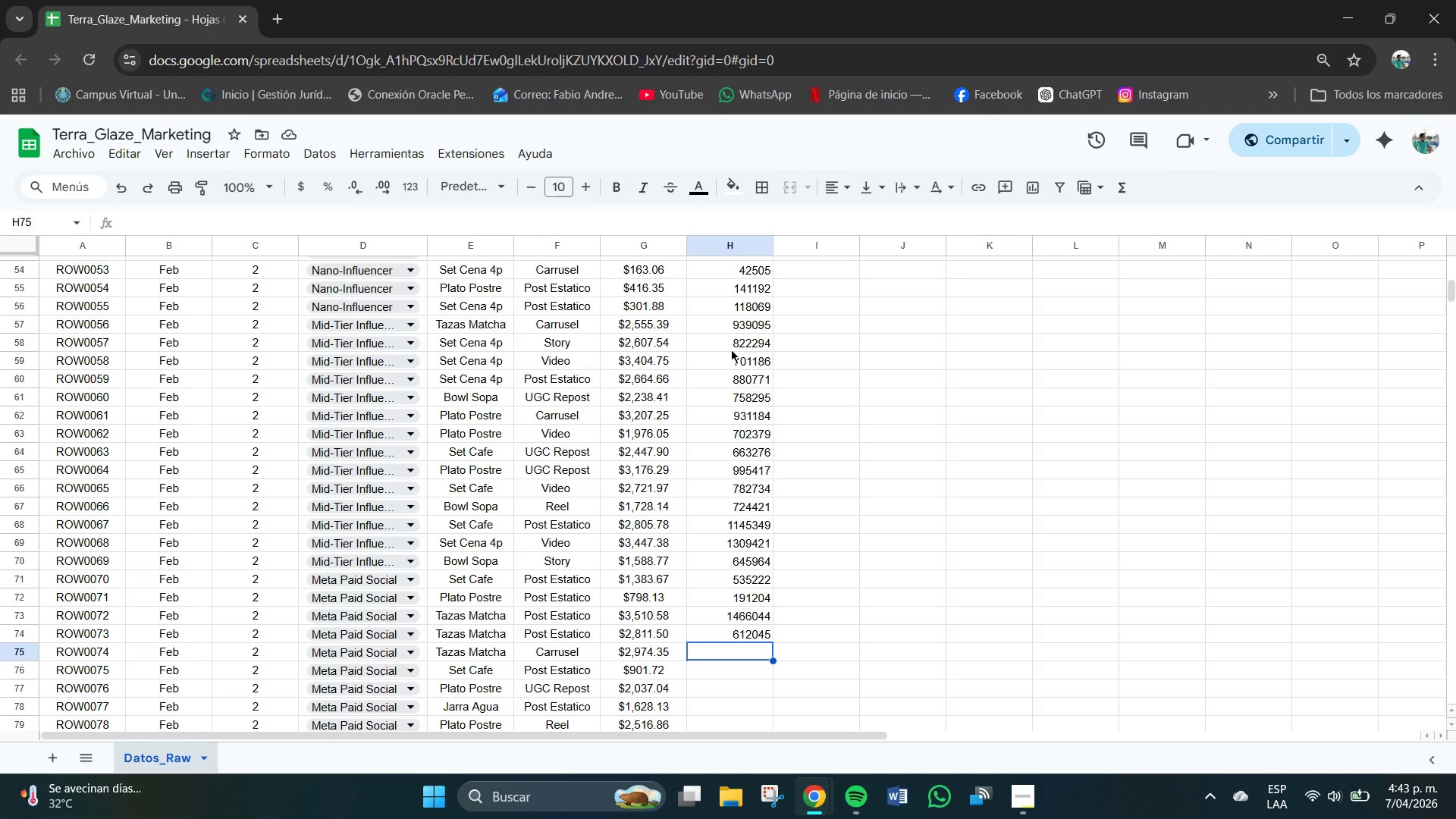 
key(Numpad1)
 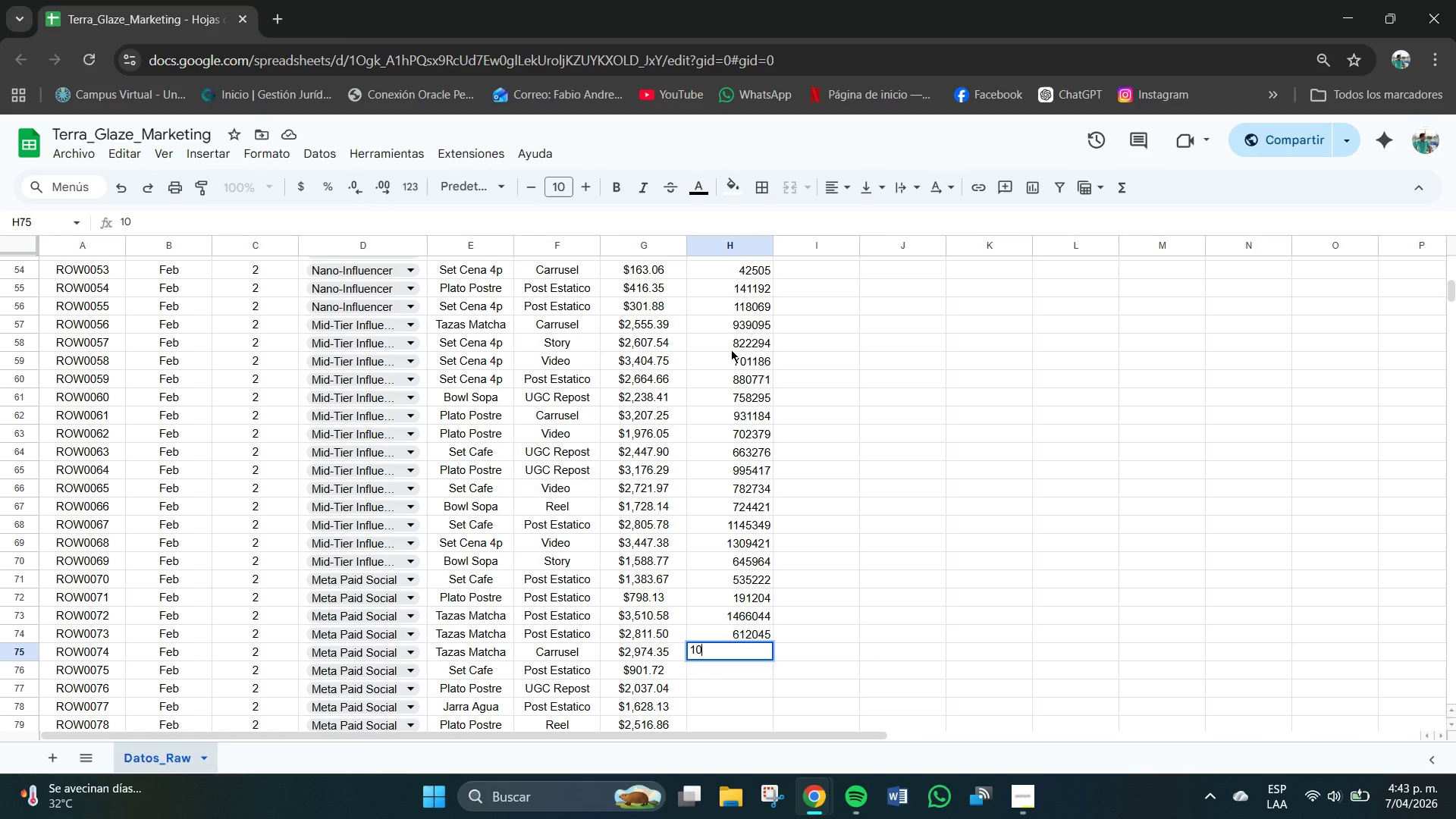 
key(Numpad0)
 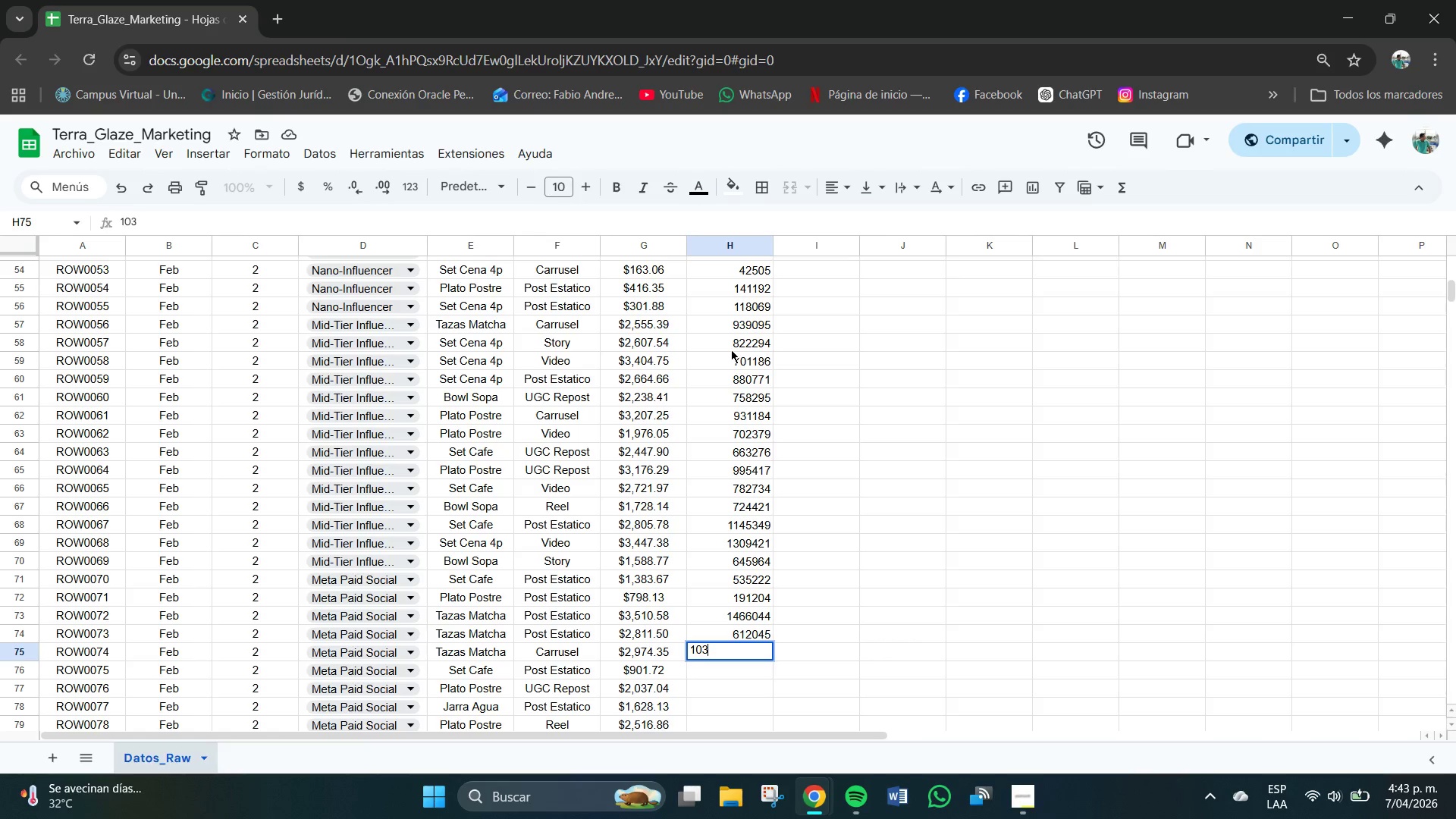 
key(Numpad3)
 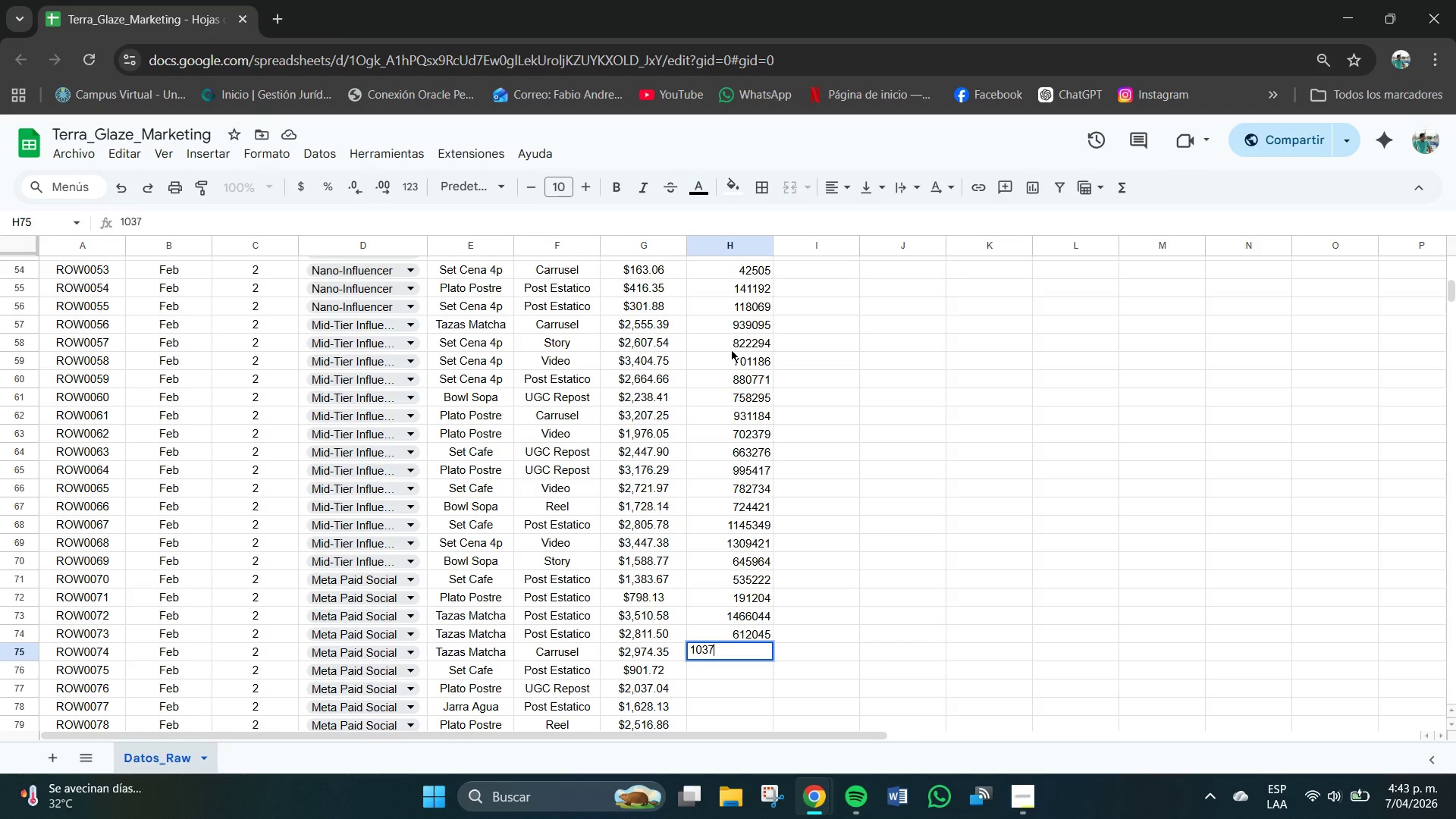 
key(Numpad7)
 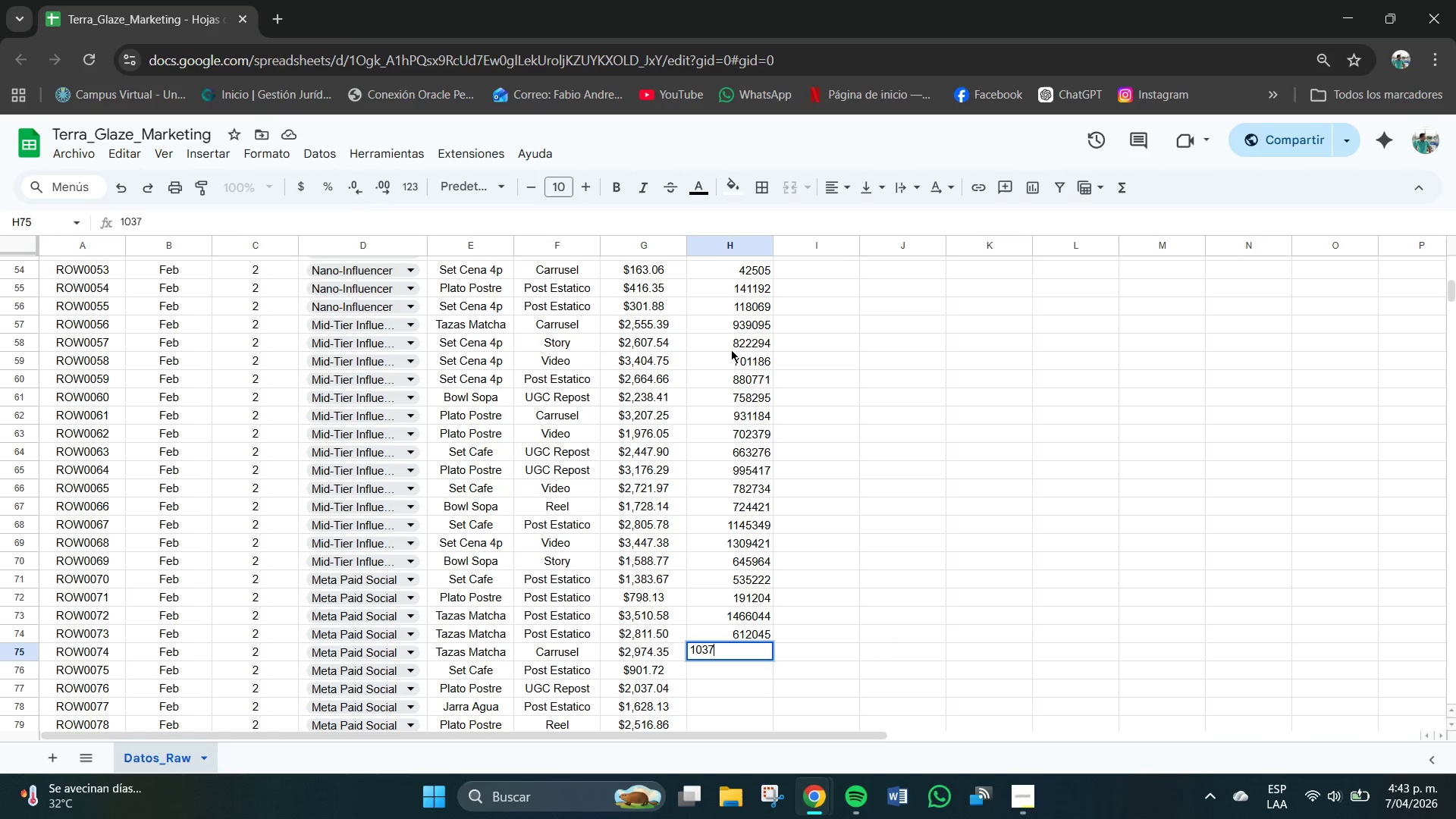 
key(Numpad2)
 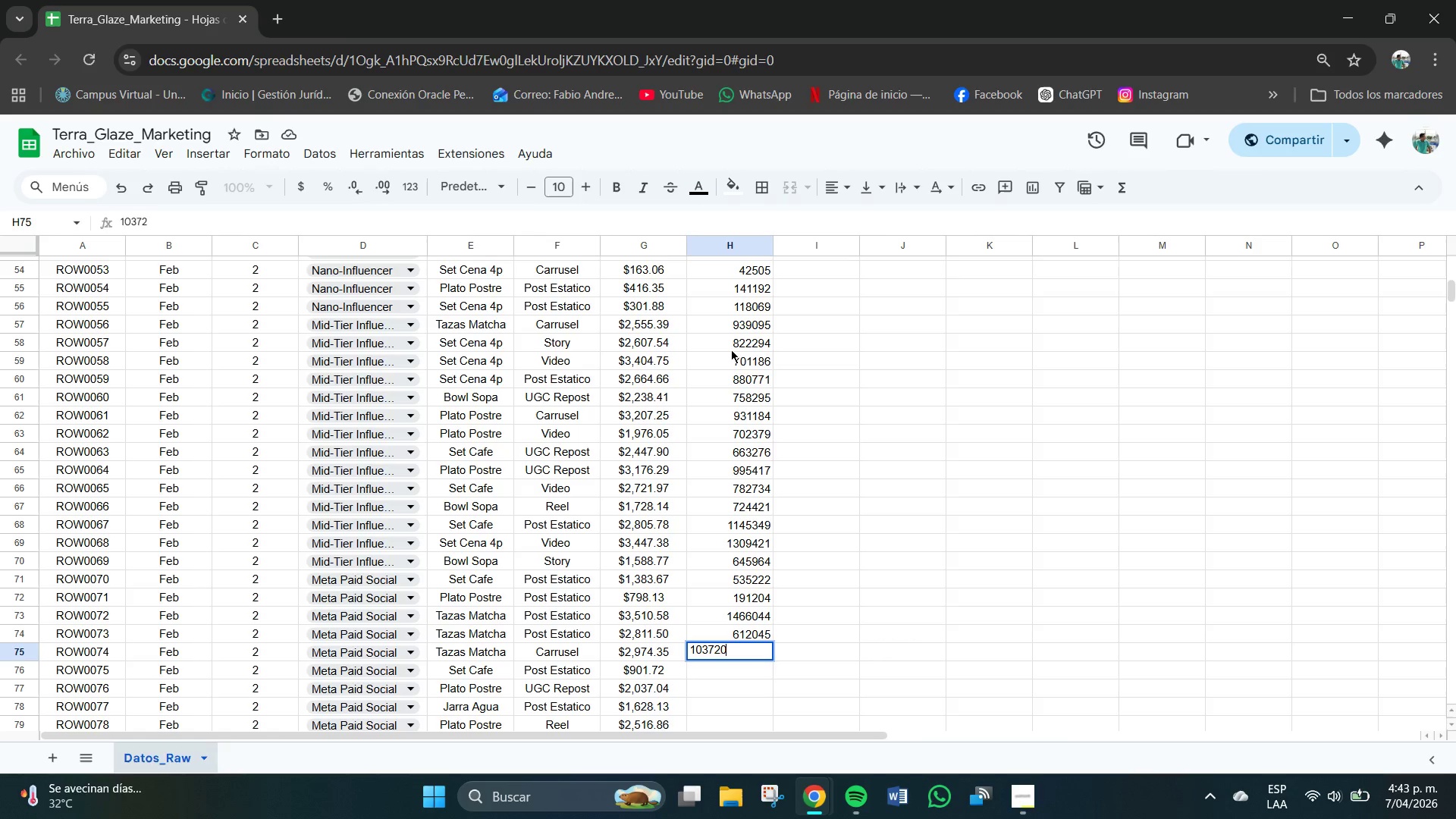 
key(Numpad0)
 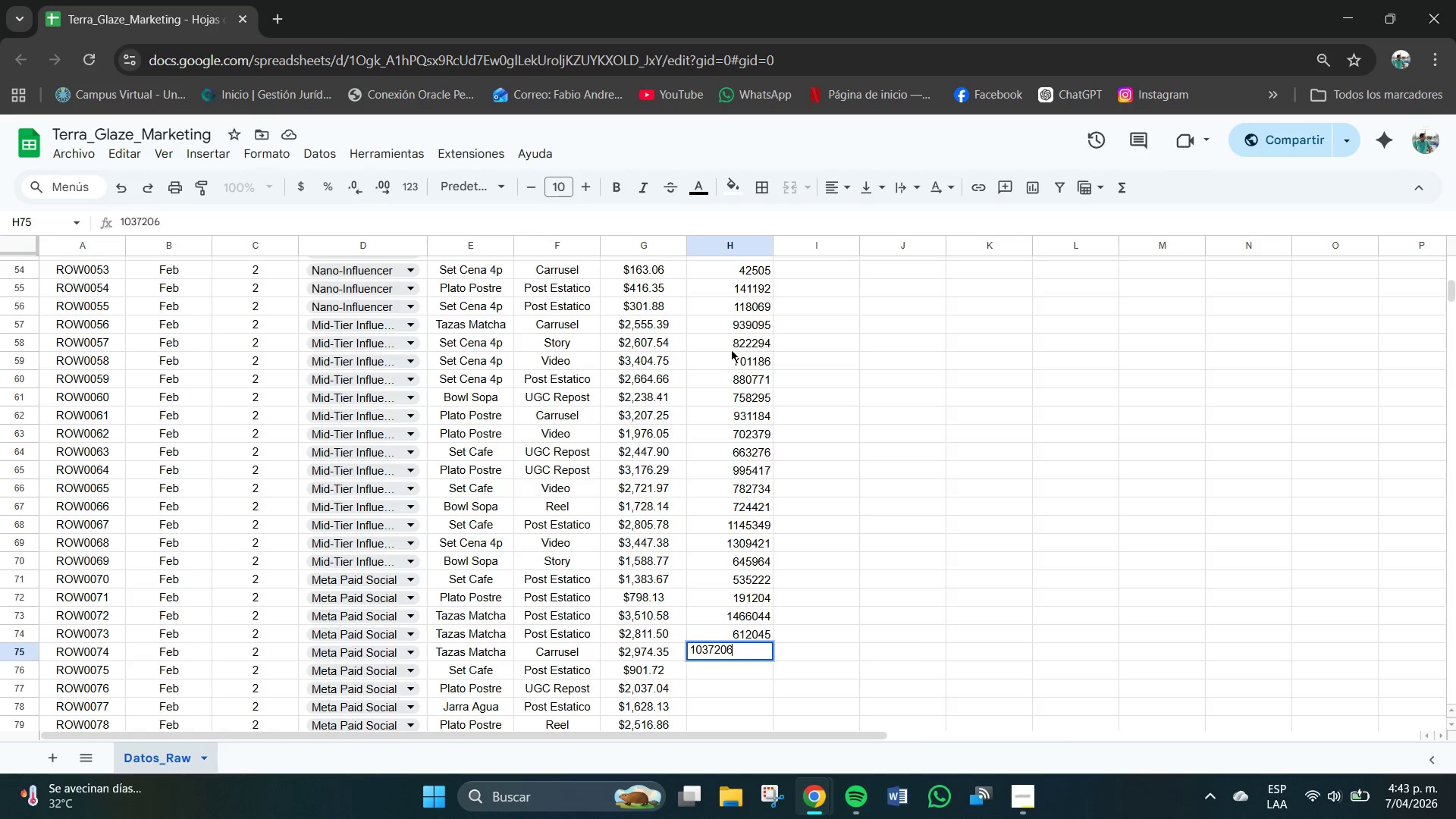 
key(Numpad6)
 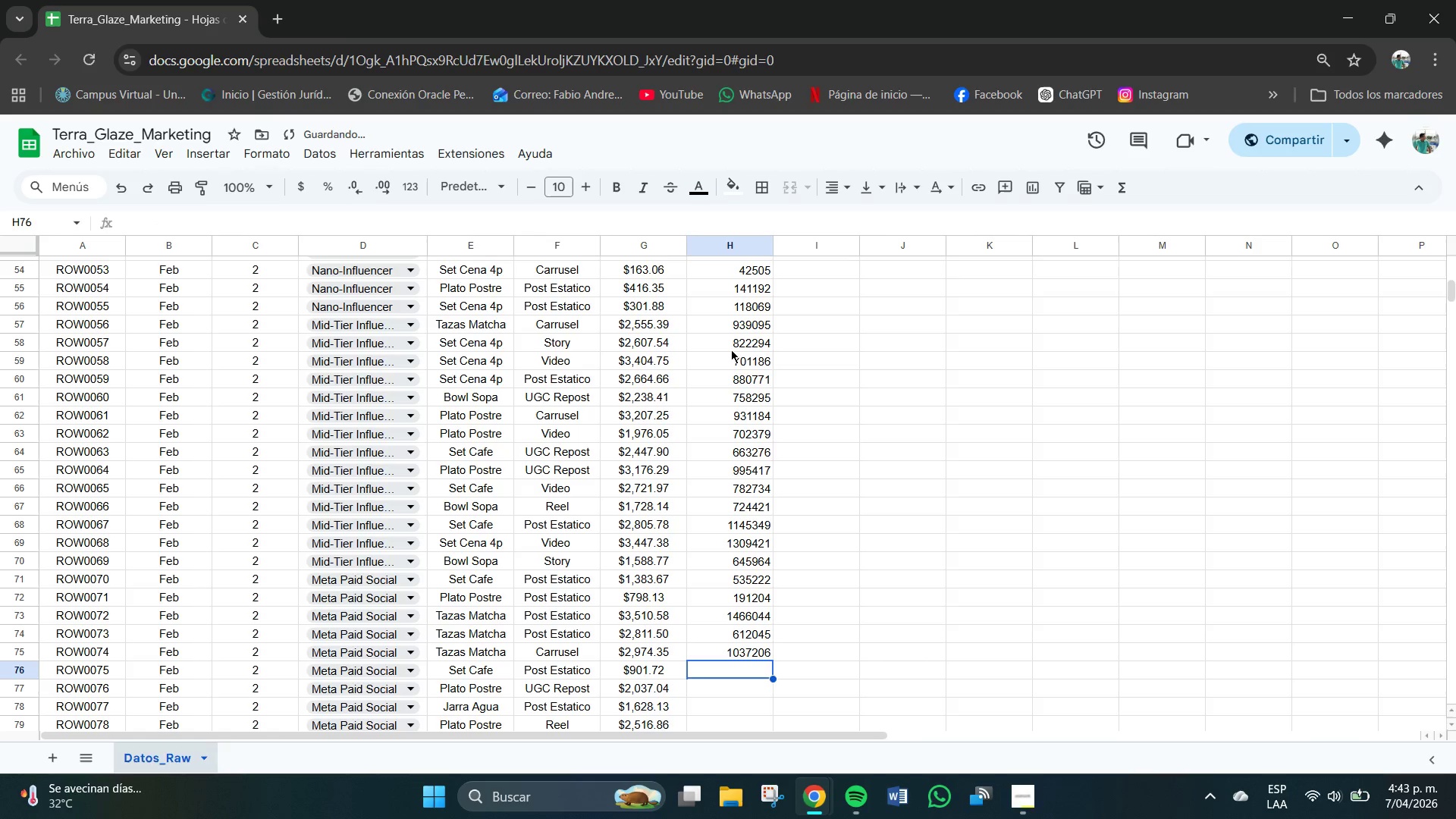 
key(NumpadEnter)
 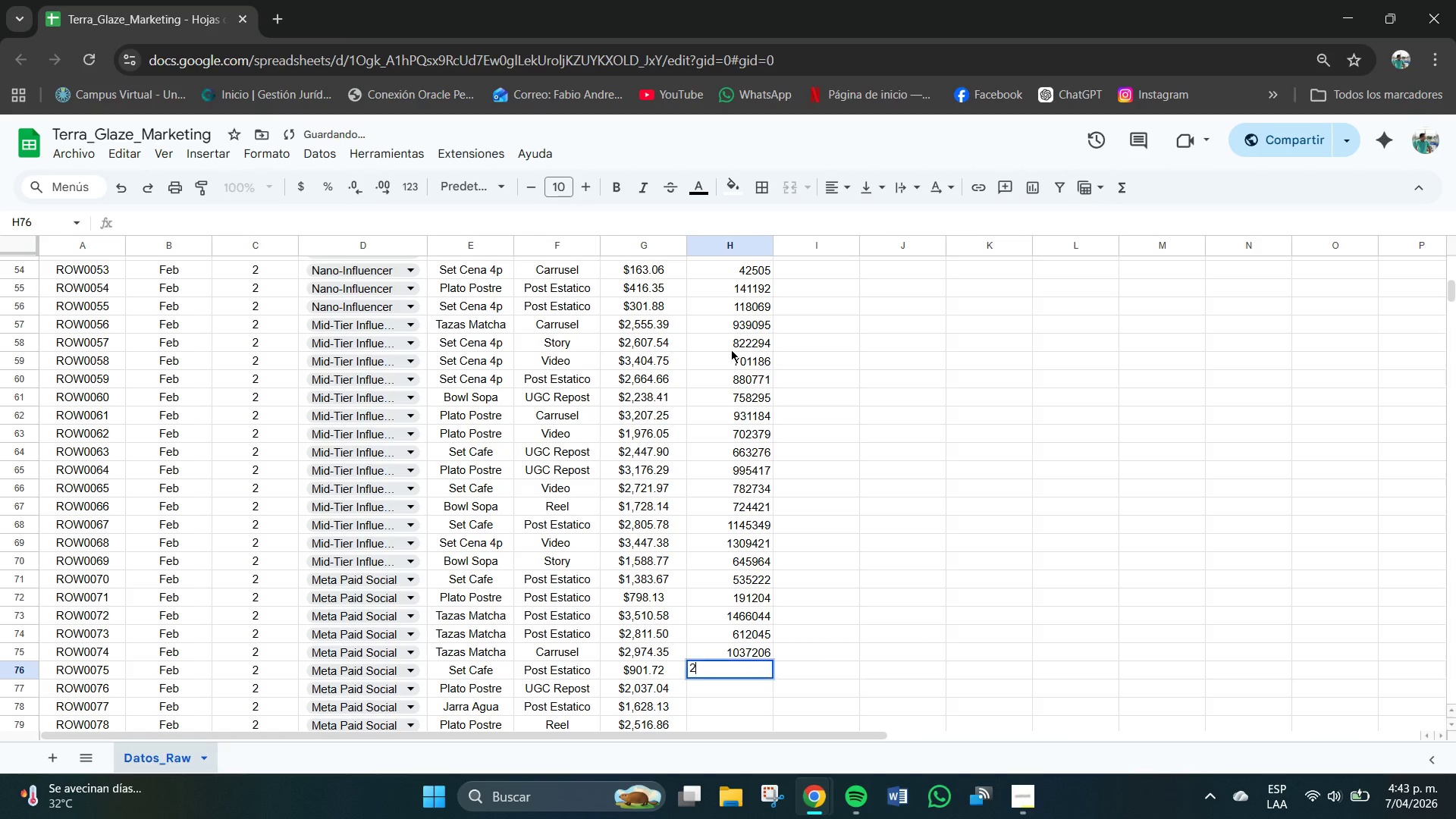 
key(Numpad2)
 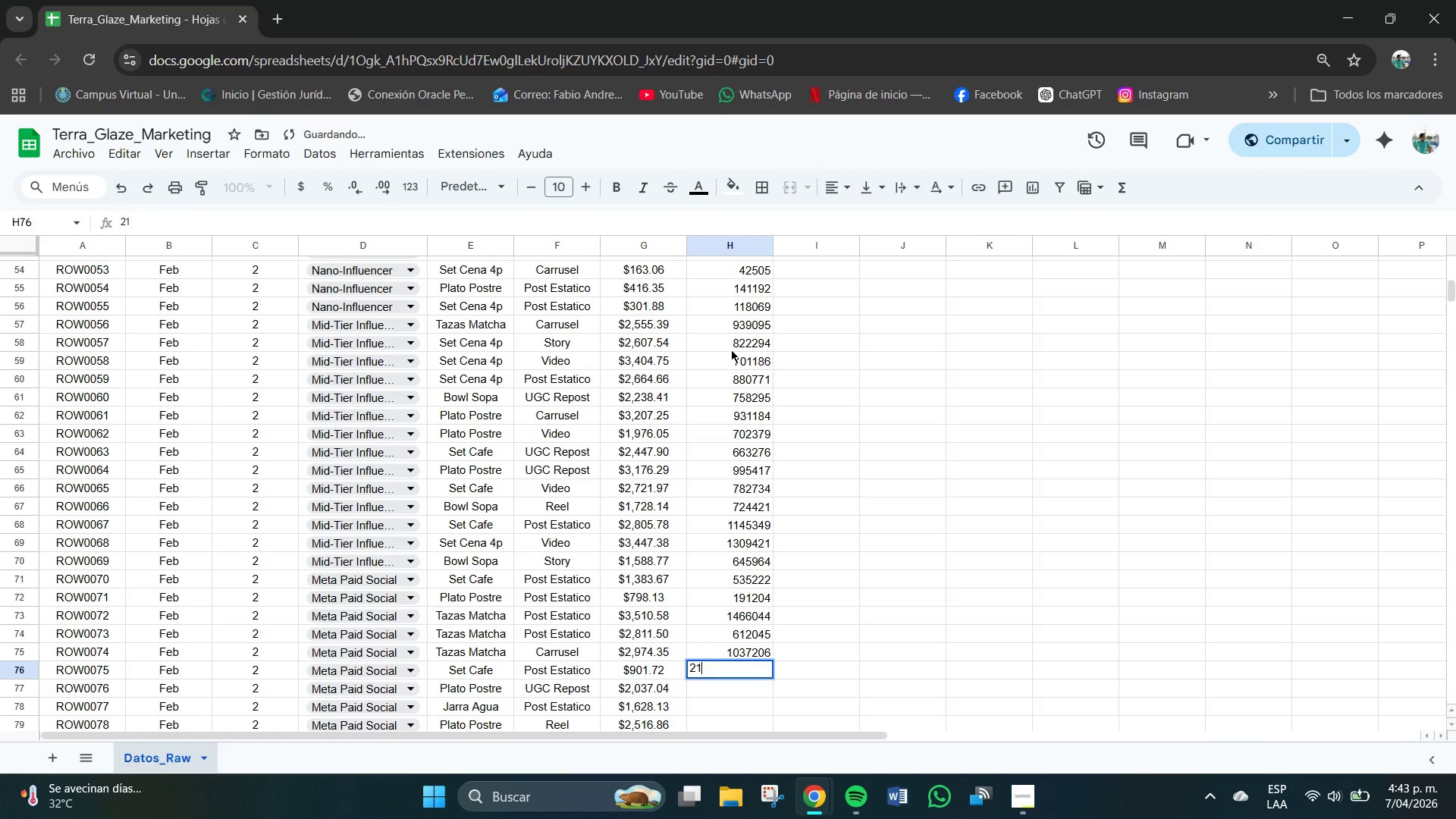 
key(Numpad1)
 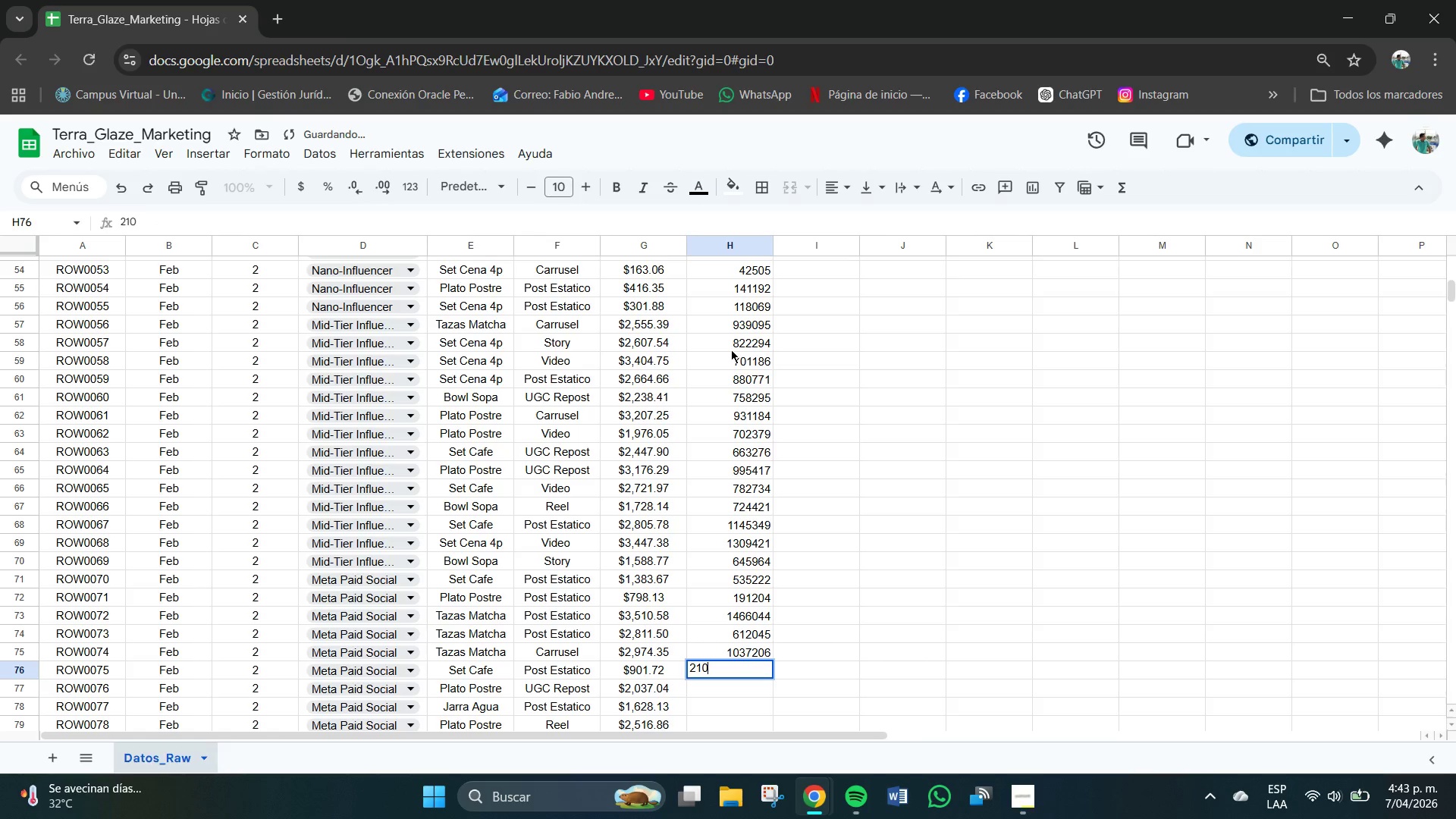 
key(Numpad0)
 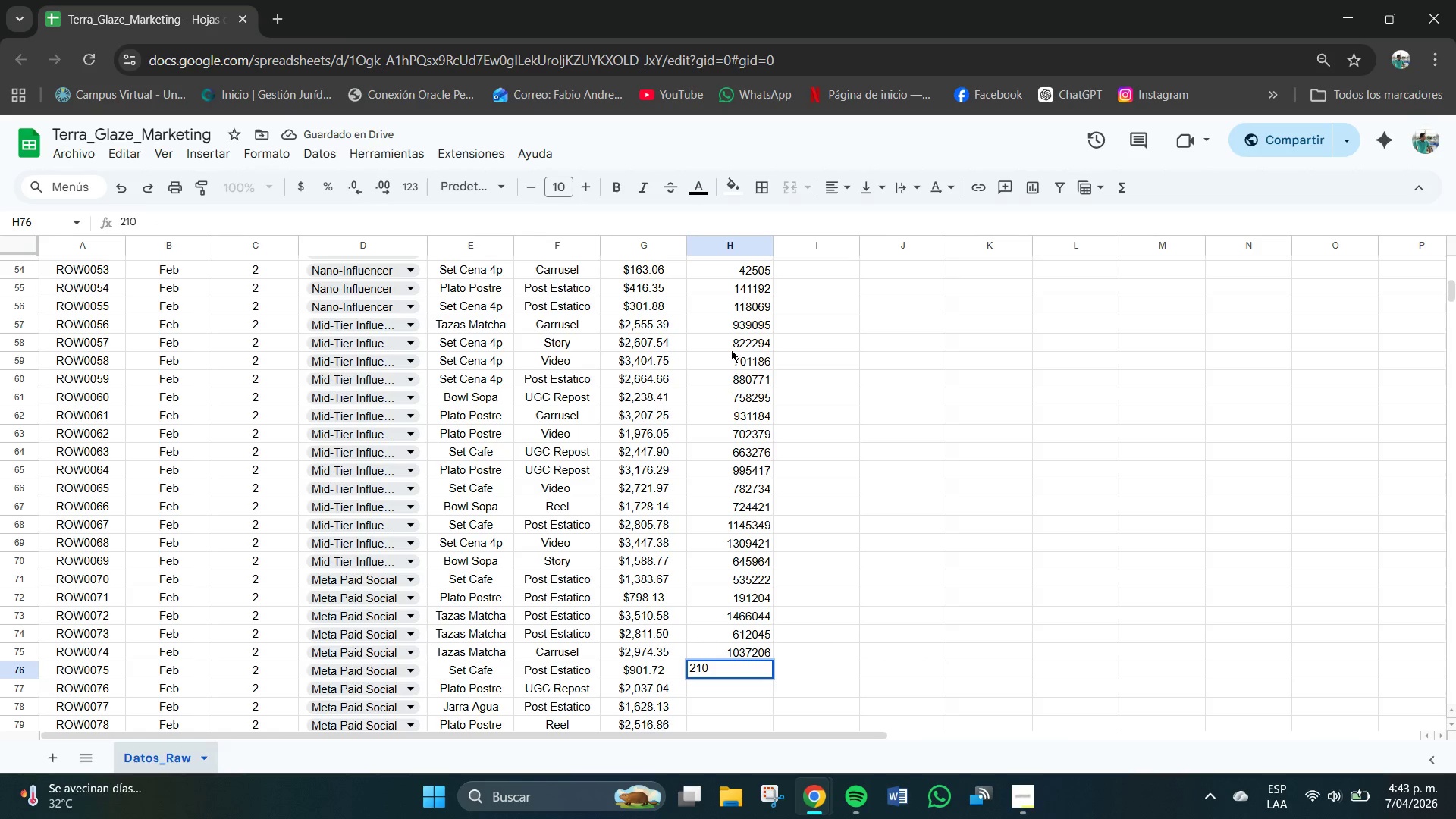 
key(Numpad9)
 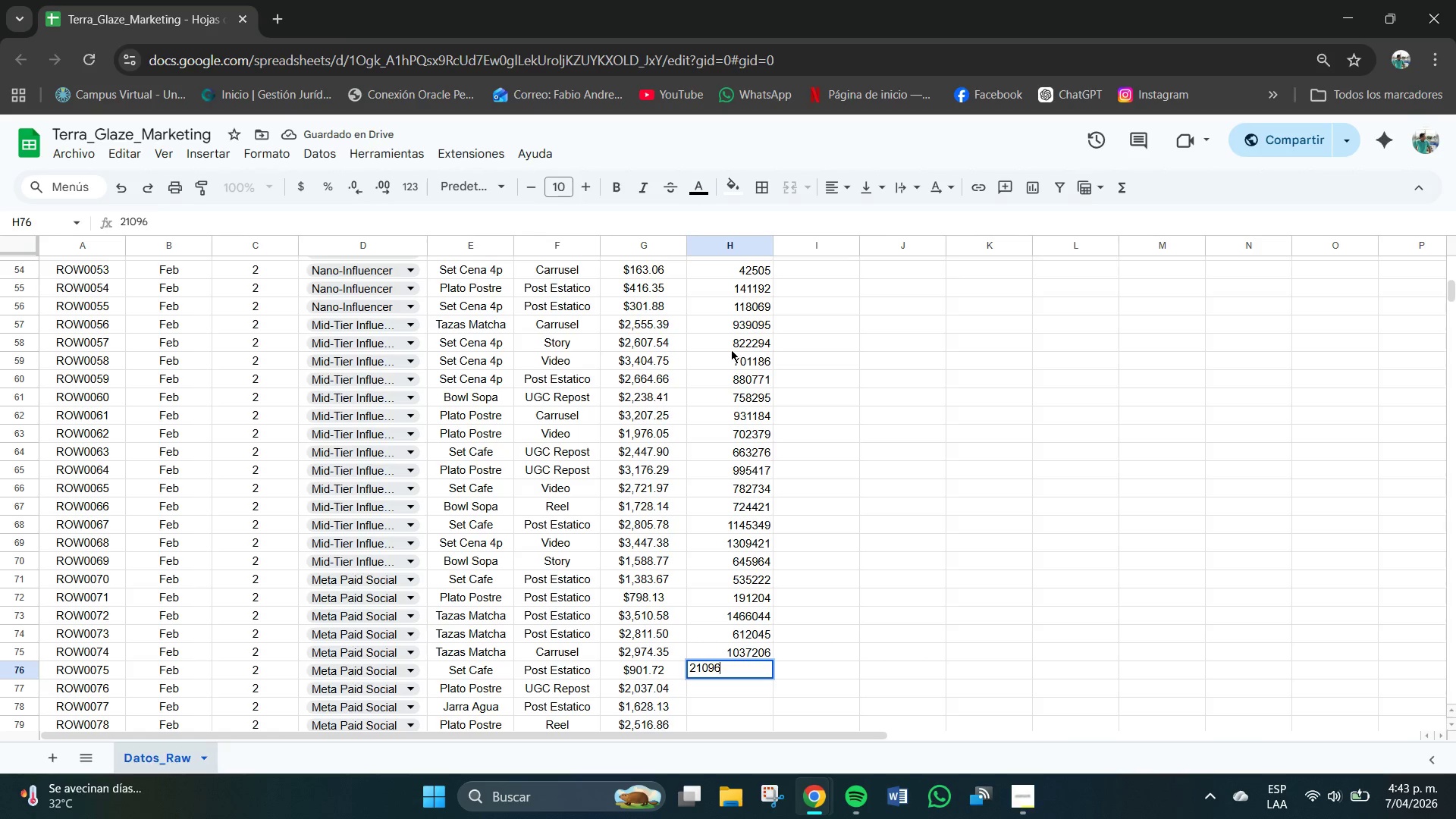 
key(Numpad6)
 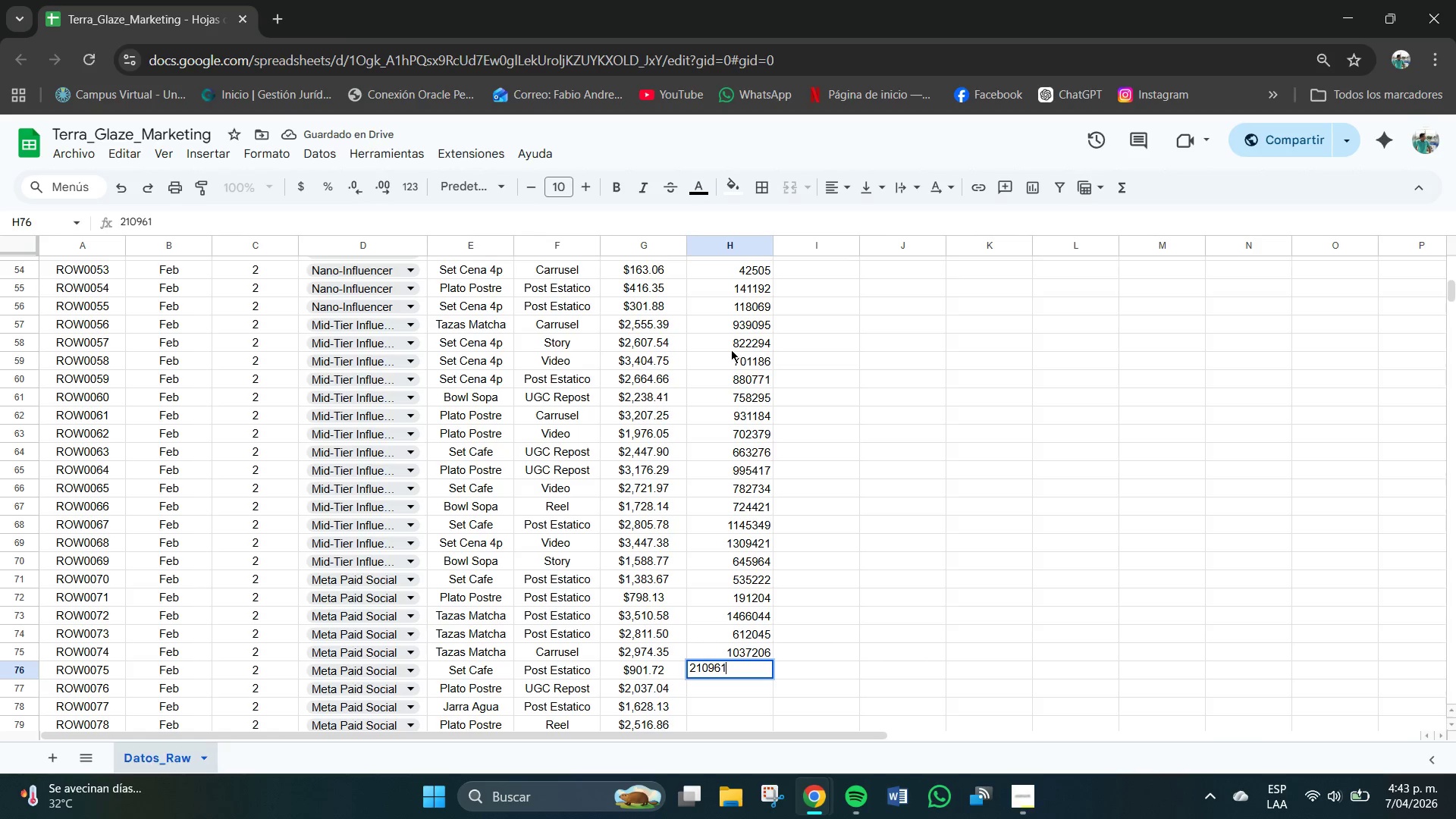 
key(Numpad1)
 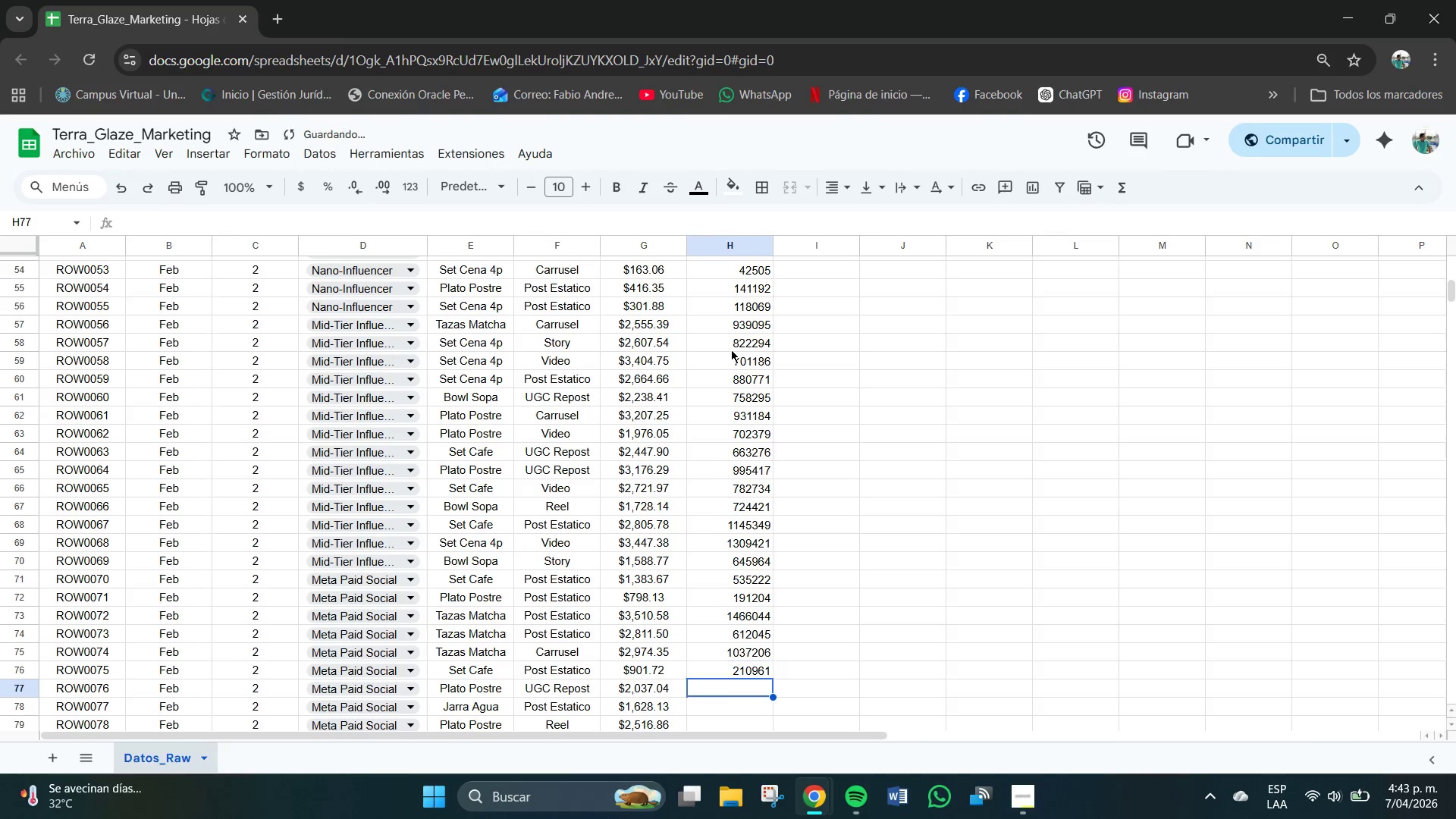 
key(NumpadEnter)
 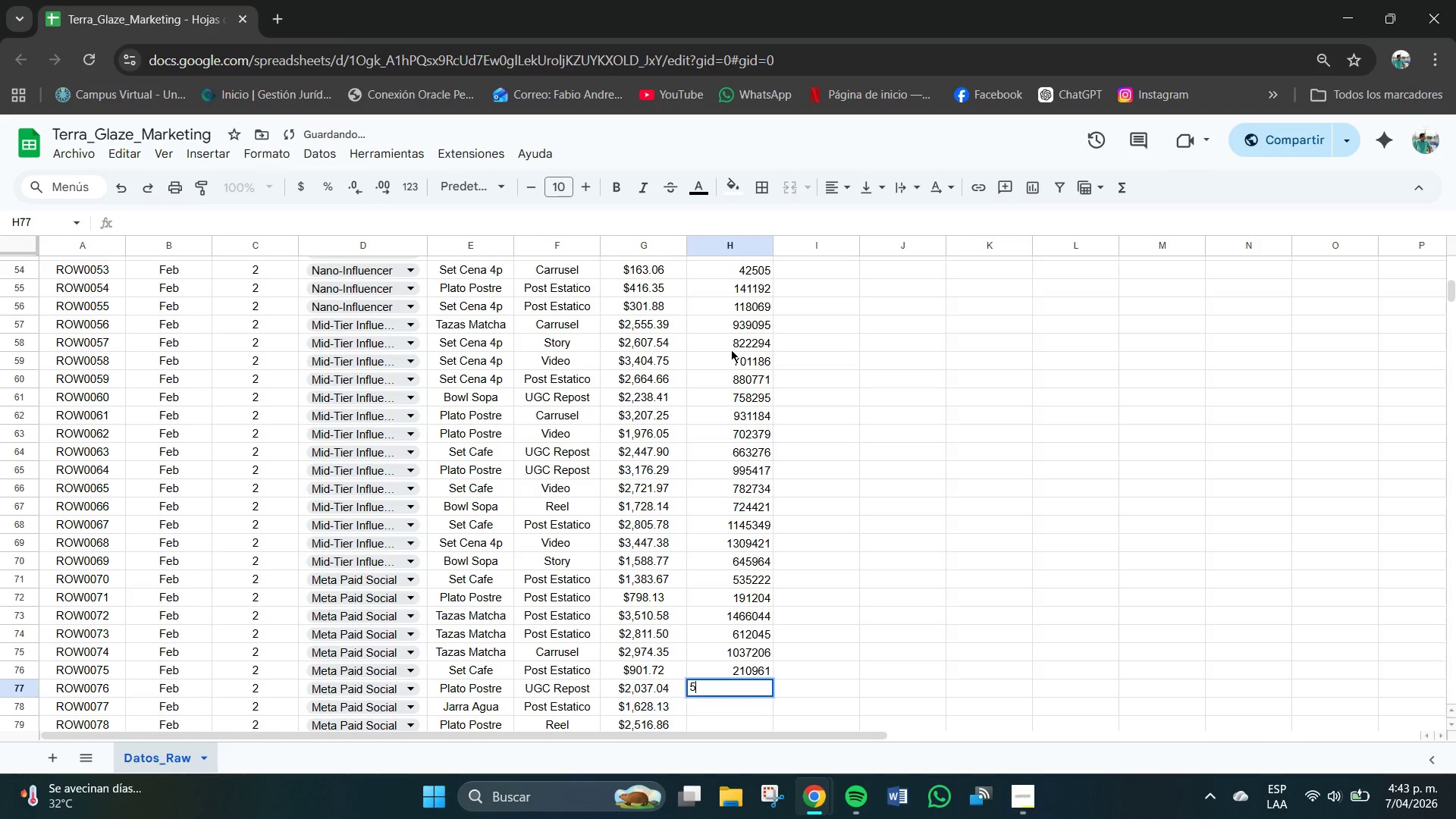 
key(Numpad5)
 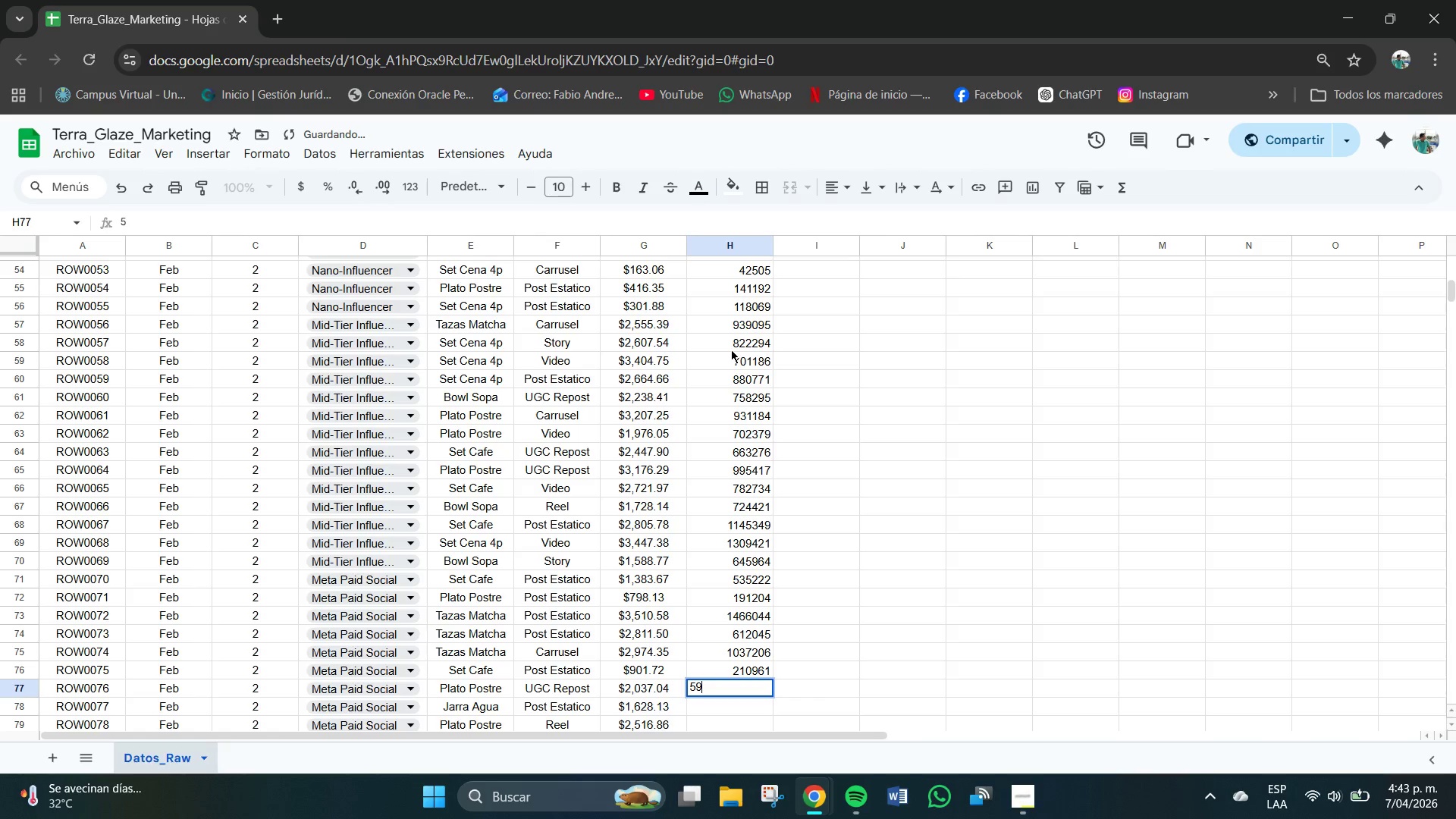 
key(Numpad9)
 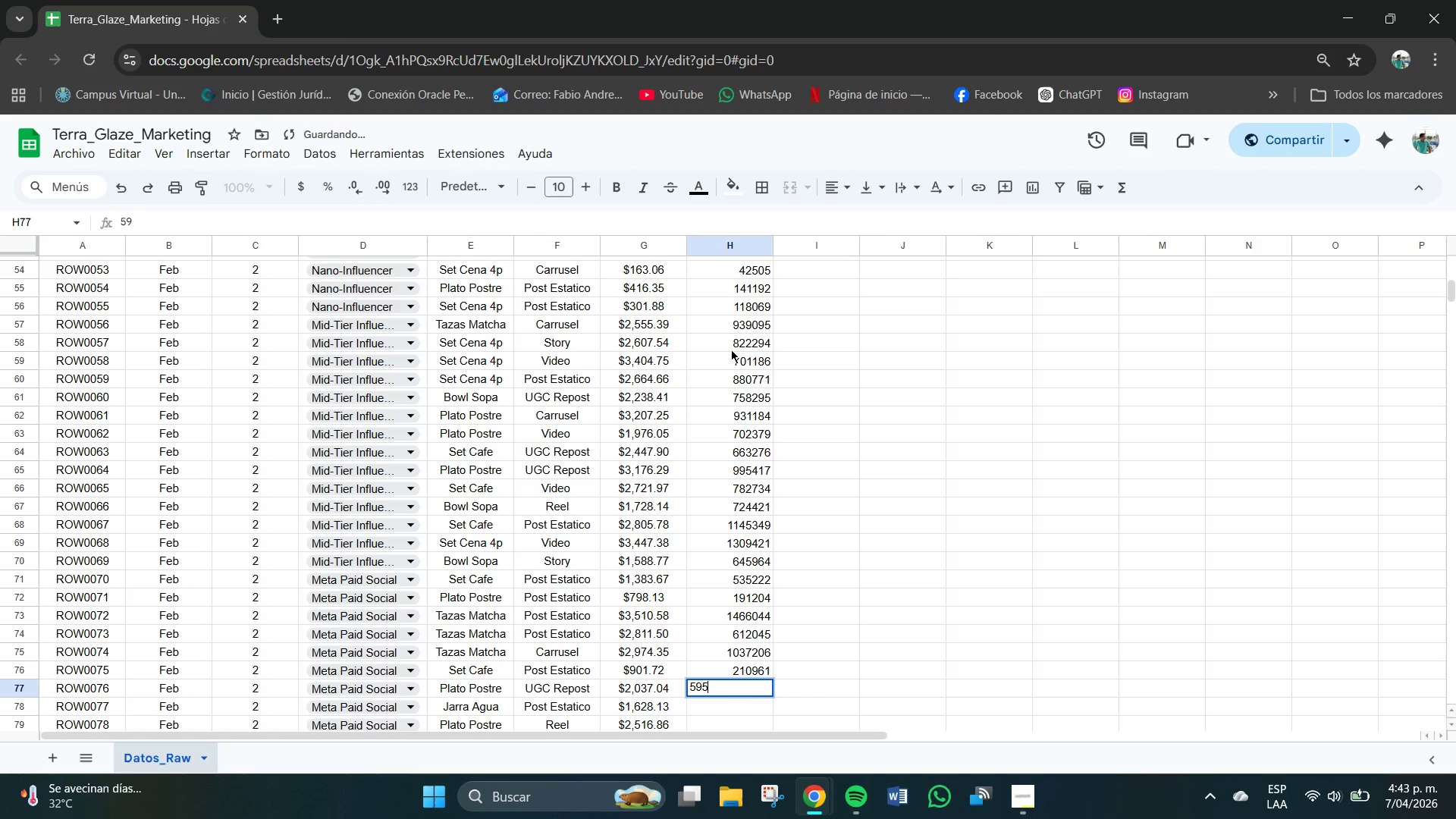 
key(Numpad5)
 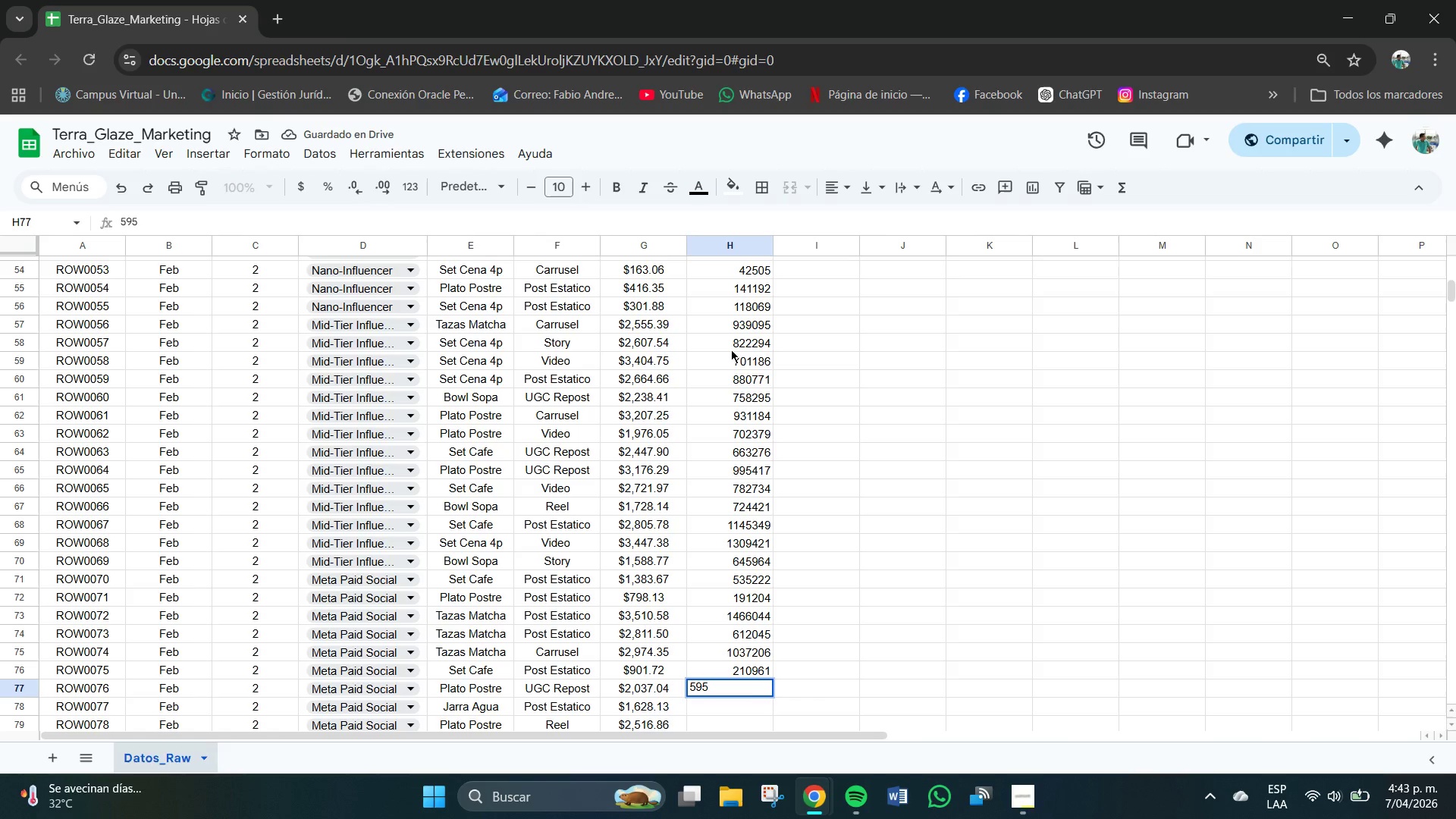 
key(Numpad8)
 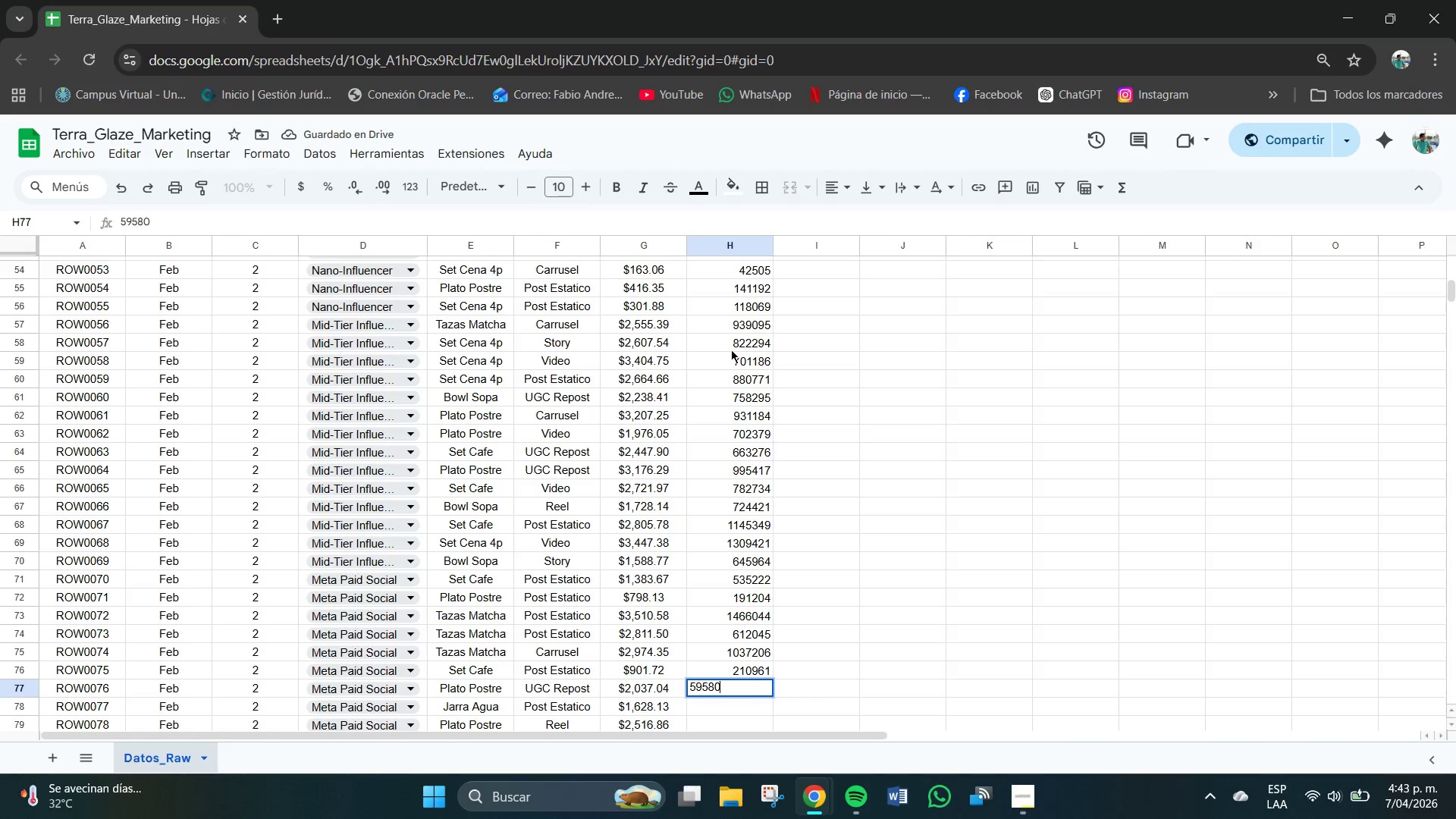 
key(Numpad0)
 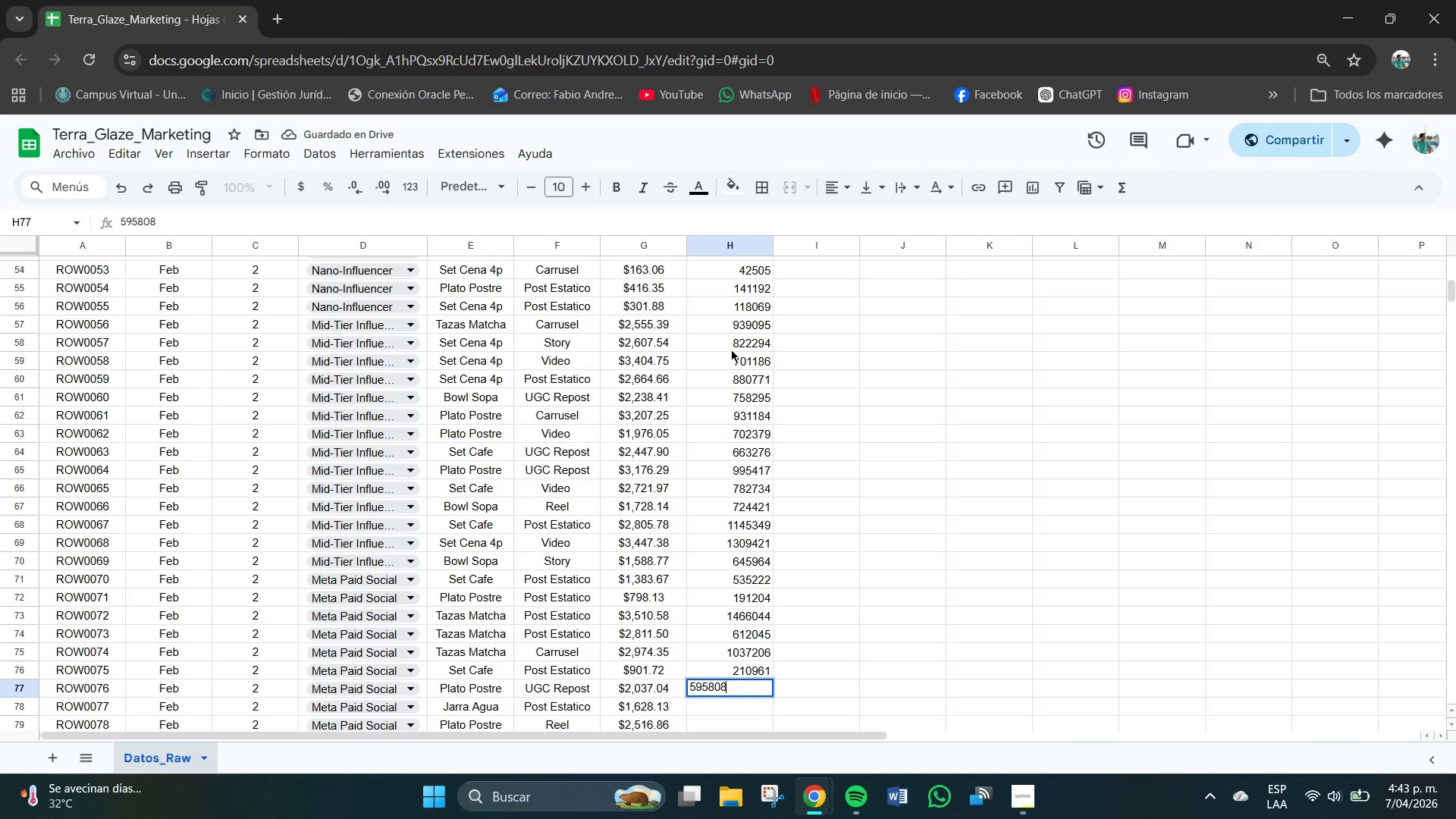 
key(Numpad8)
 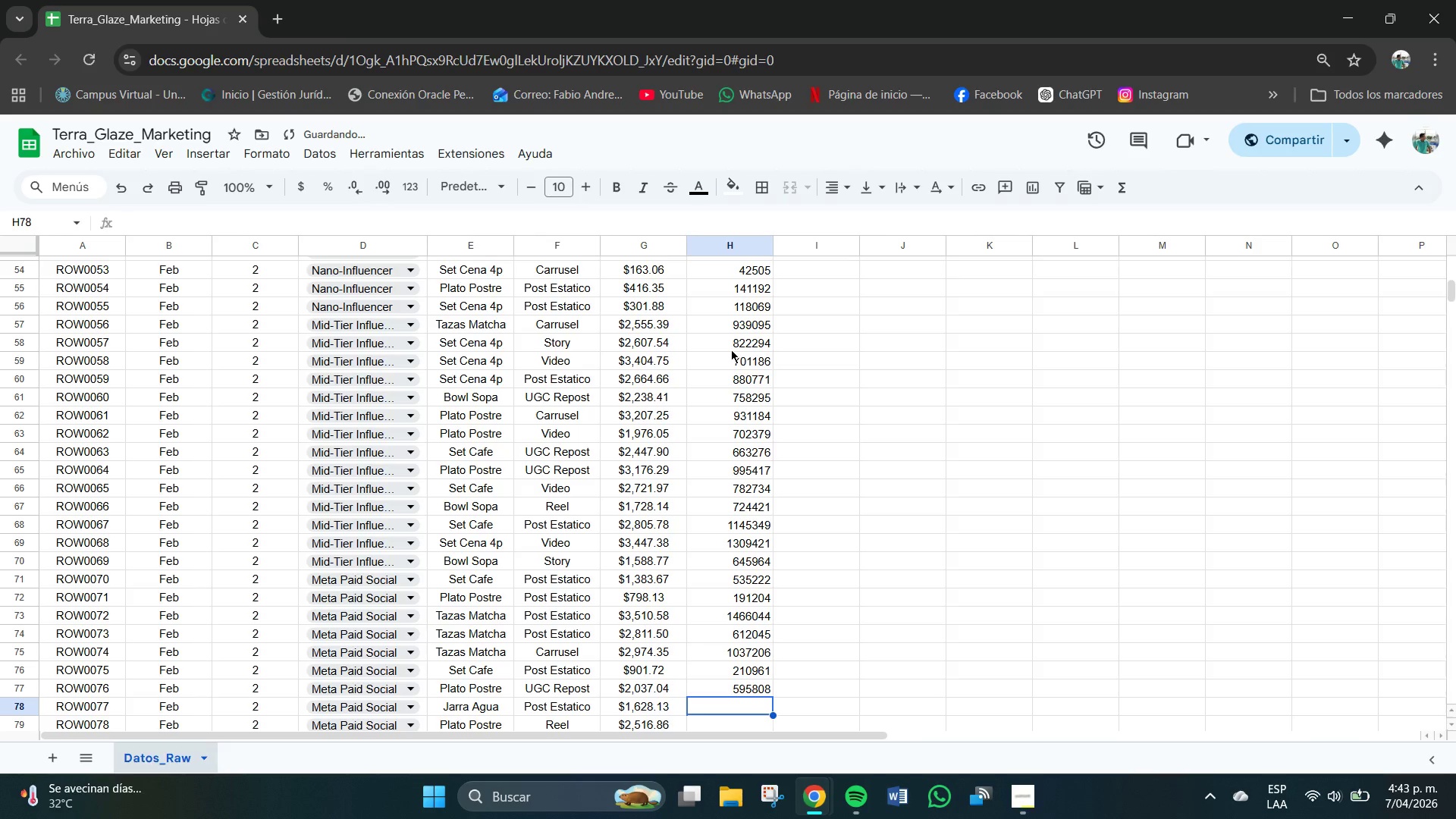 
key(NumpadEnter)
 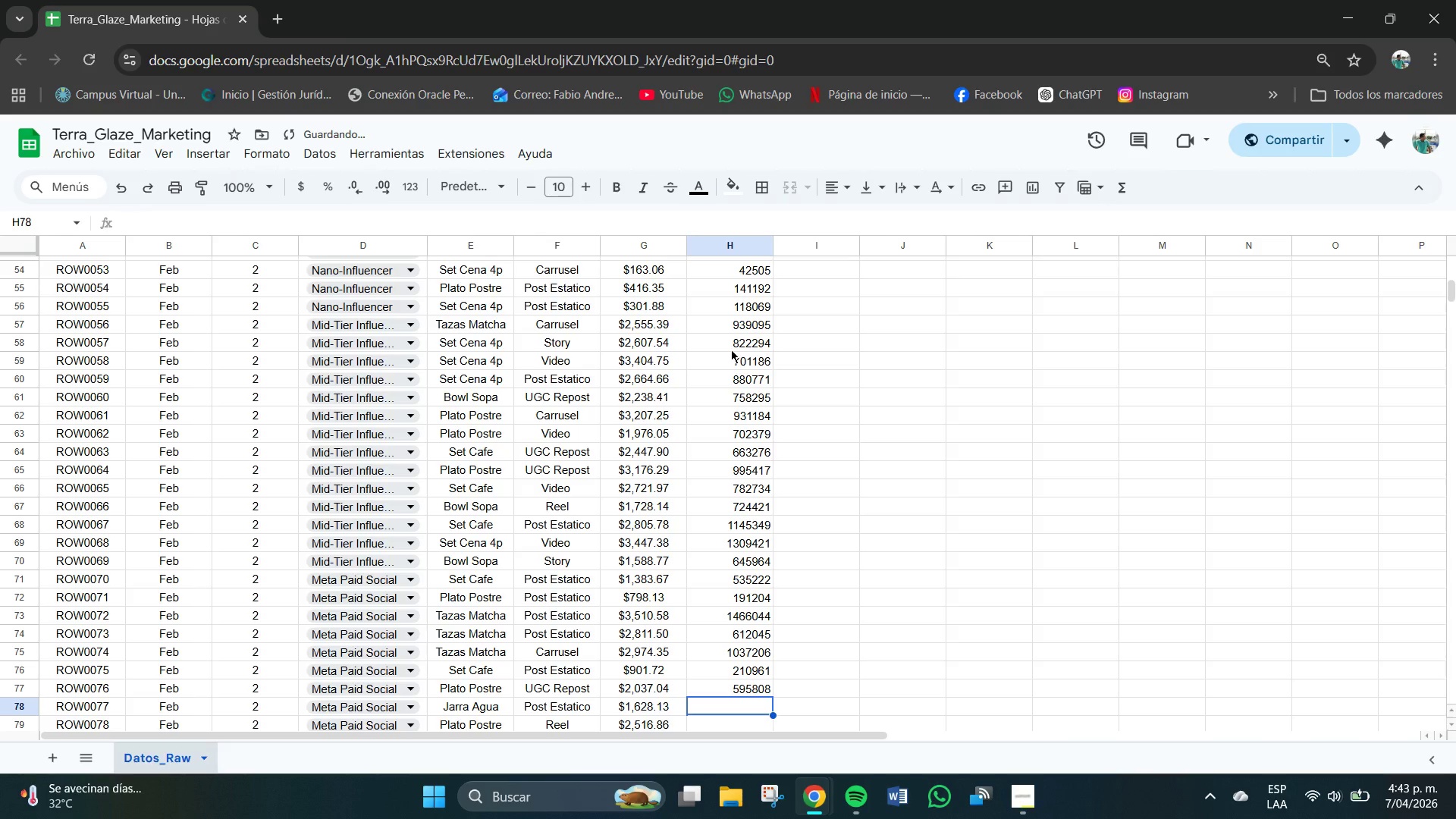 
key(Numpad3)
 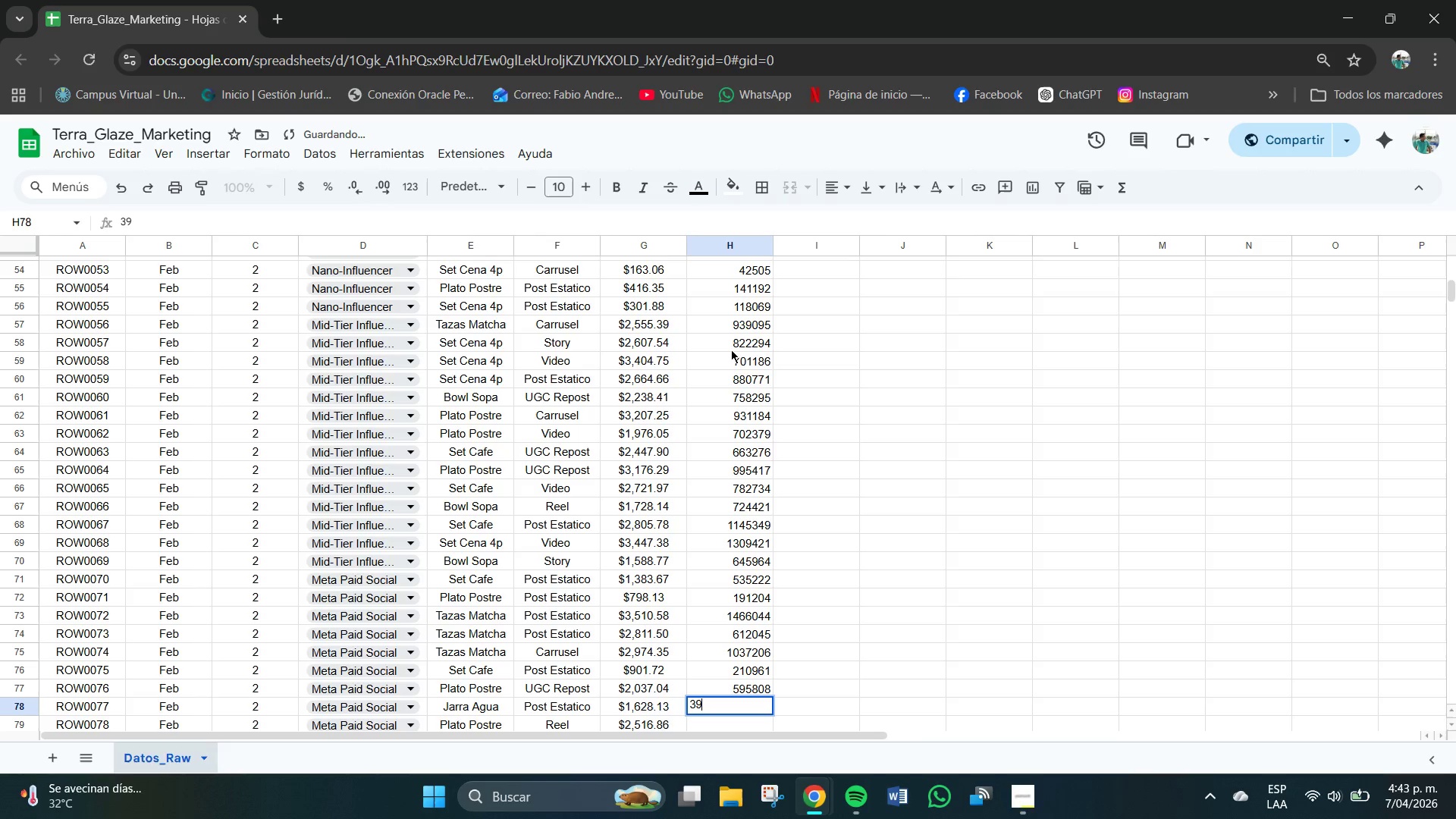 
key(Numpad9)
 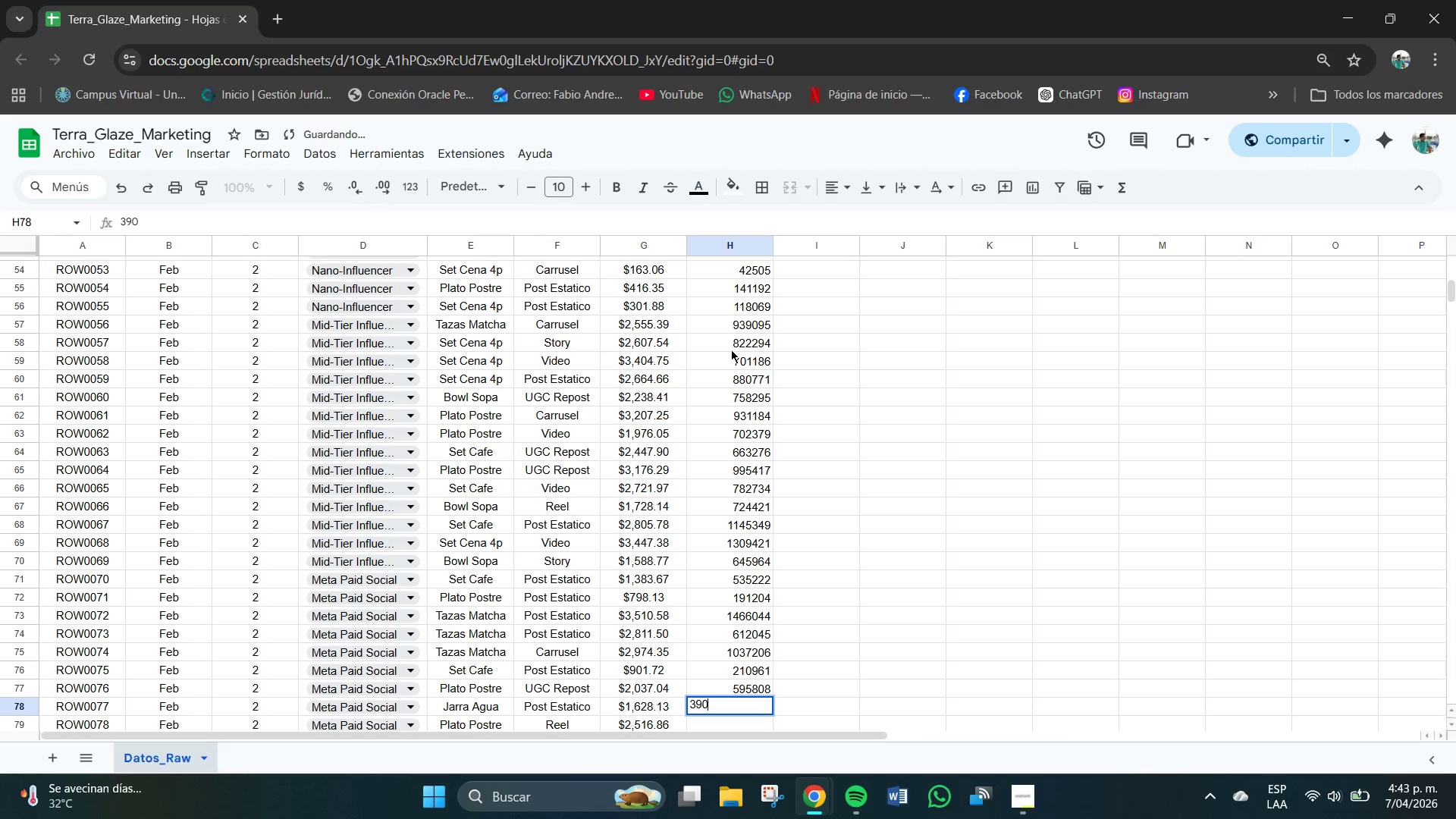 
key(Numpad0)
 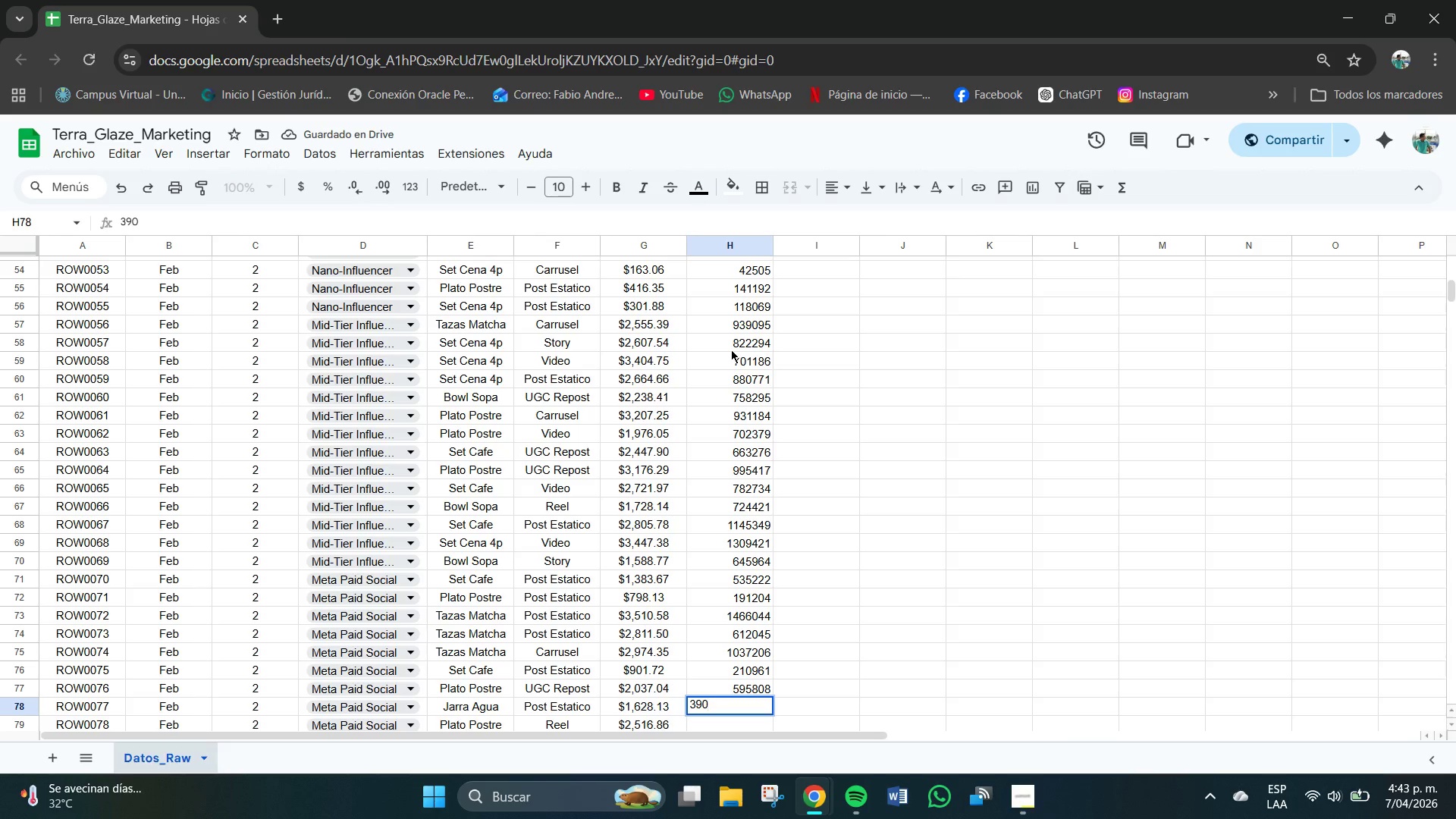 
key(Numpad8)
 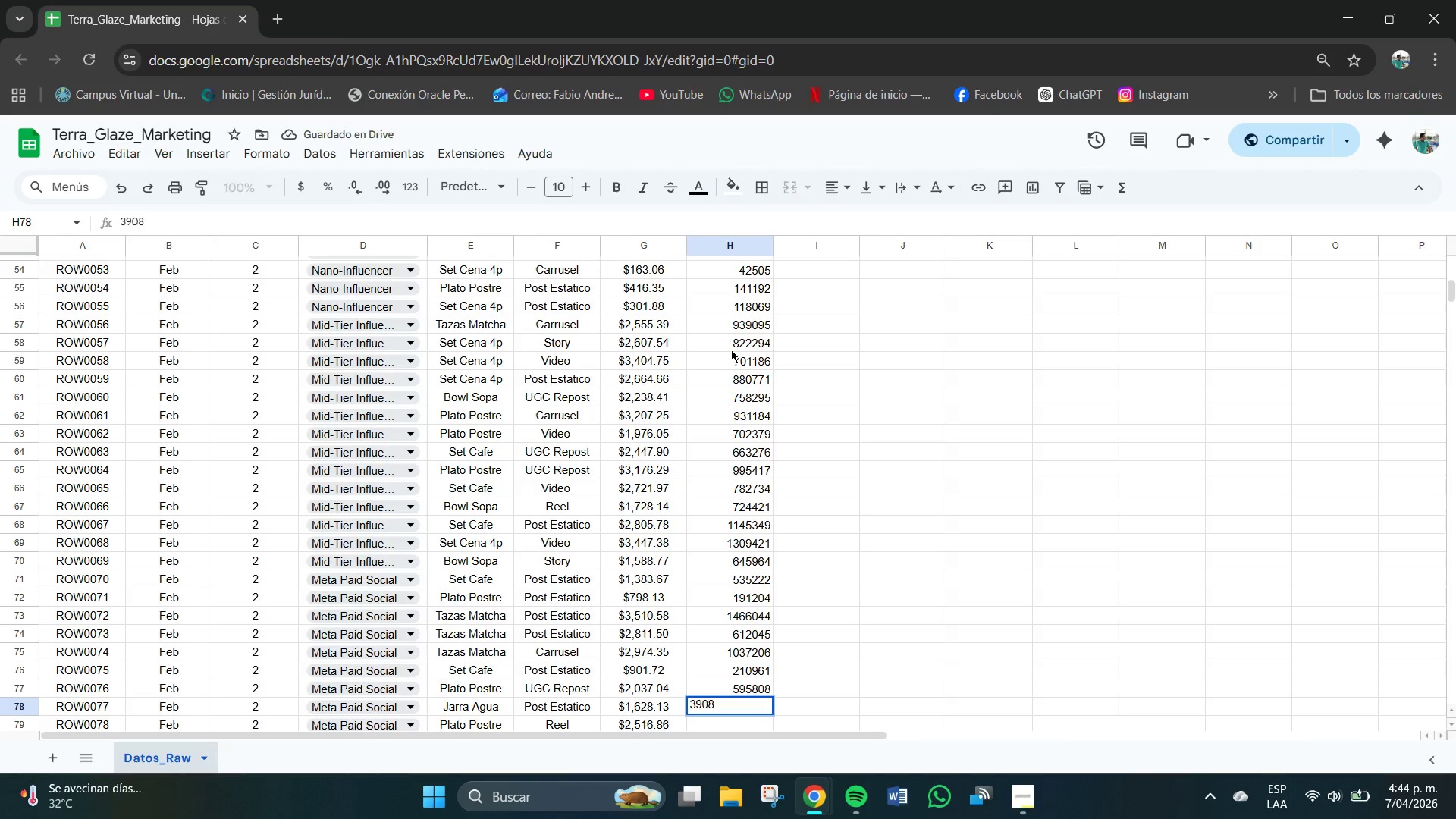 
key(Numpad9)
 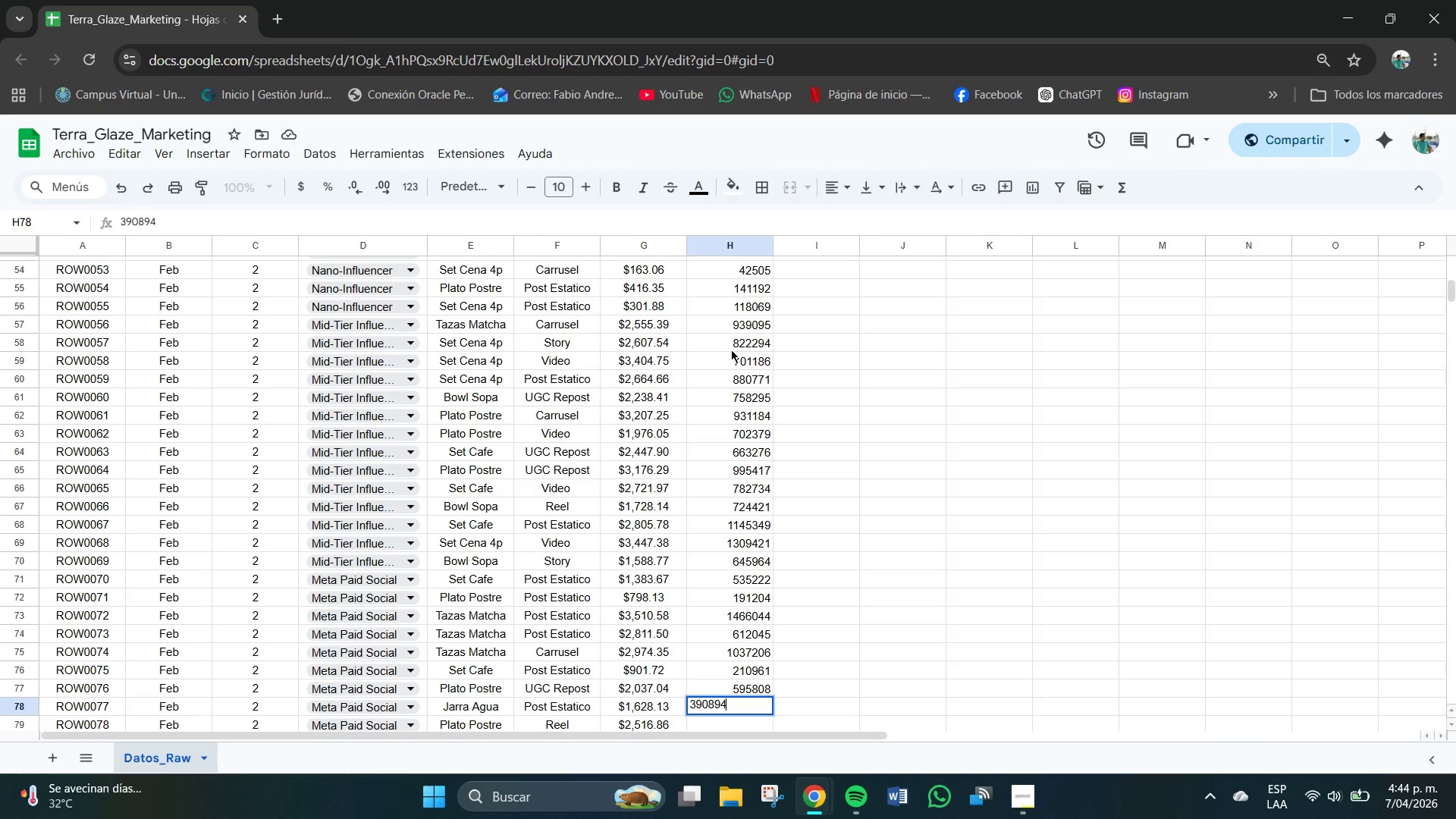 
key(Numpad4)
 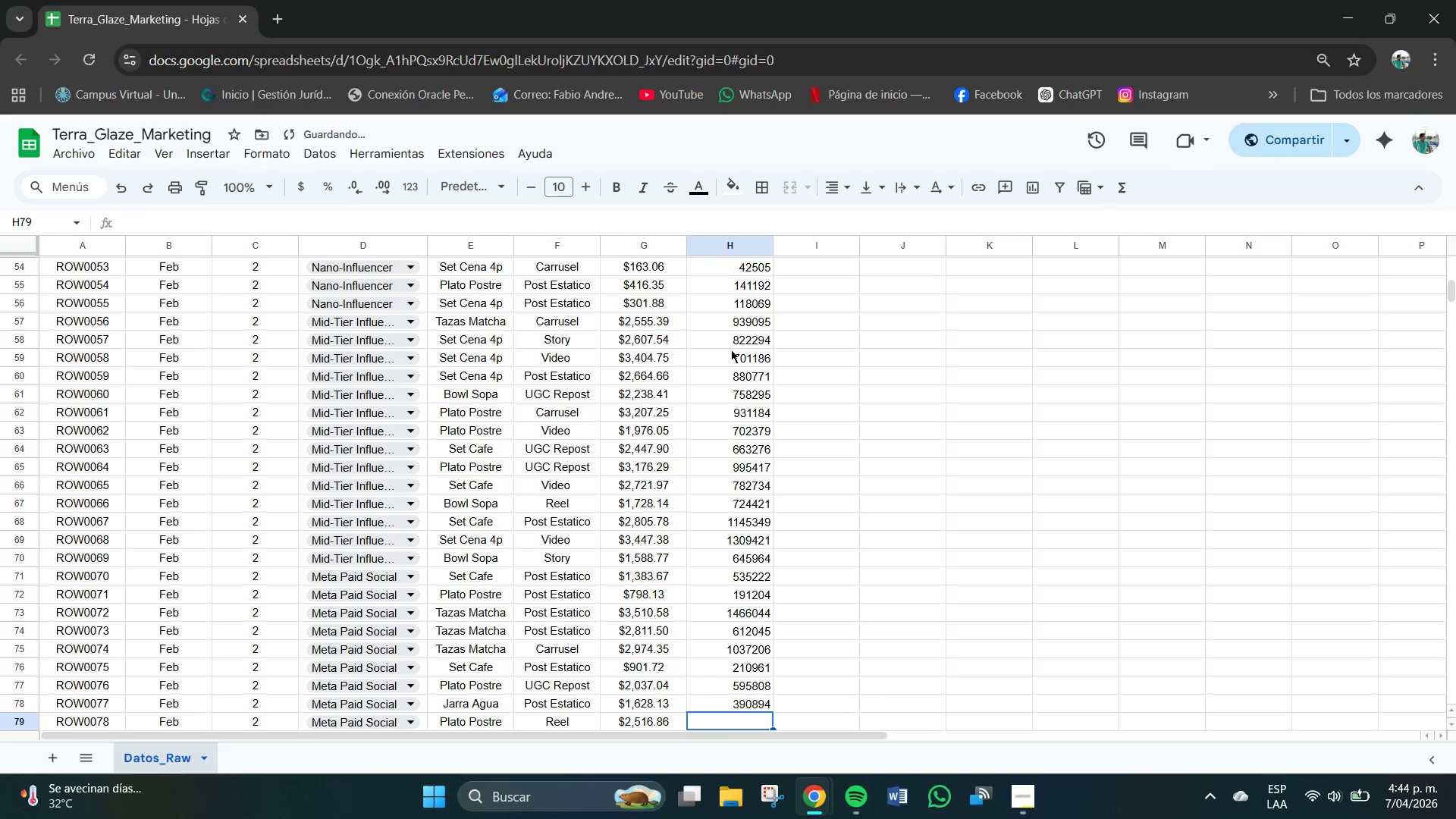 
key(NumpadEnter)
 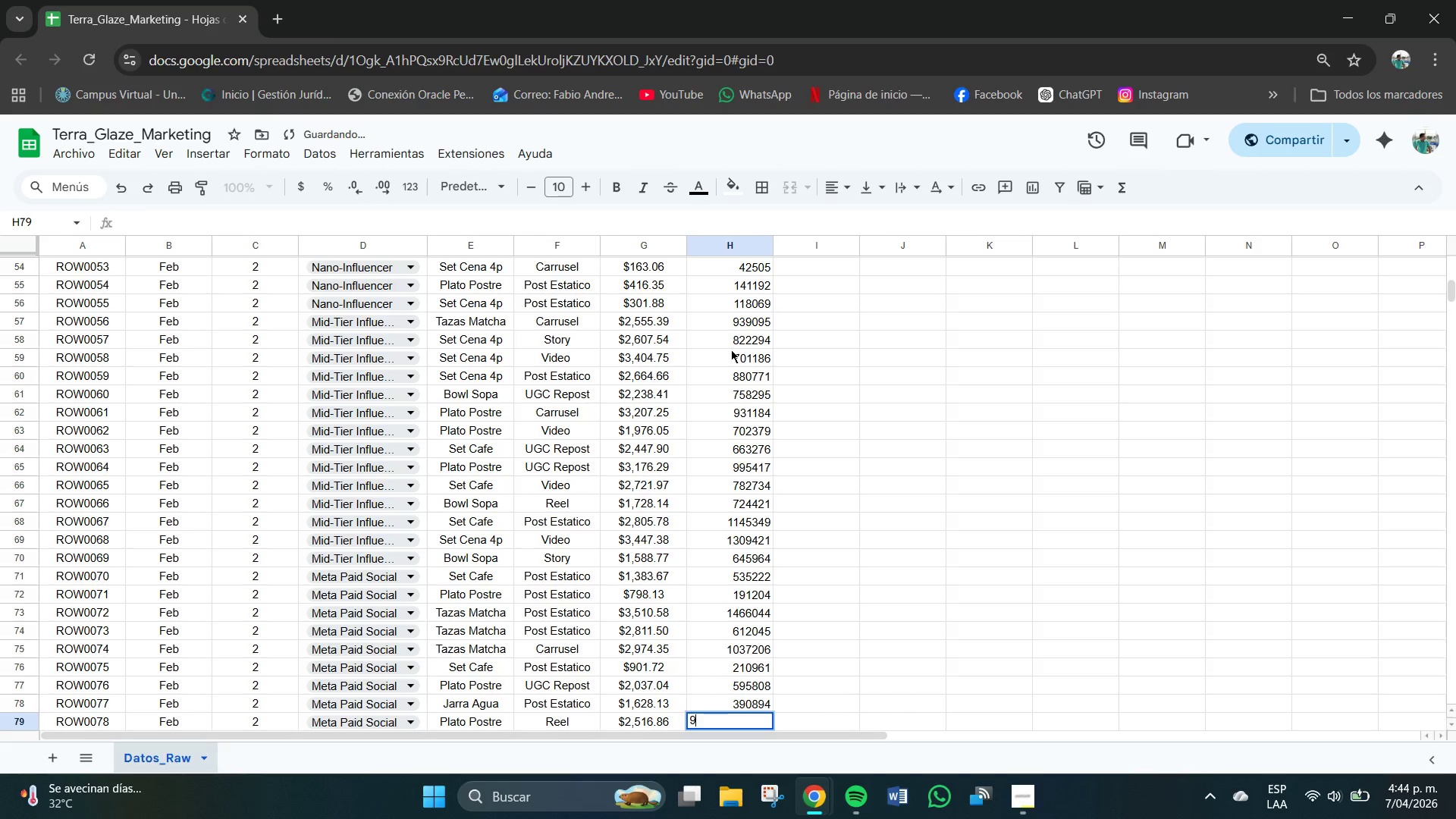 
key(Numpad9)
 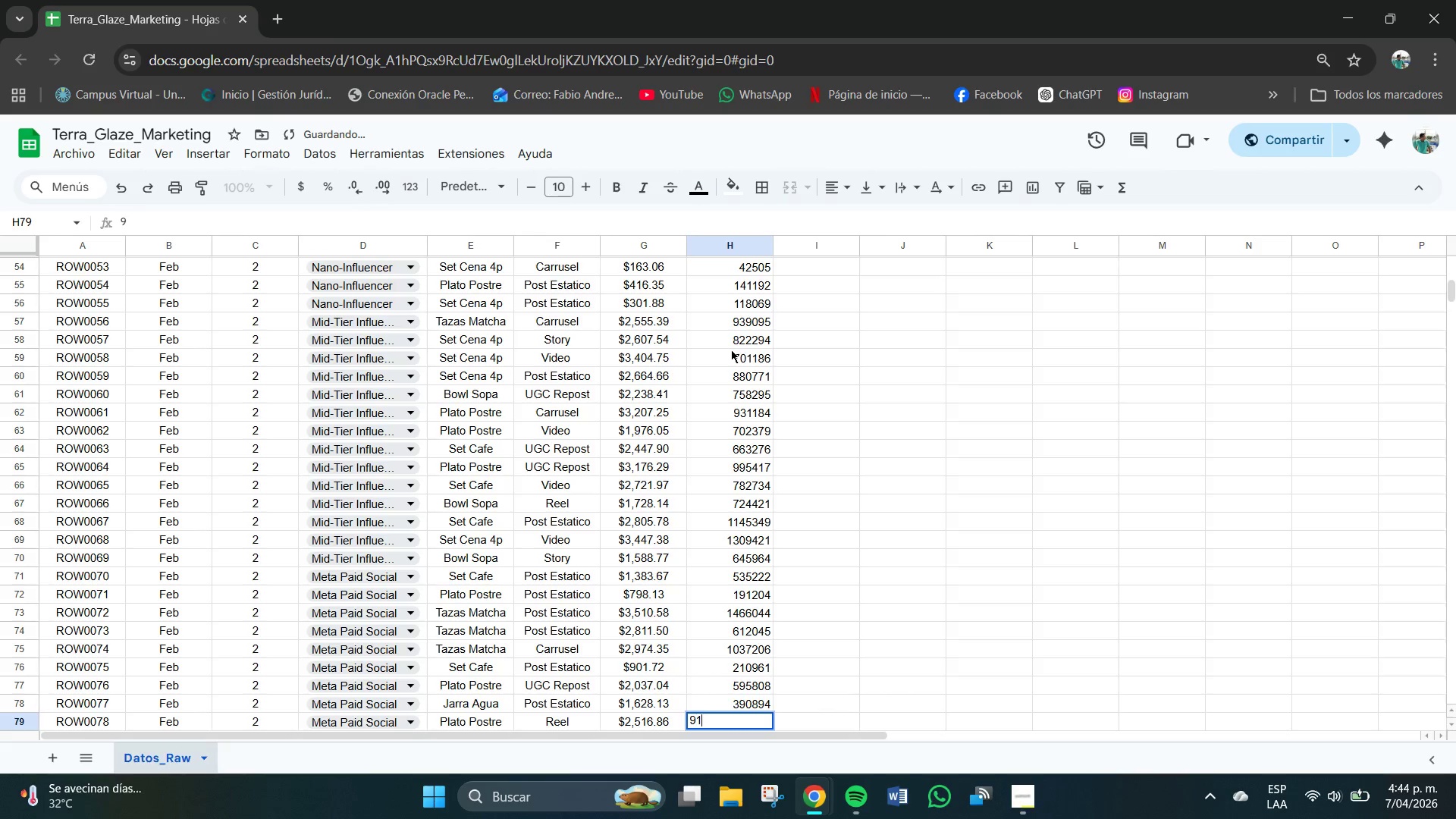 
key(Numpad1)
 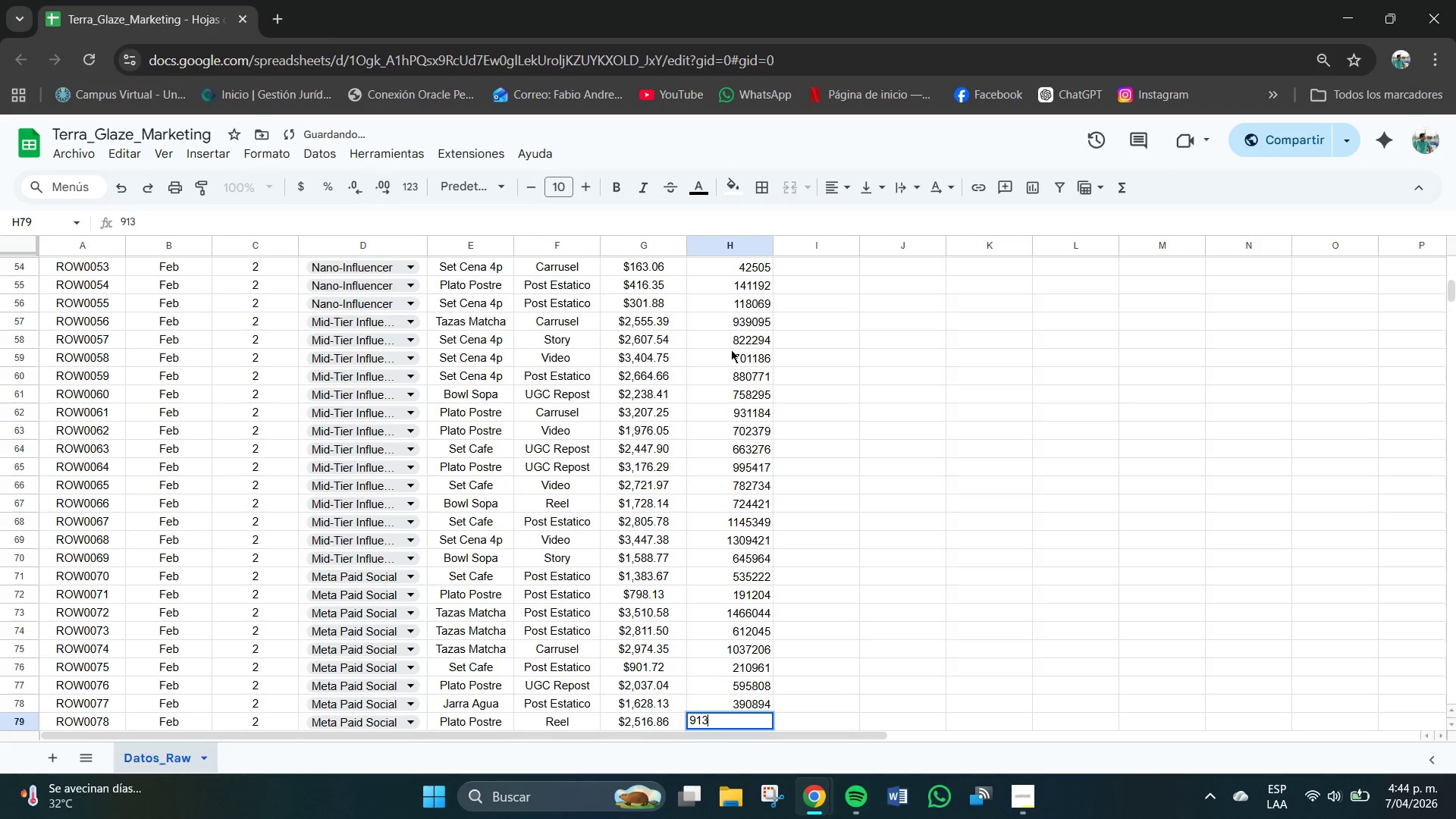 
key(Numpad3)
 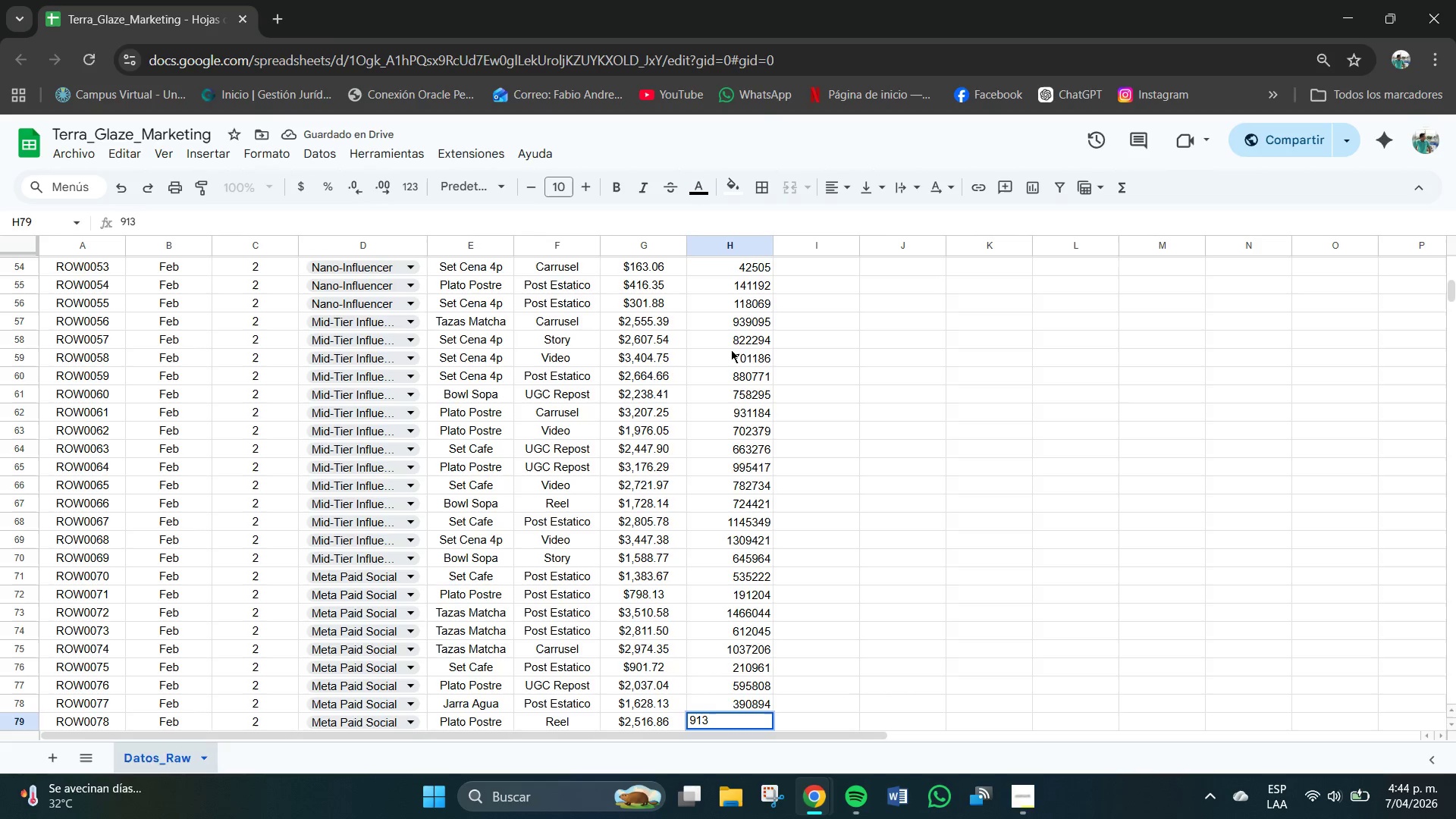 
key(Numpad9)
 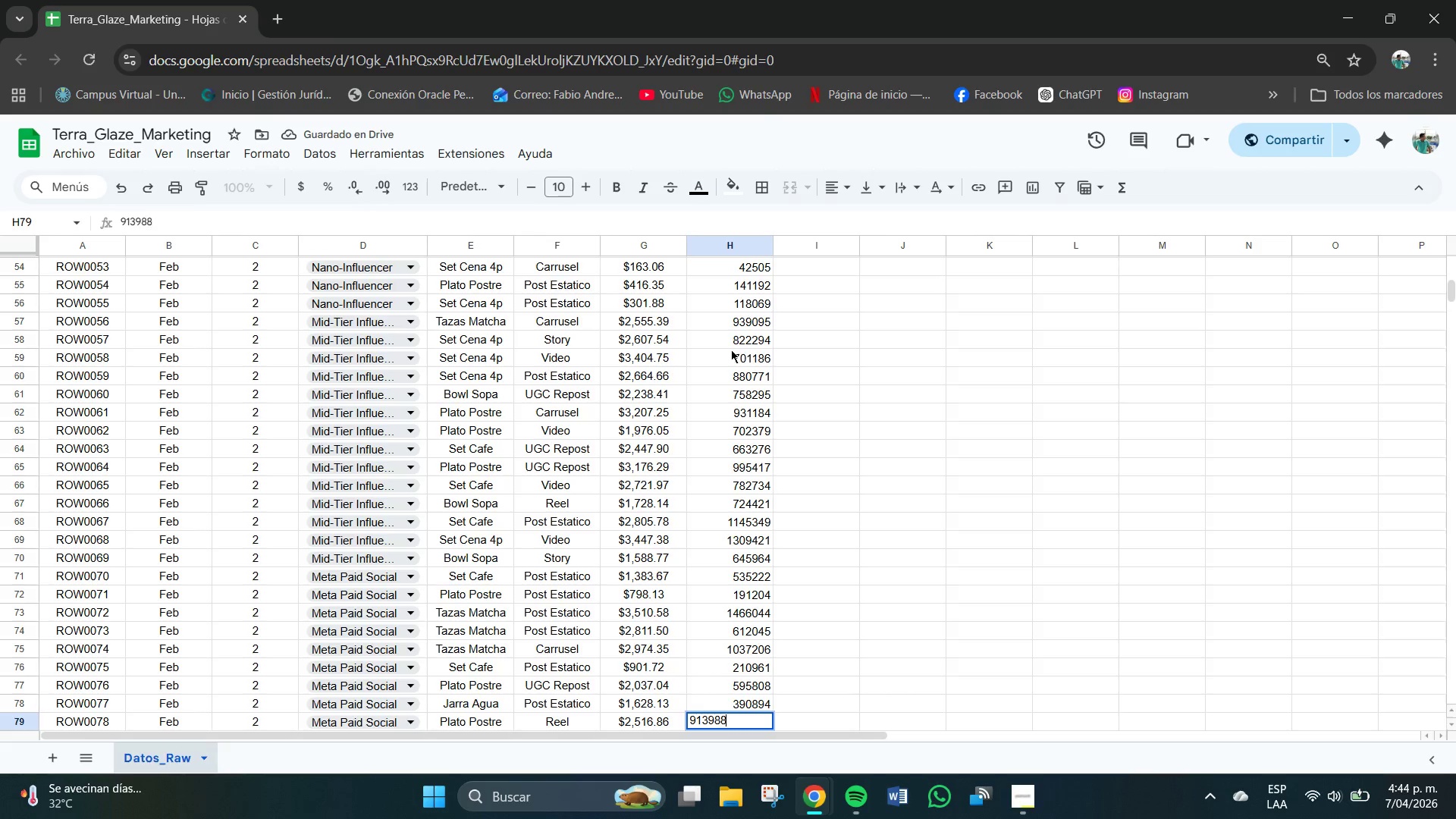 
key(Numpad8)
 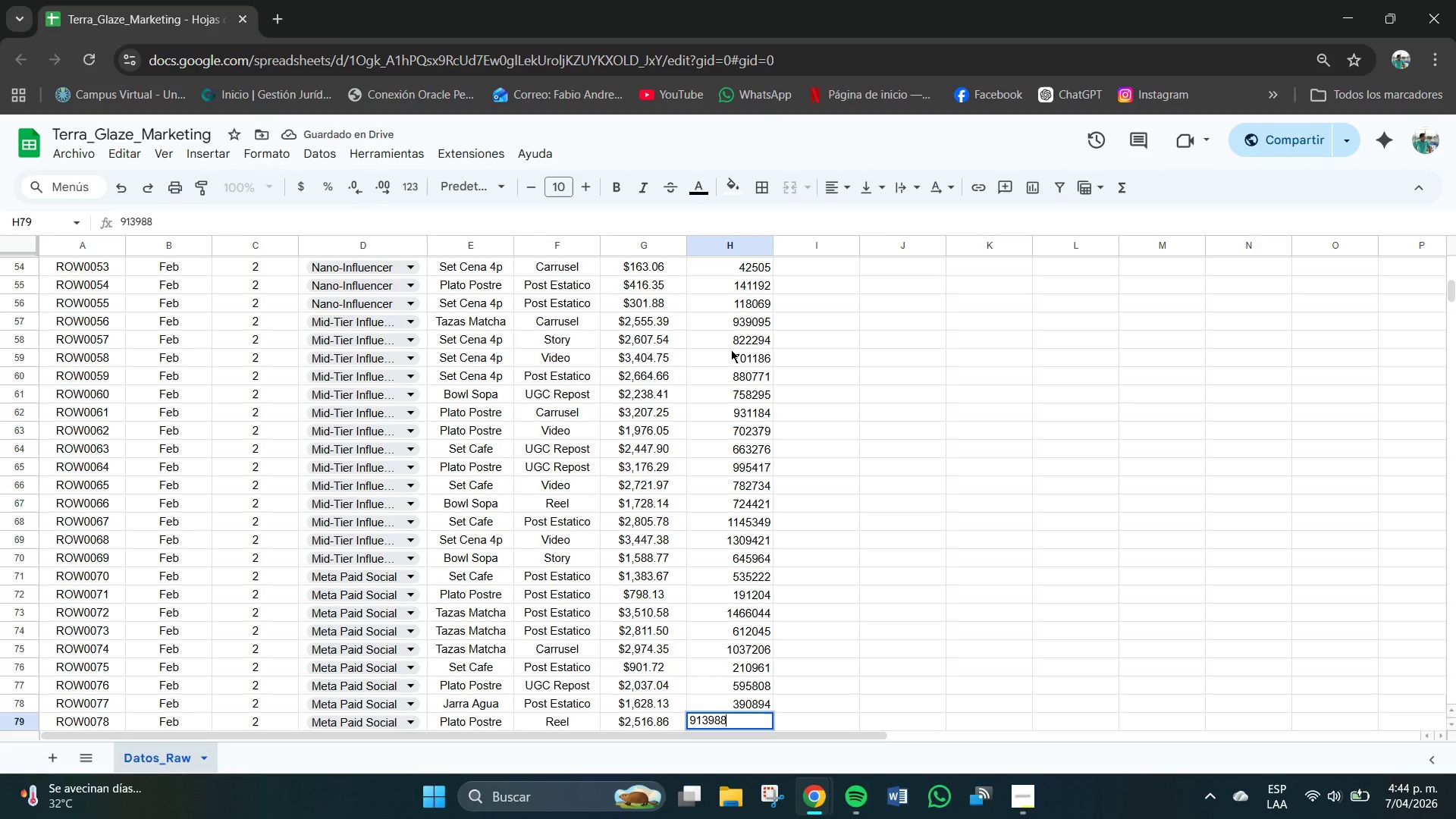 
key(Numpad8)
 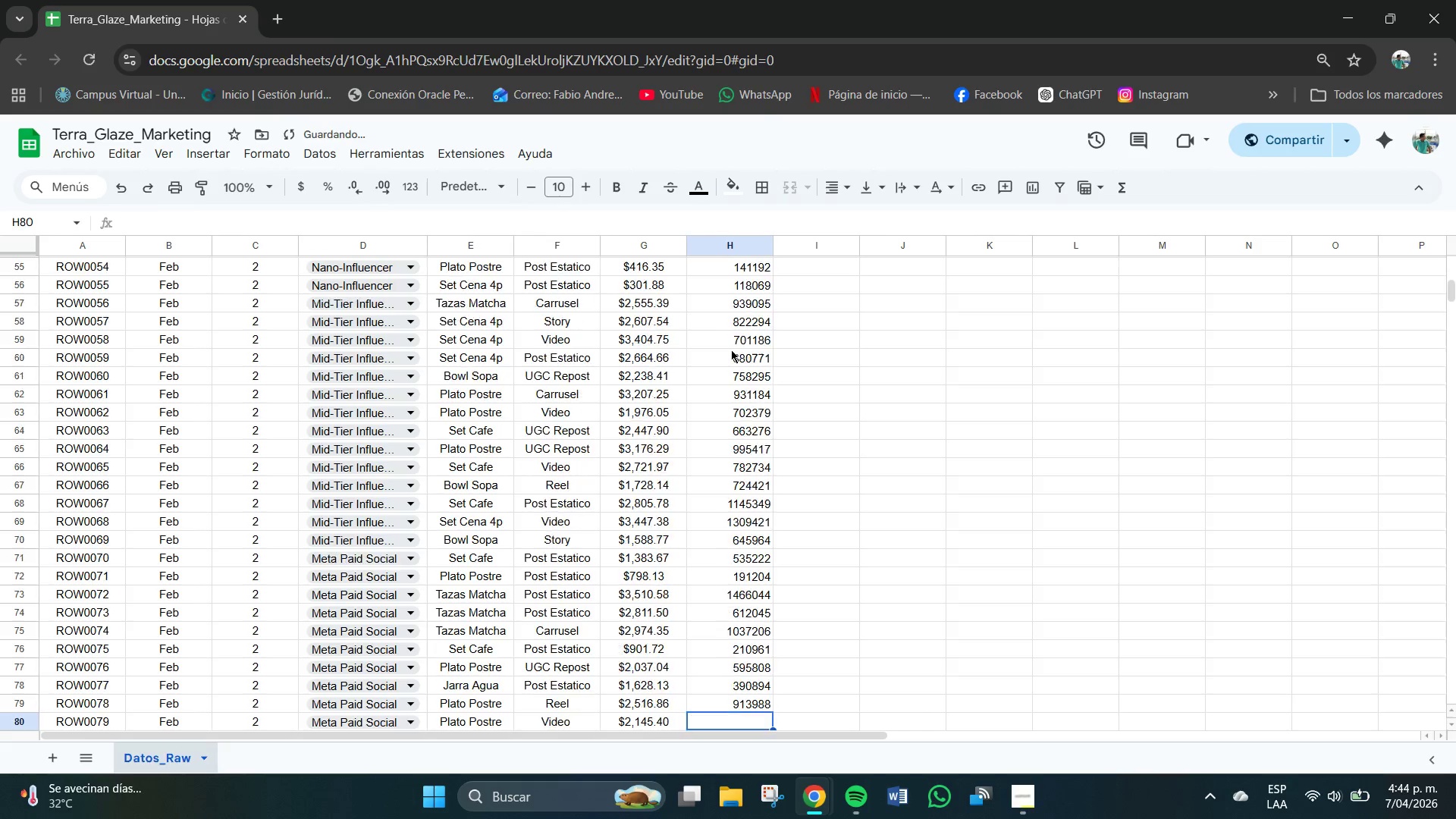 
key(NumpadEnter)
 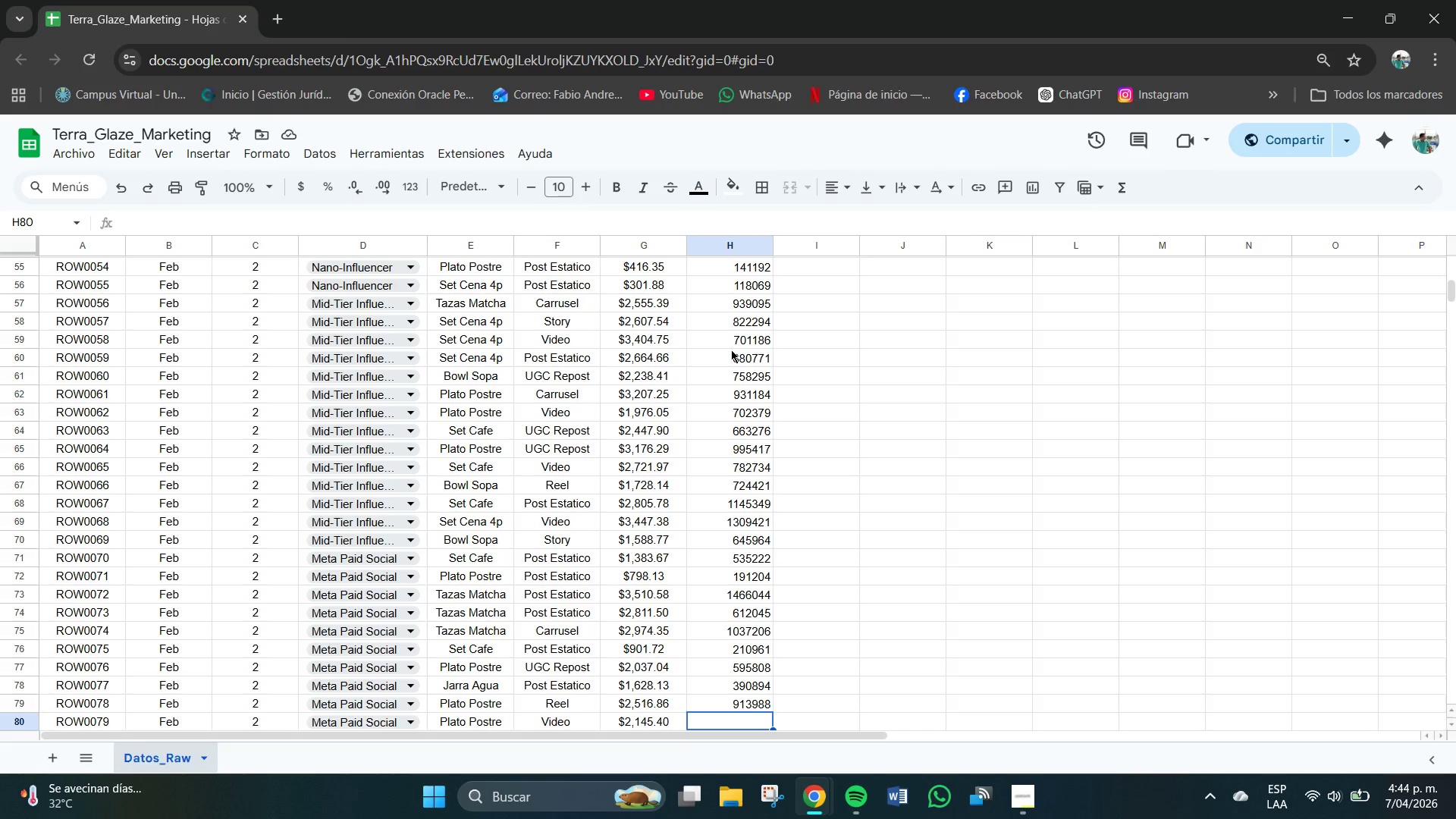 
wait(13.59)
 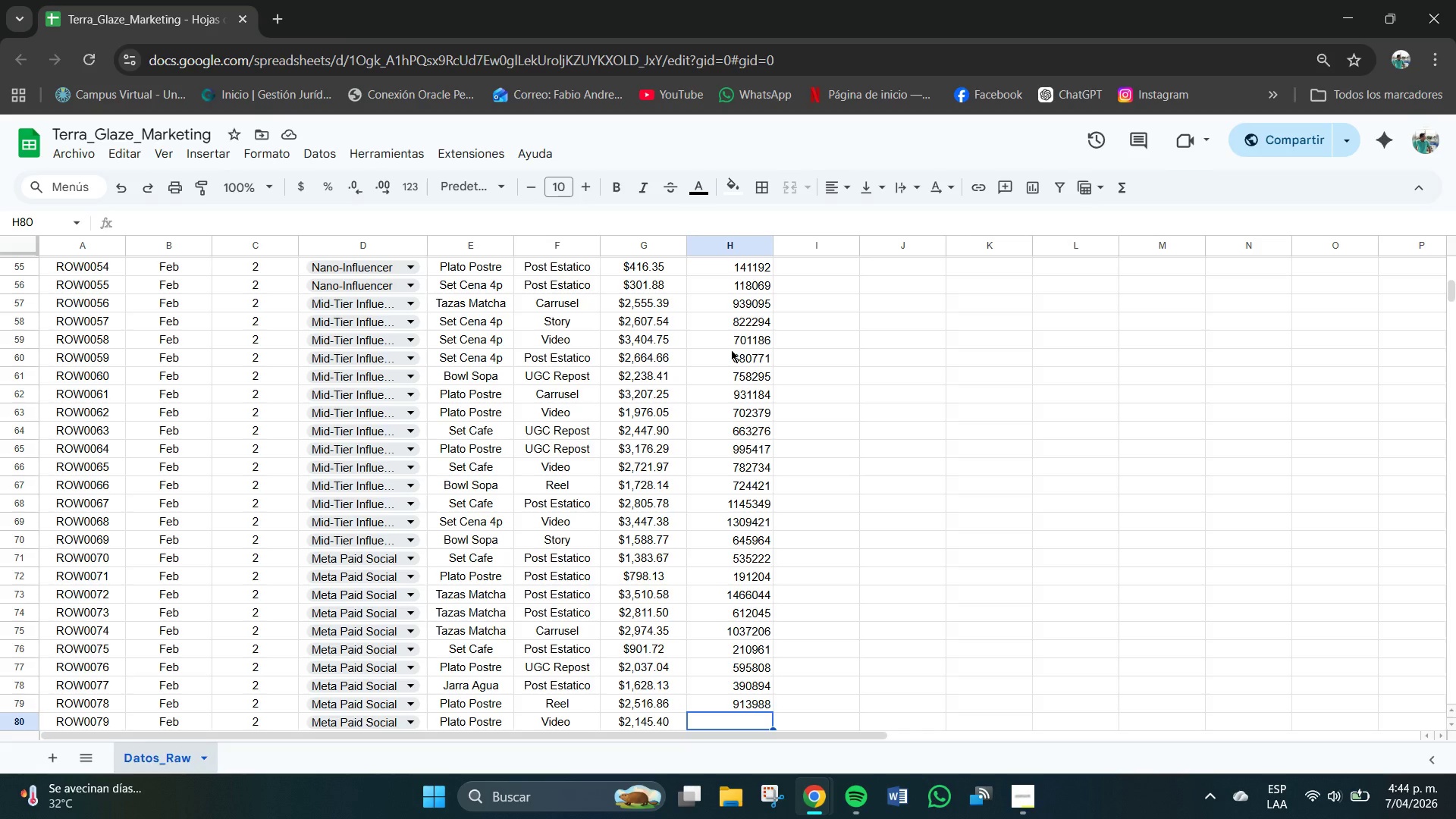 
key(Numpad5)
 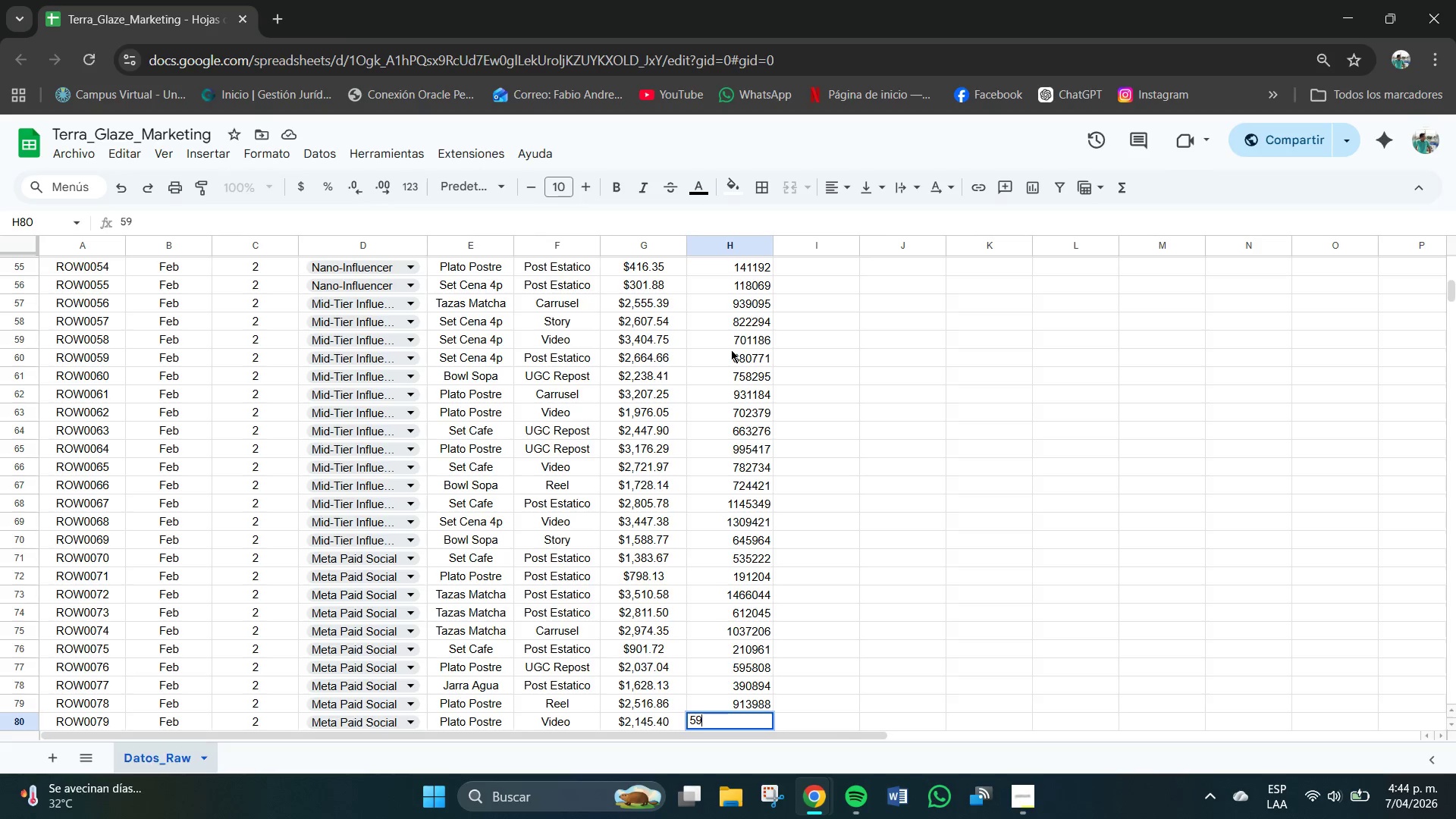 
key(Numpad9)
 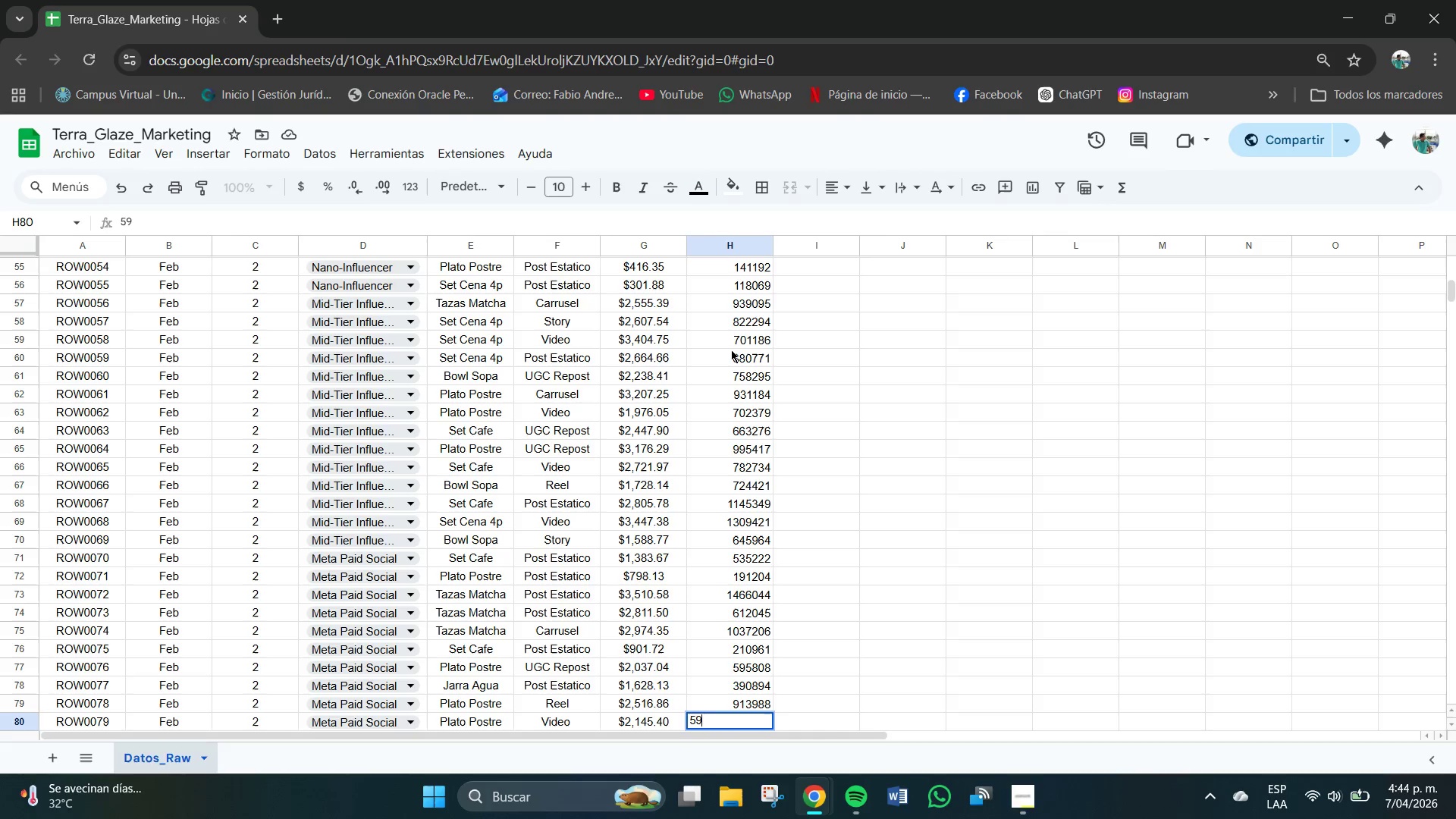 
key(Numpad6)
 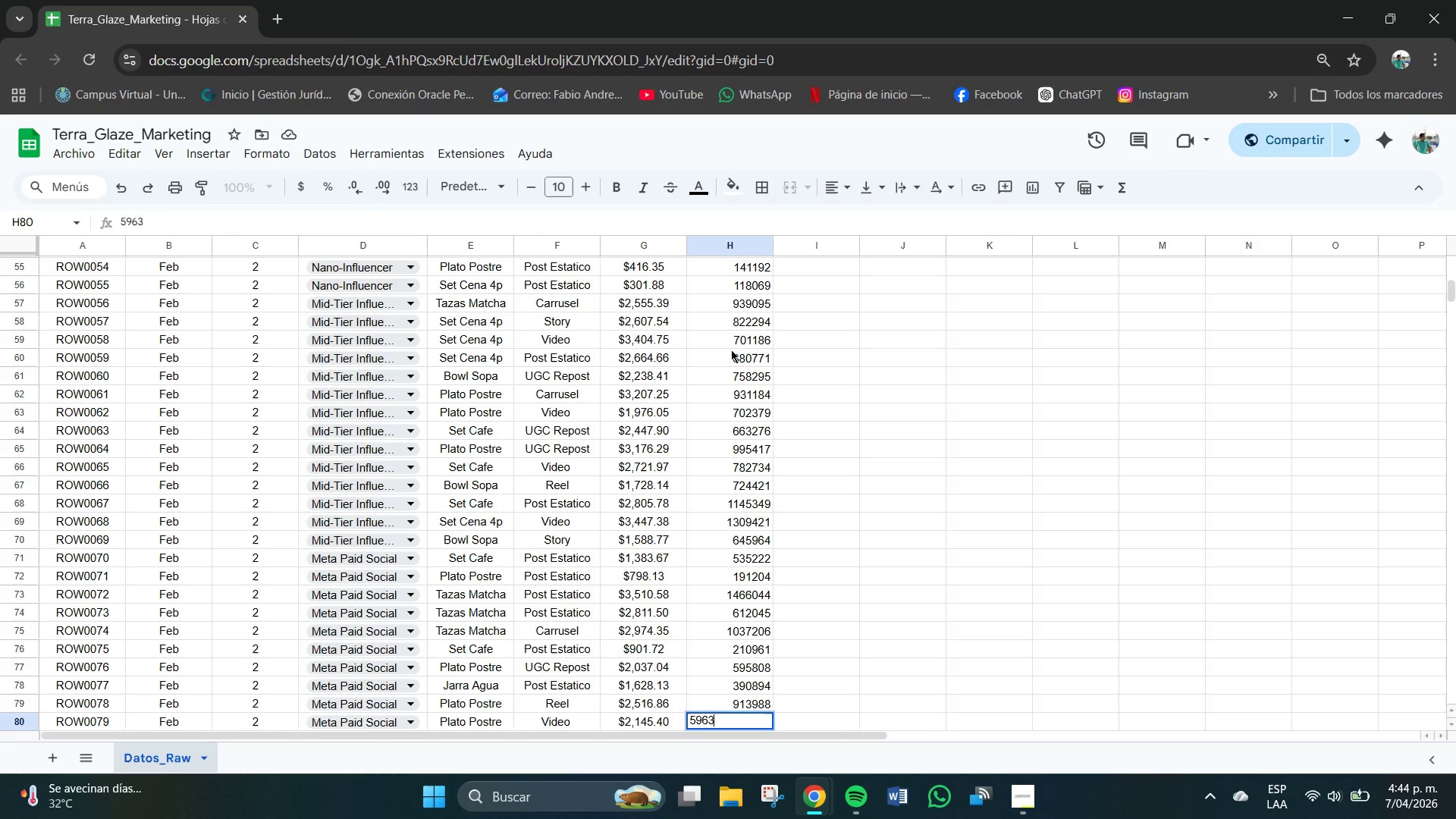 
key(Numpad3)
 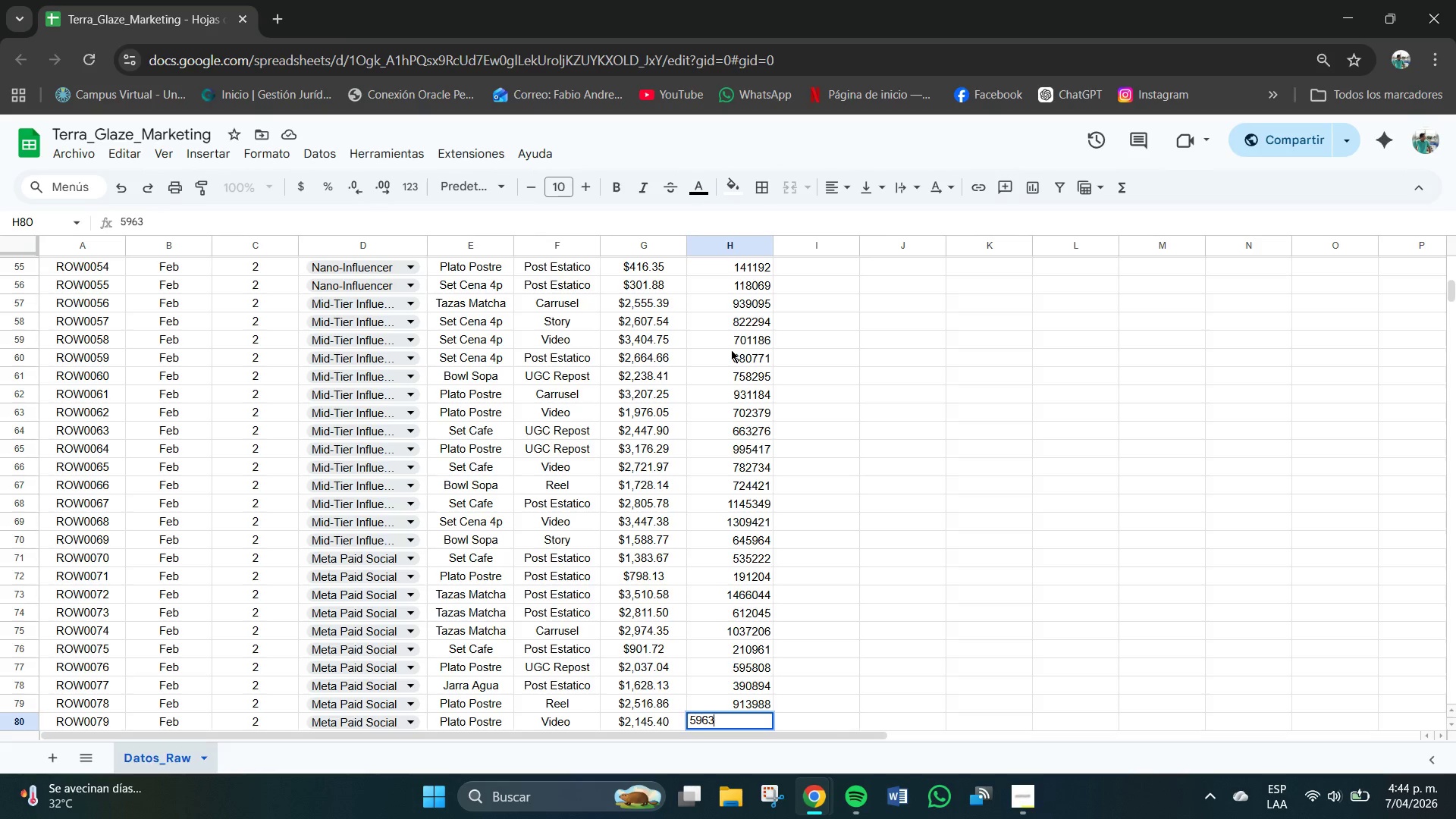 
key(Numpad2)
 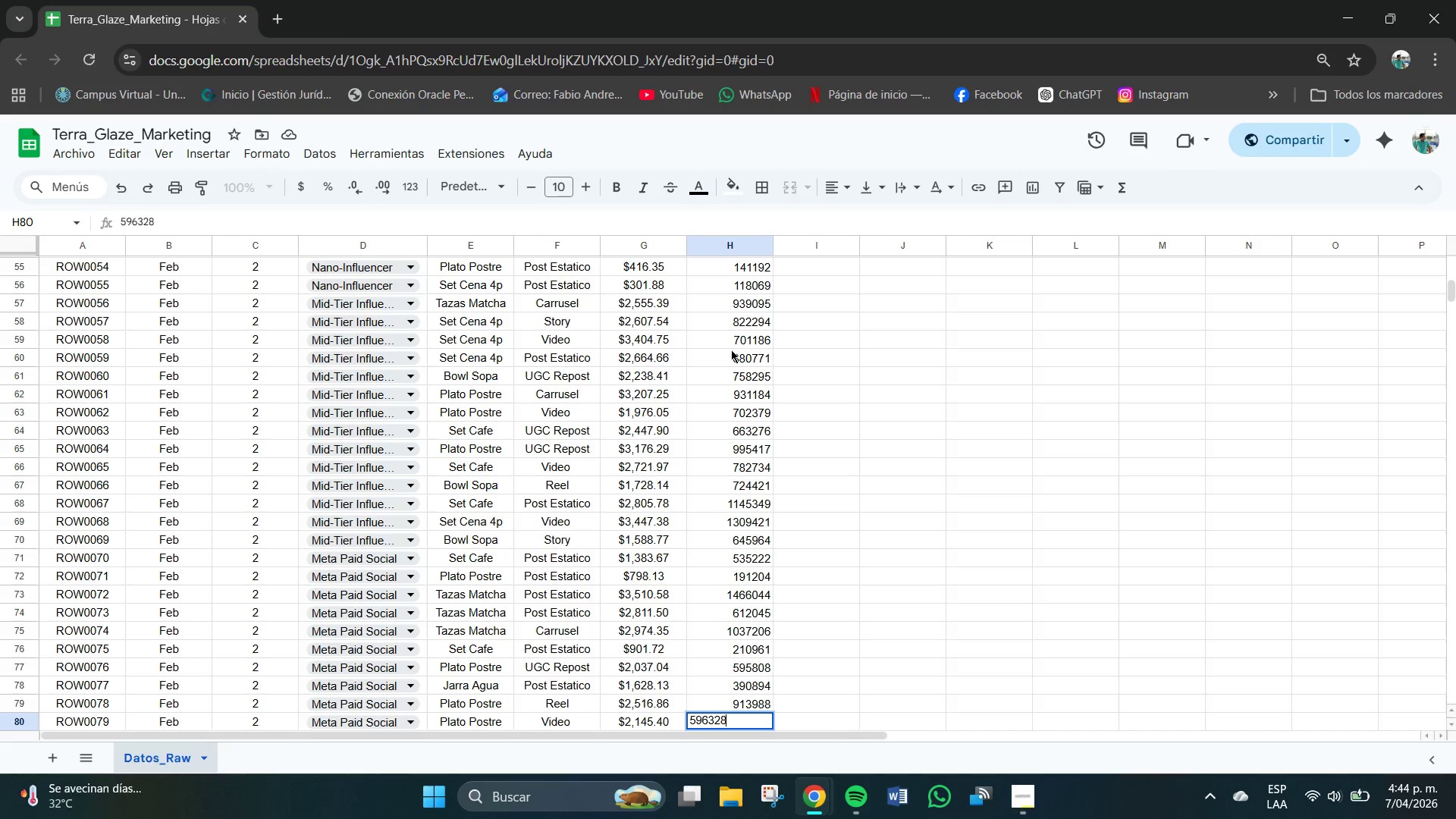 
key(Numpad8)
 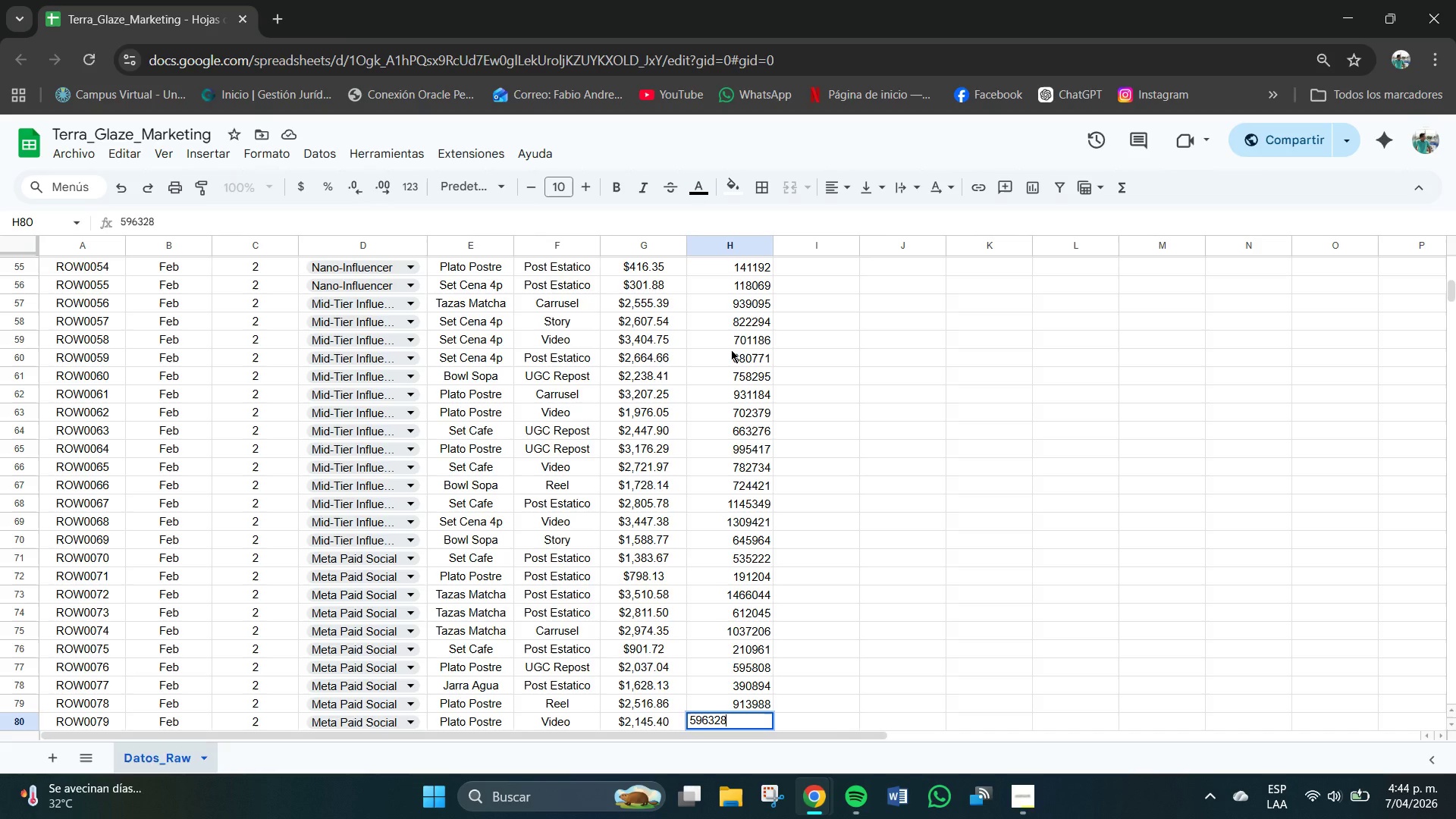 
key(NumpadEnter)
 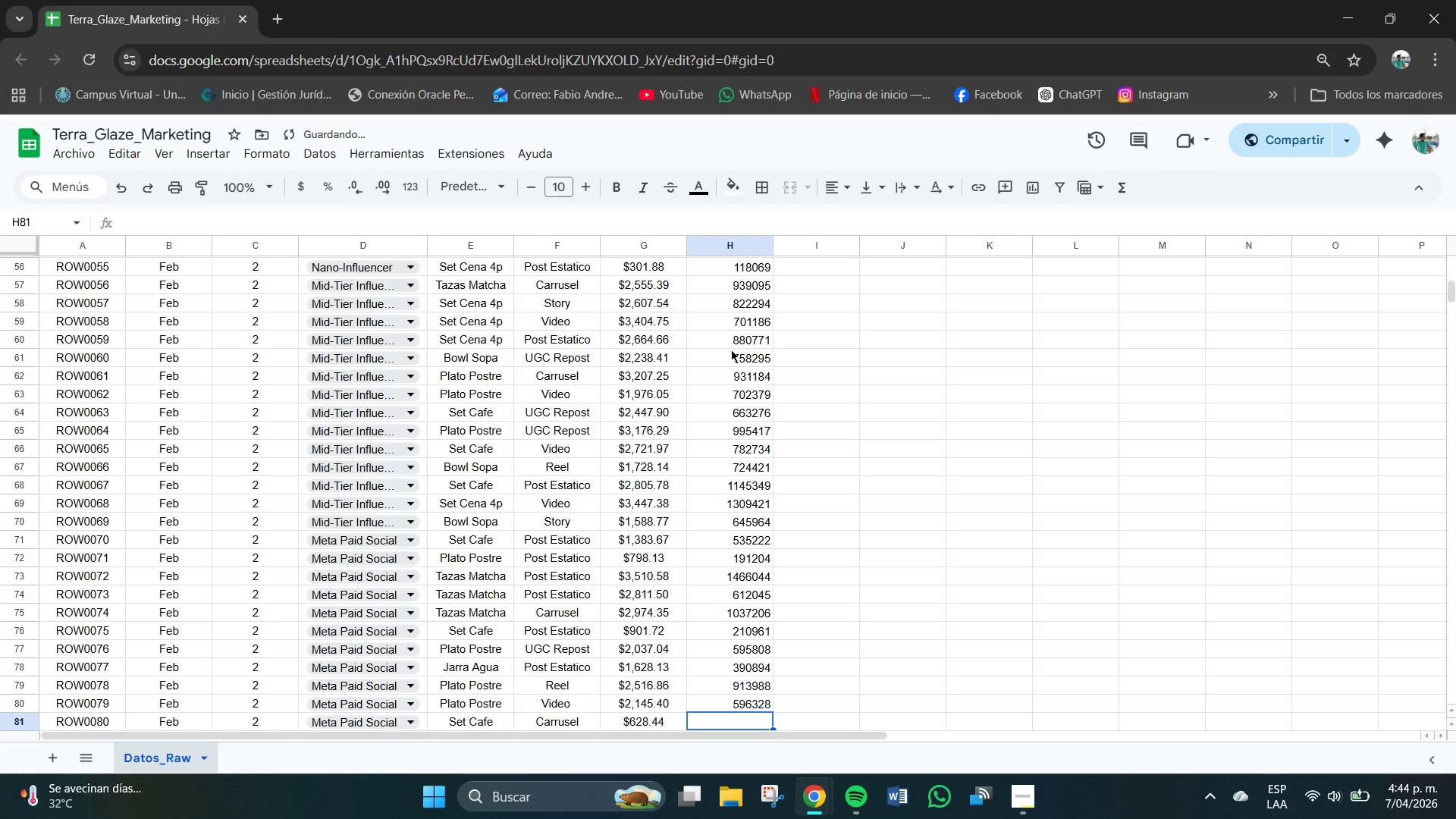 
key(Numpad1)
 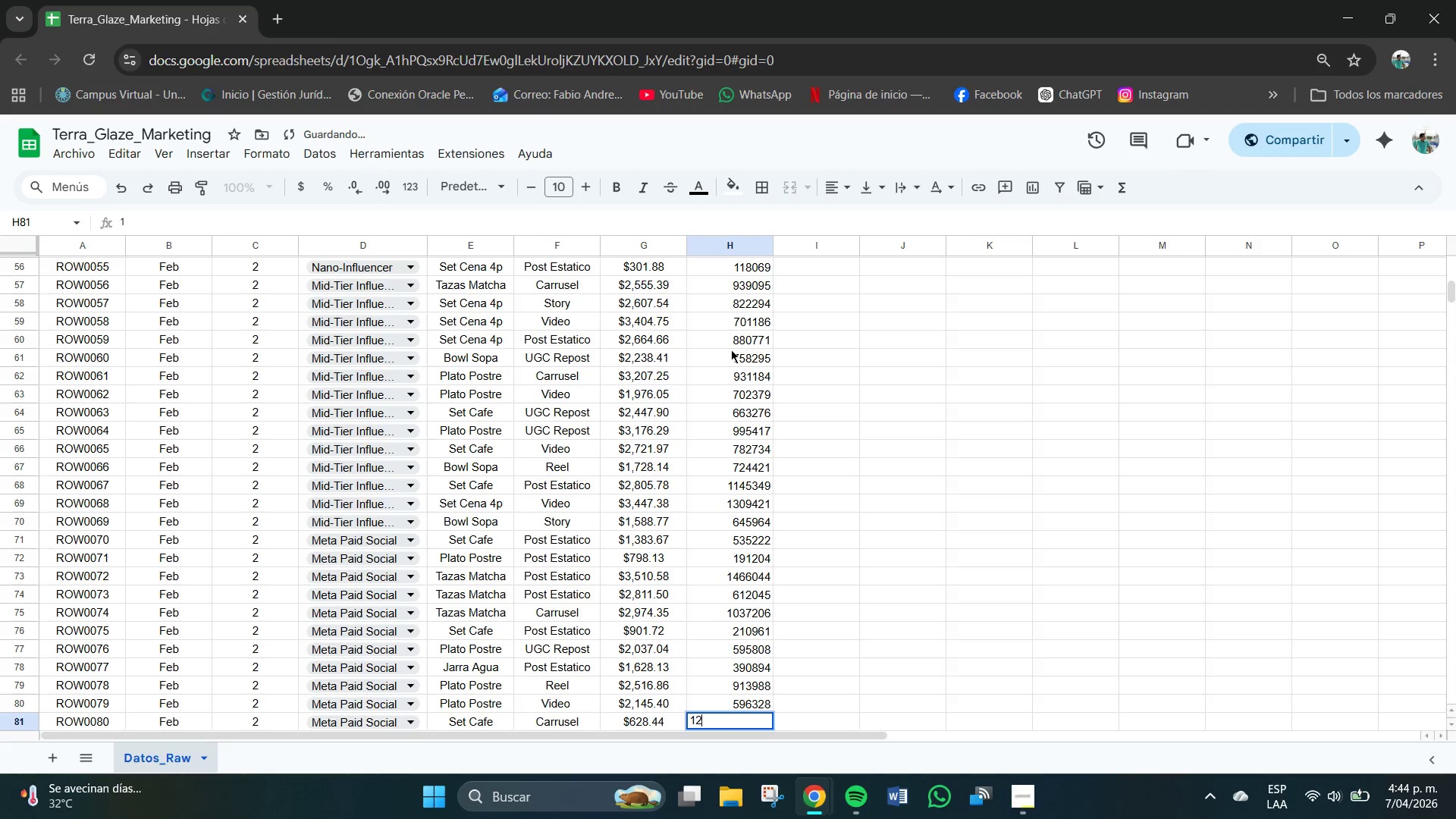 
key(Numpad2)
 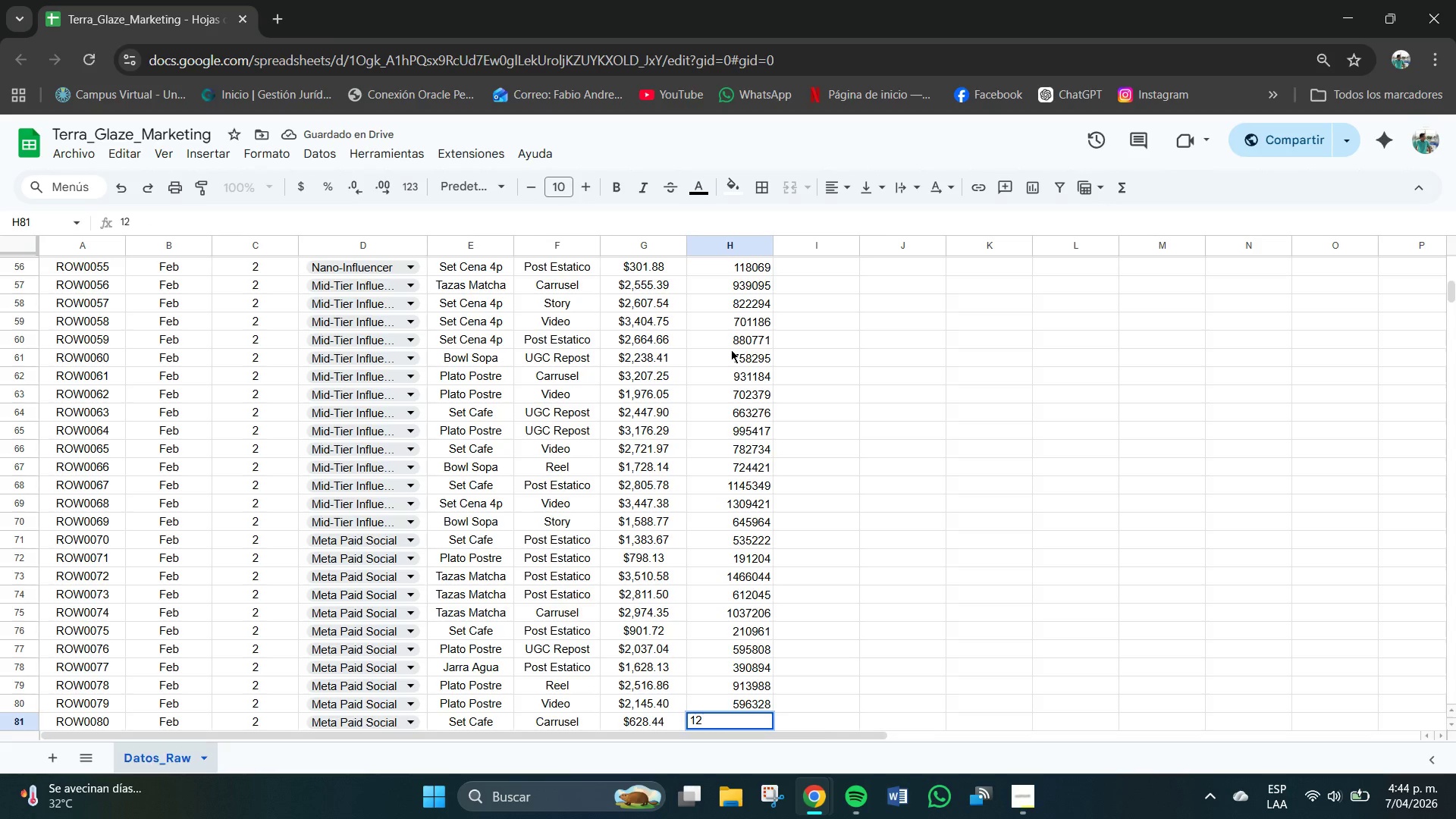 
key(Numpad6)
 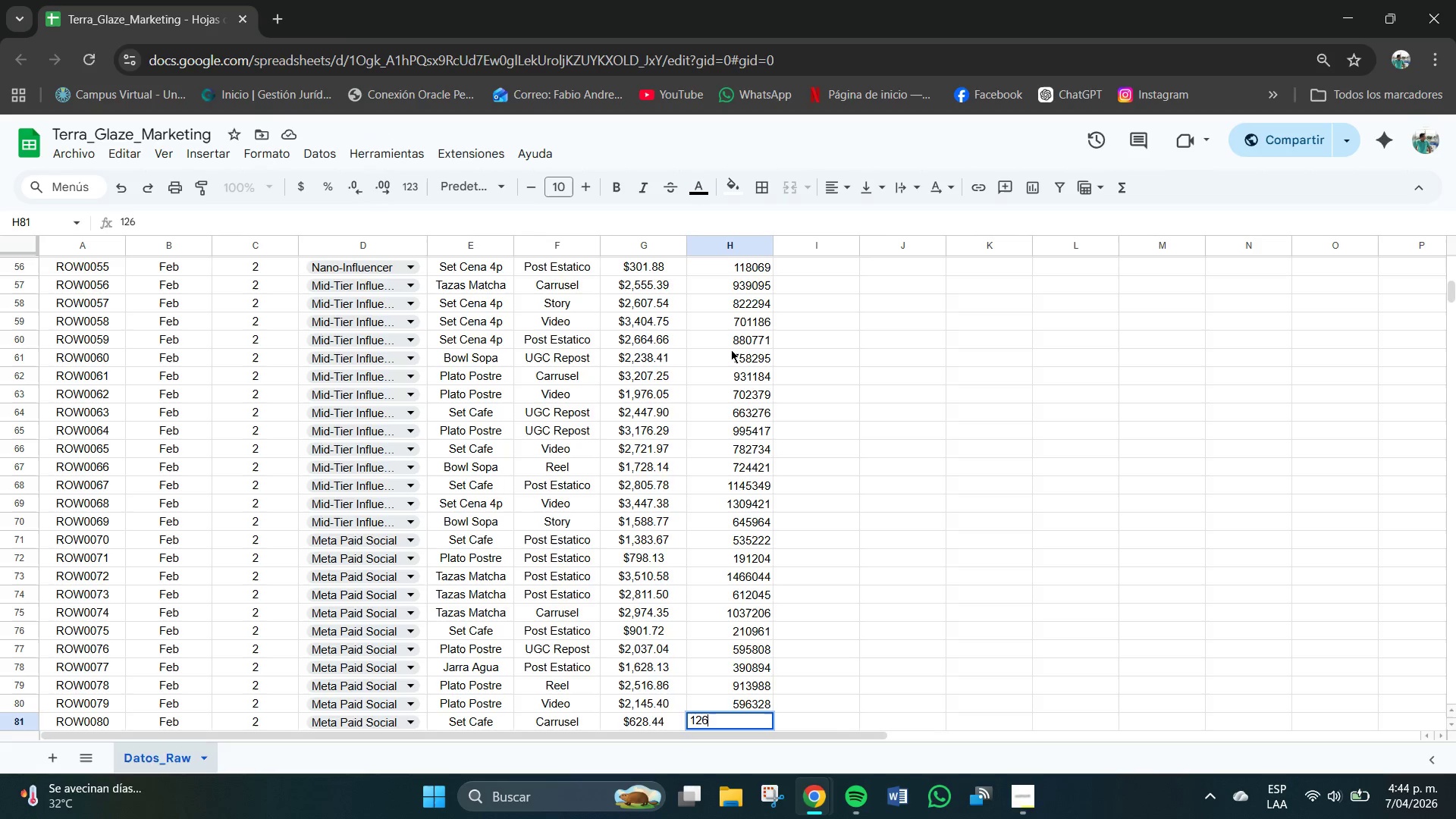 
key(Numpad4)
 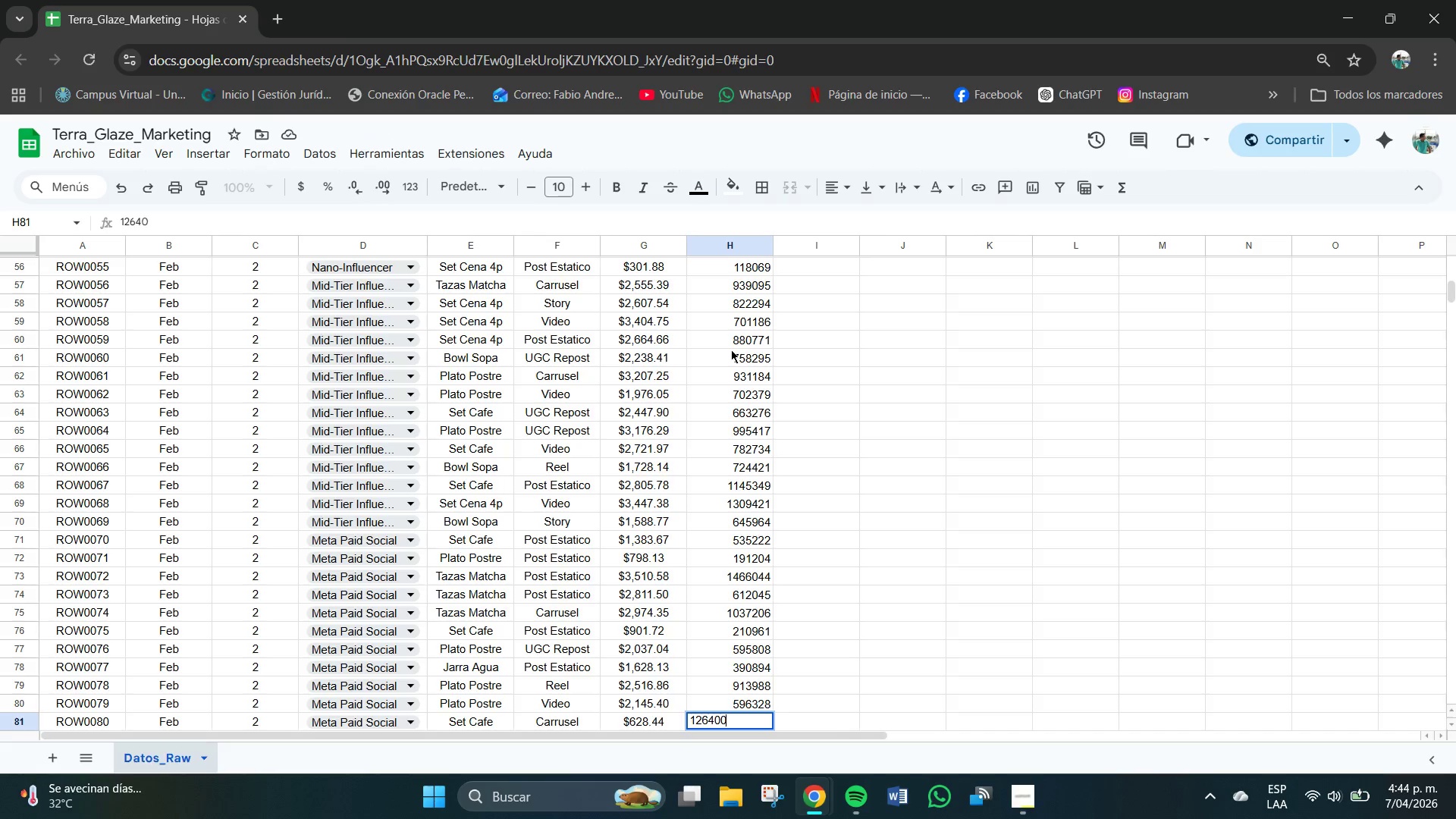 
key(Numpad0)
 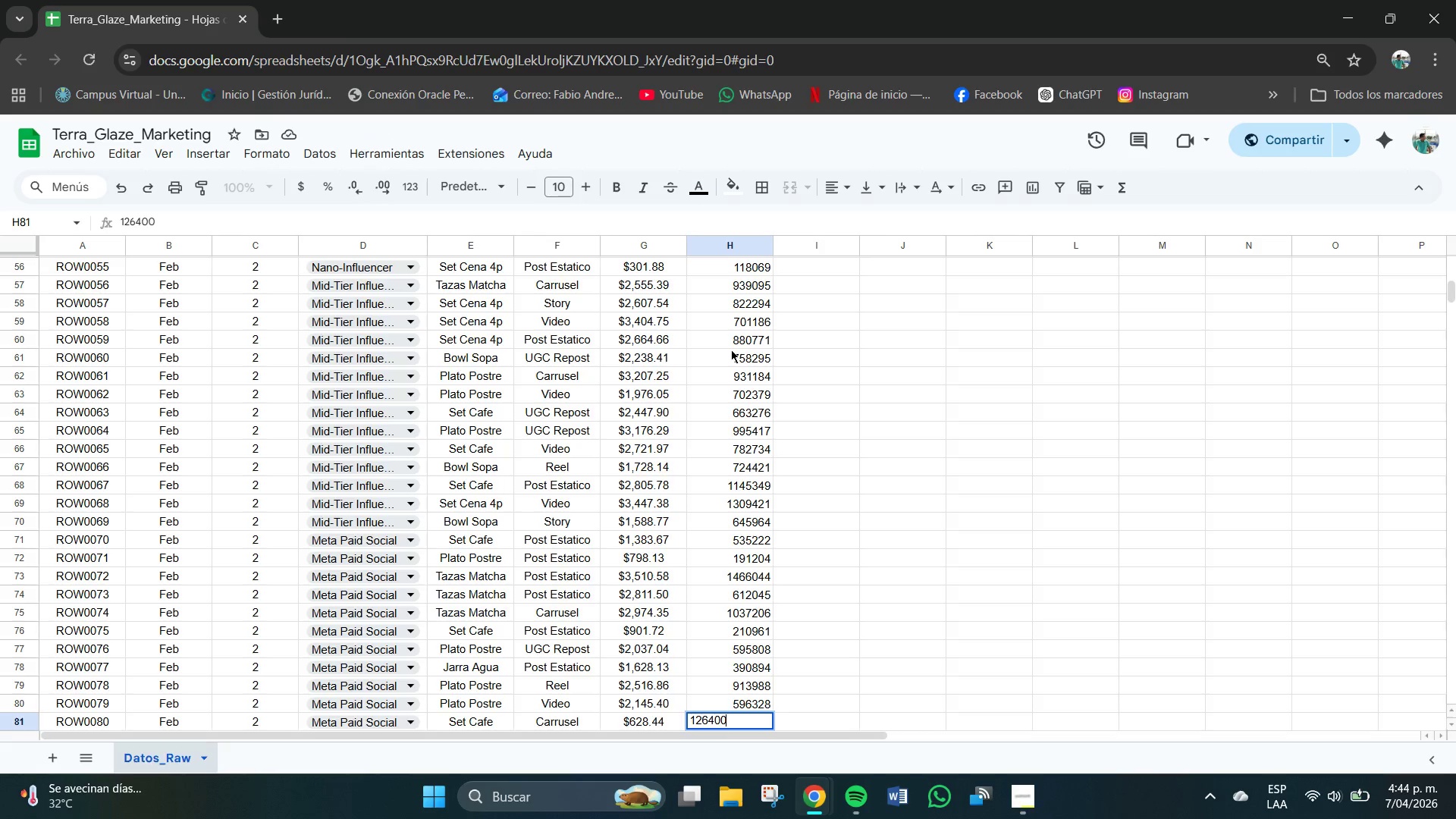 
key(Numpad0)
 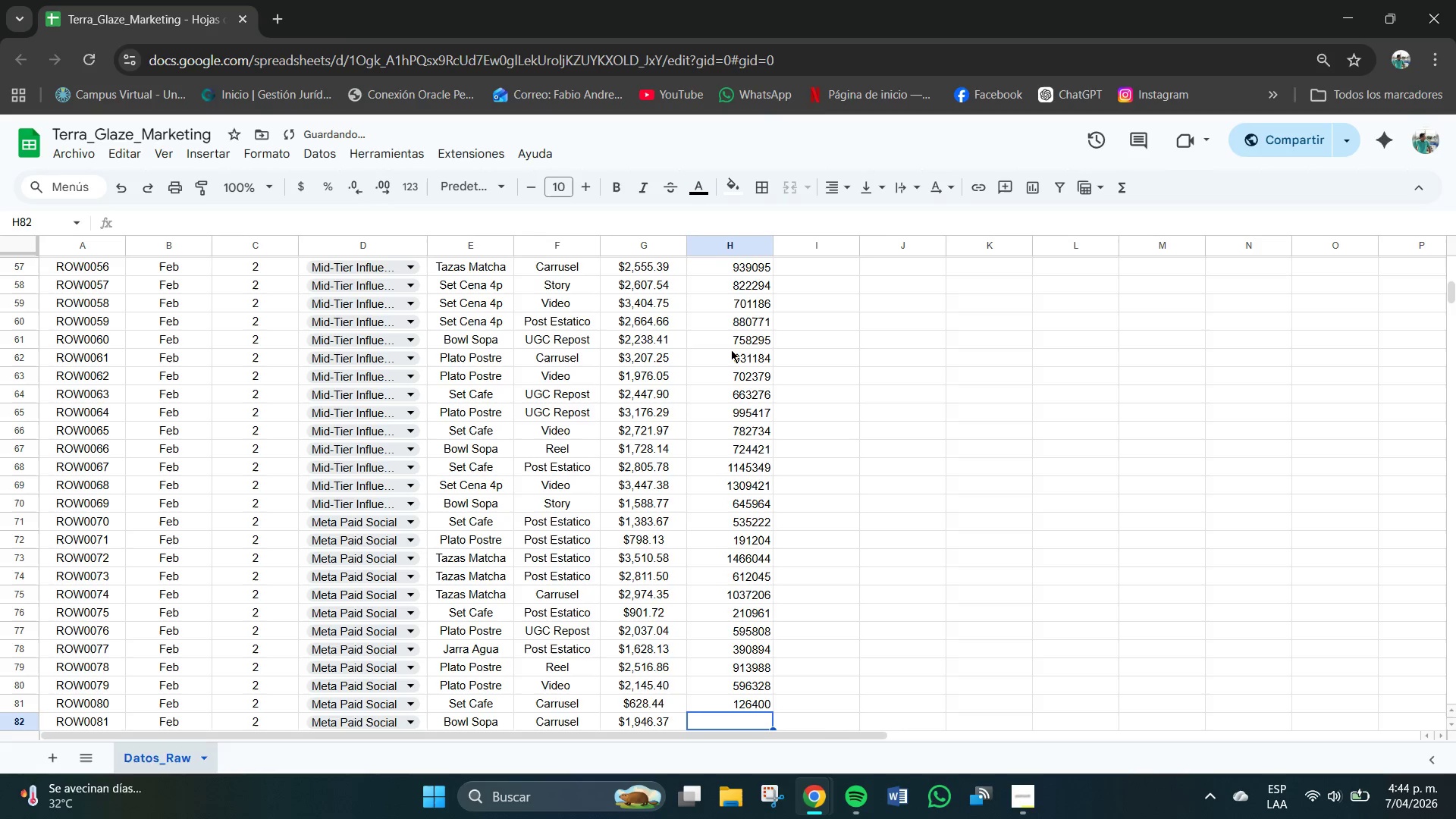 
key(NumpadEnter)
 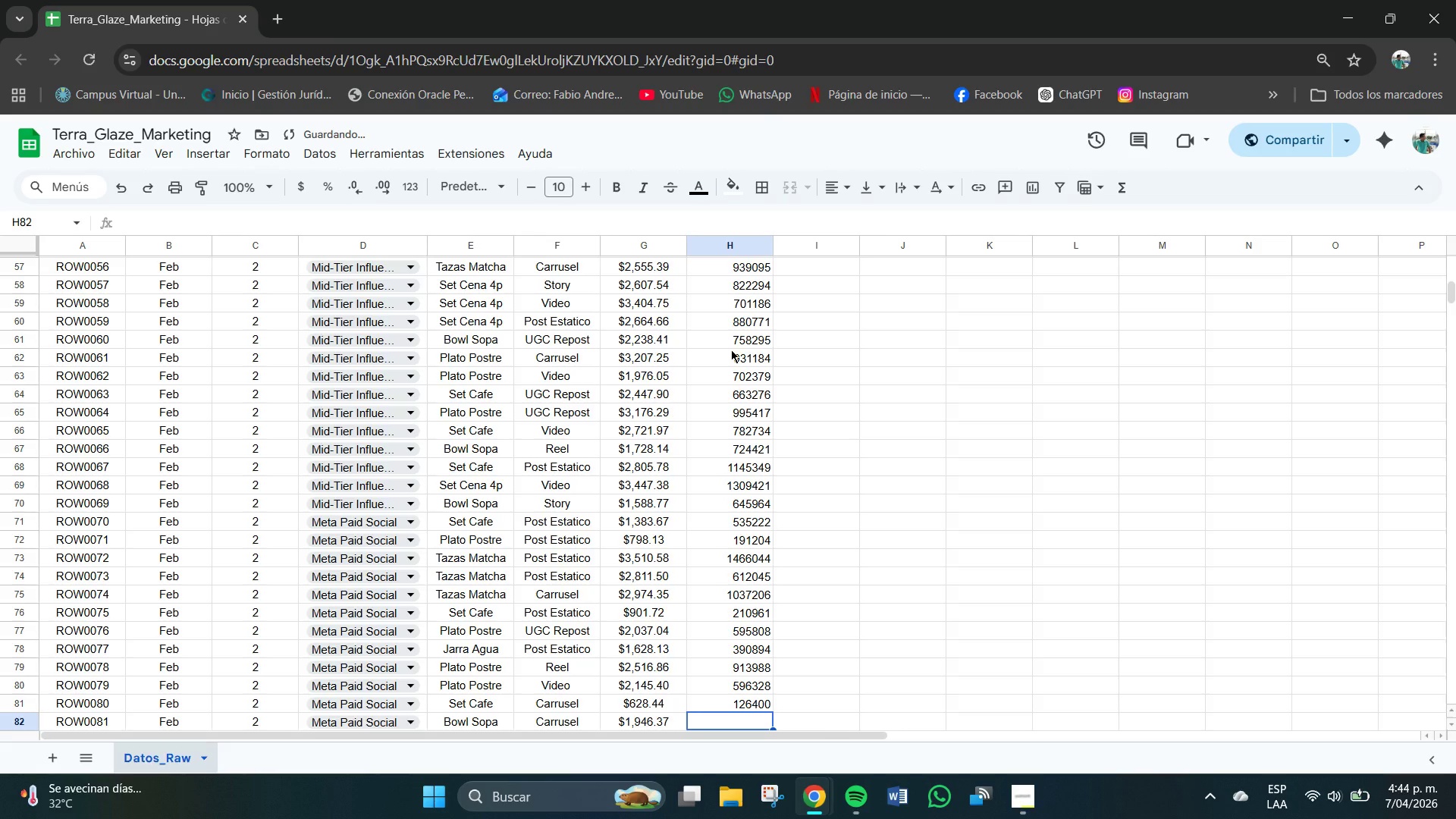 
key(Numpad4)
 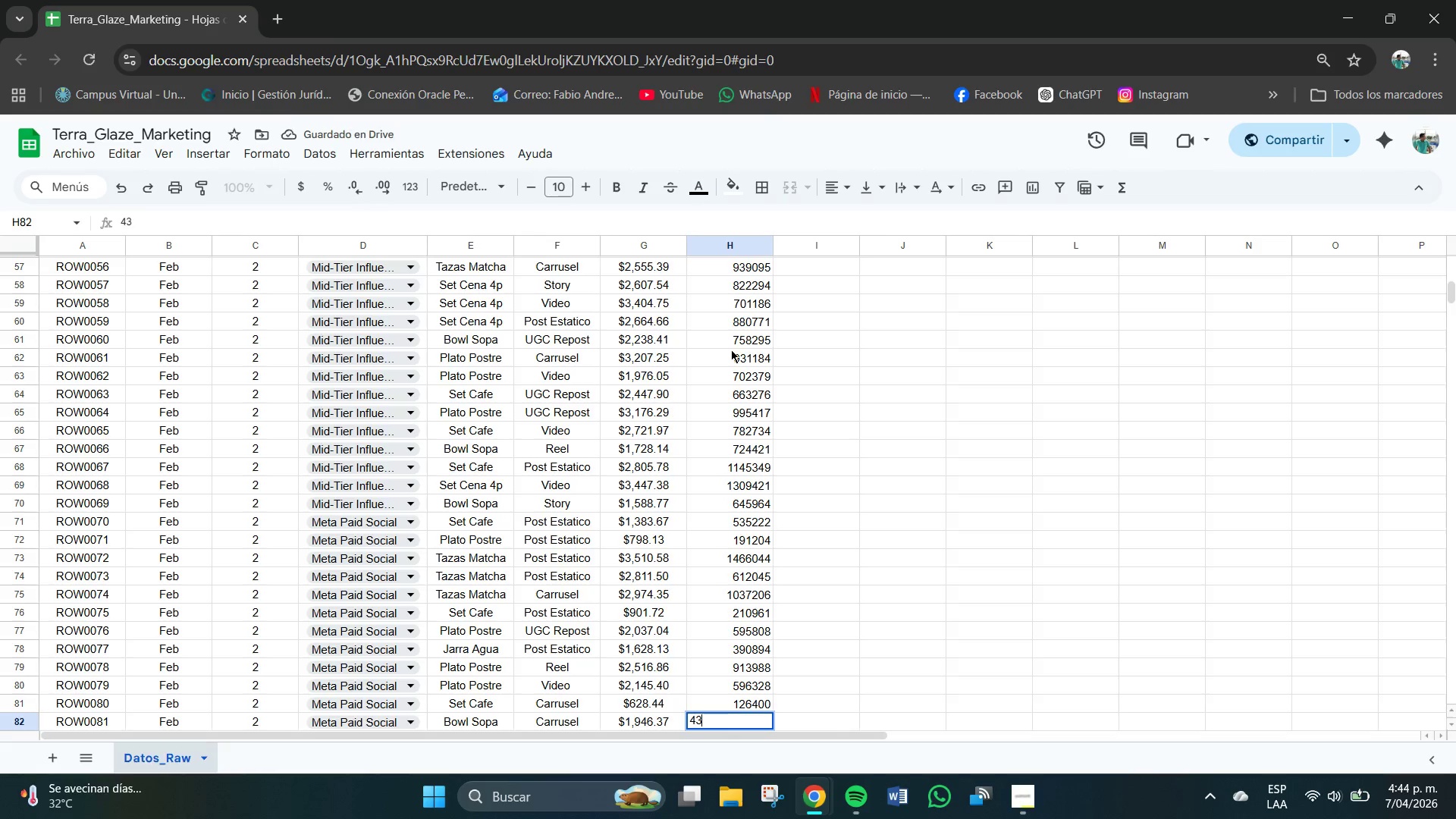 
key(Numpad3)
 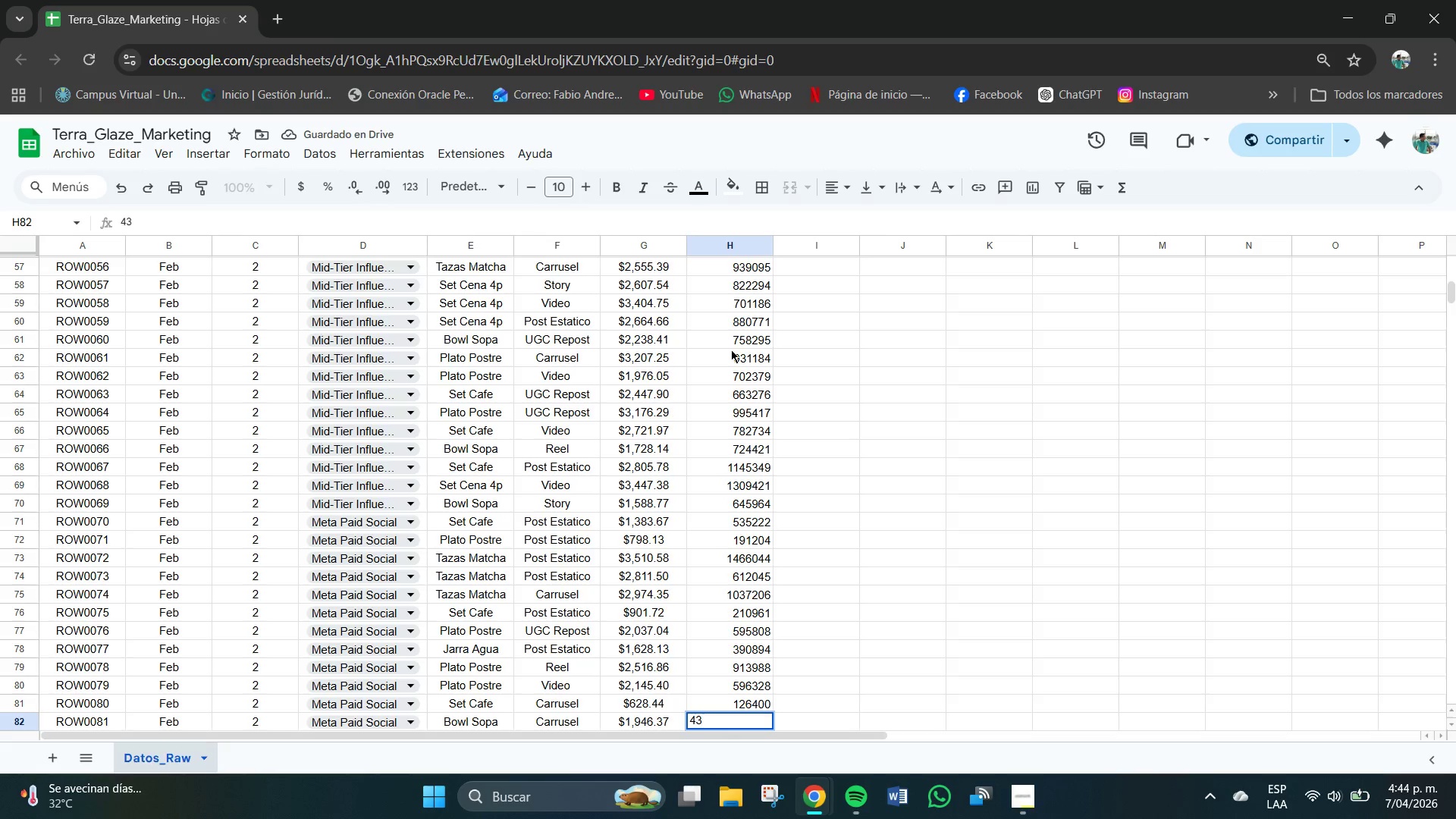 
key(Numpad7)